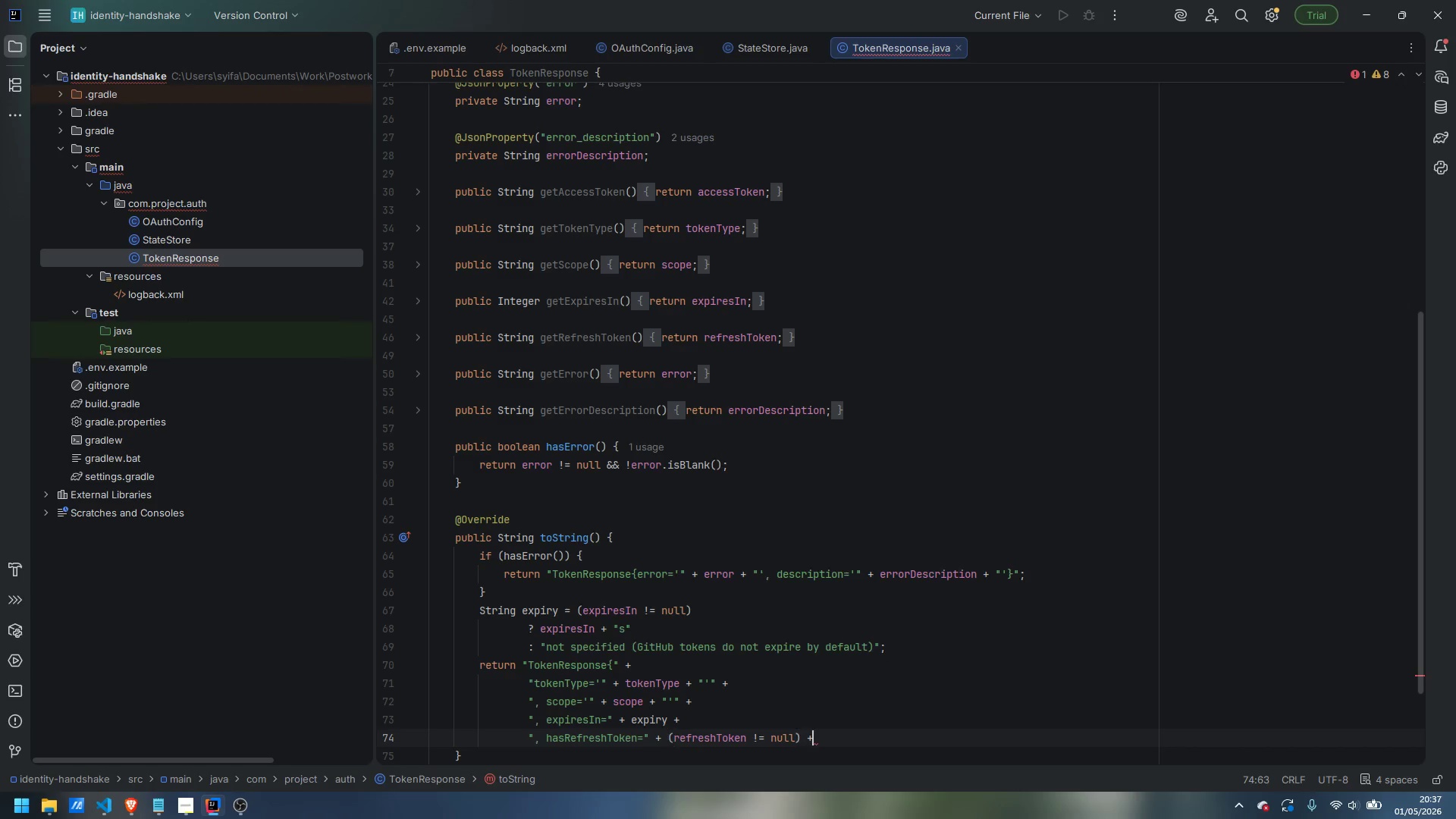 
key(Shift+Equal)
 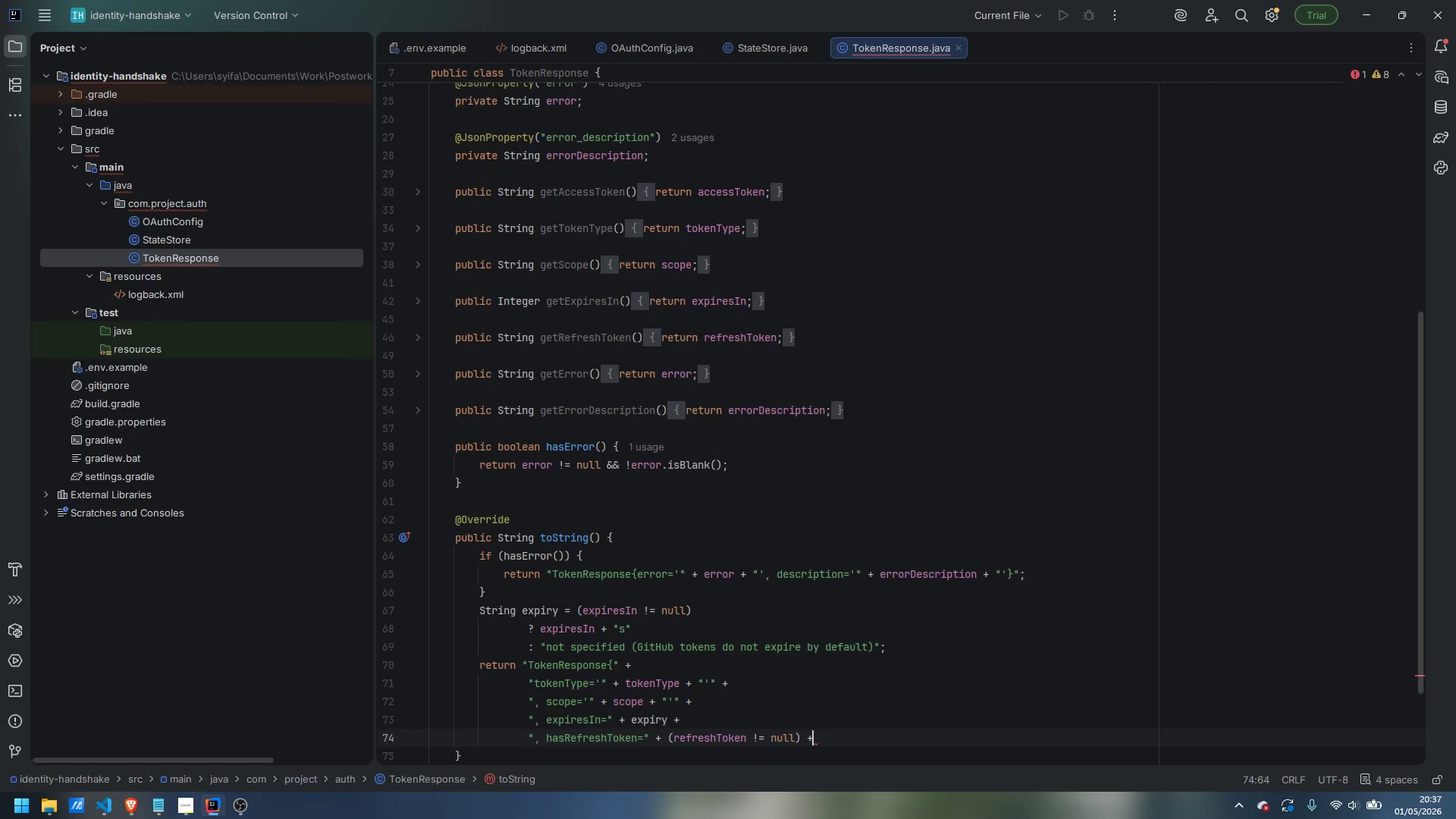 
key(Enter)
 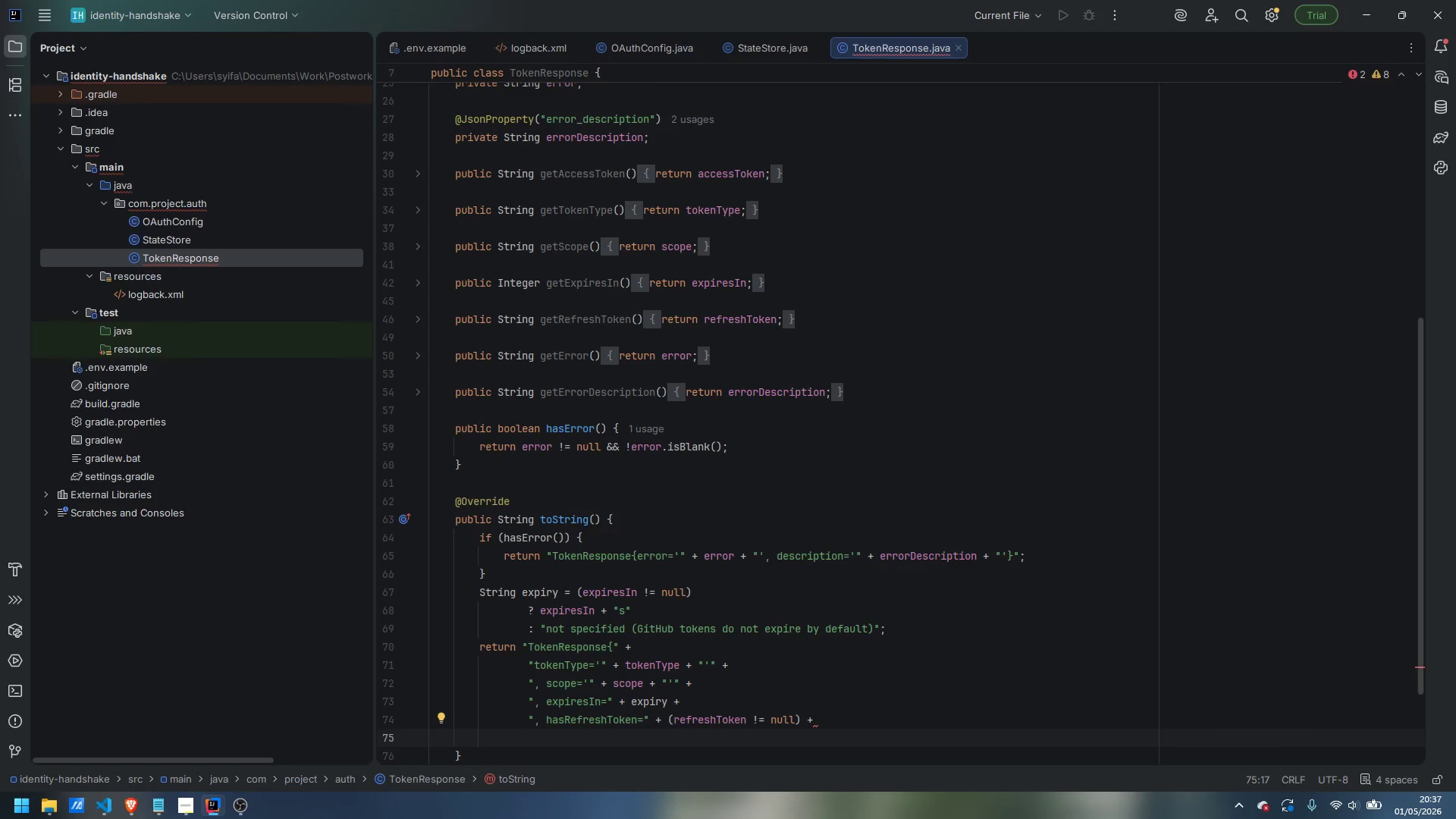 
key(Quote)
 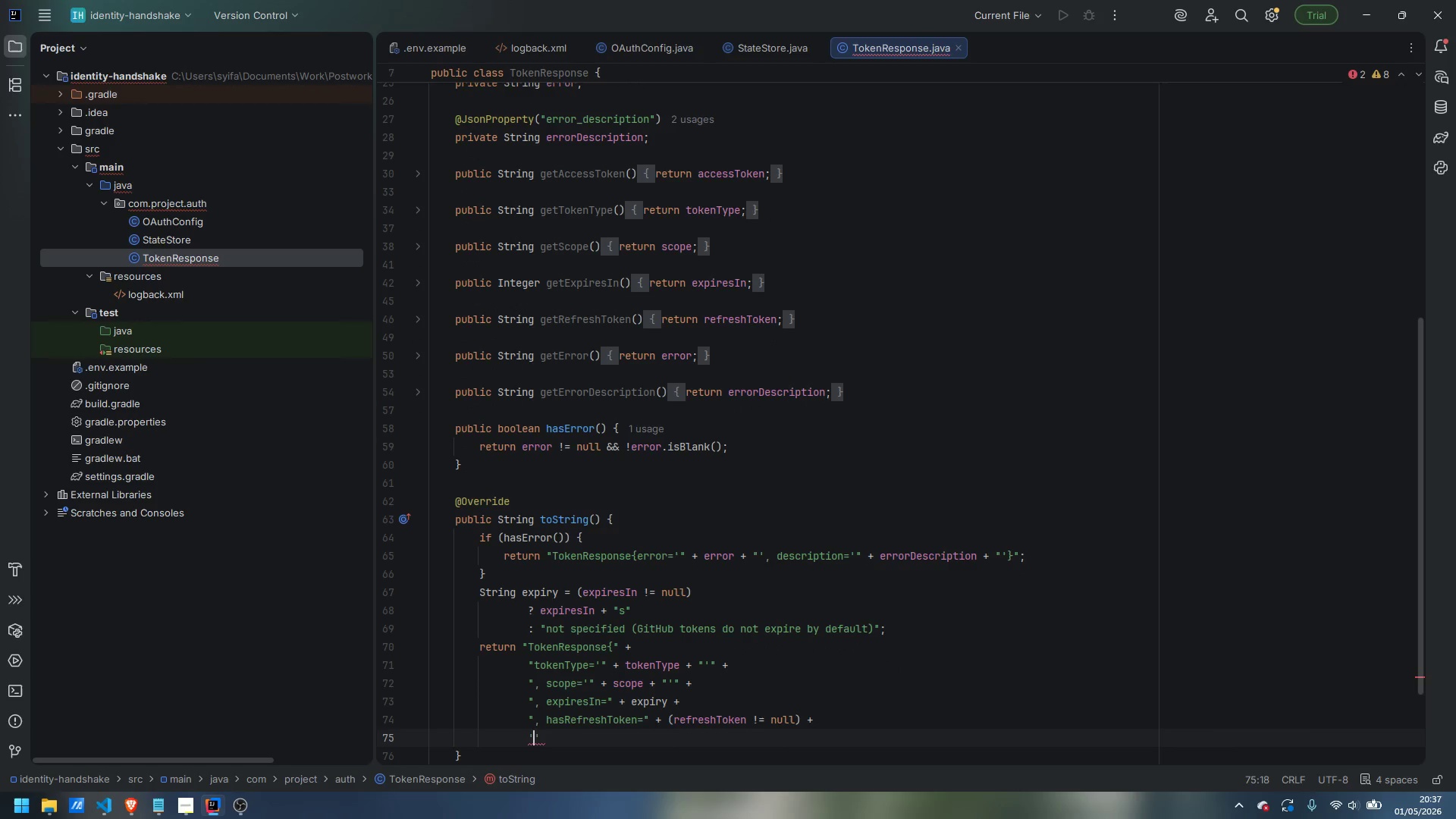 
key(Shift+BracketRight)
 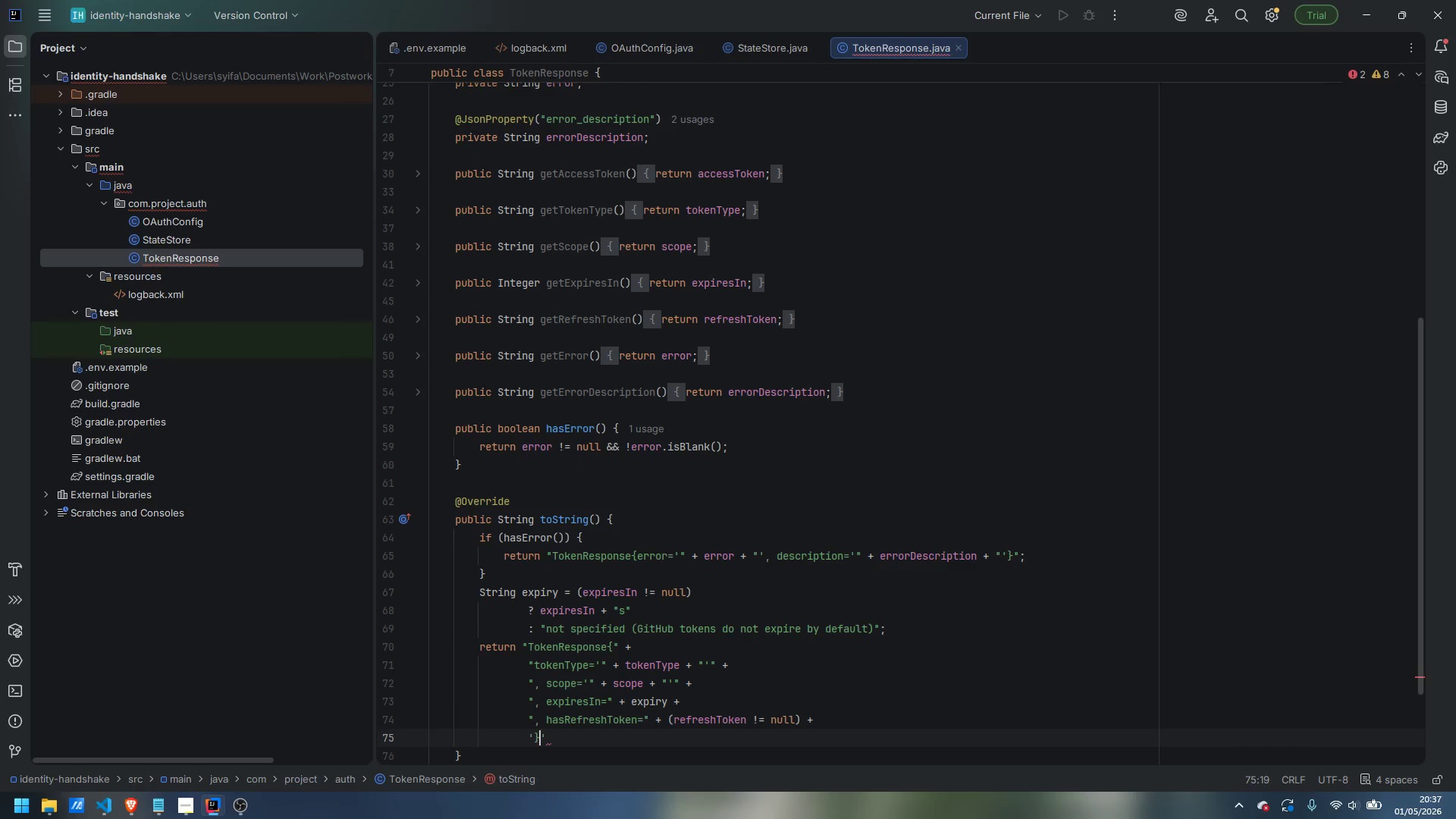 
key(ArrowRight)
 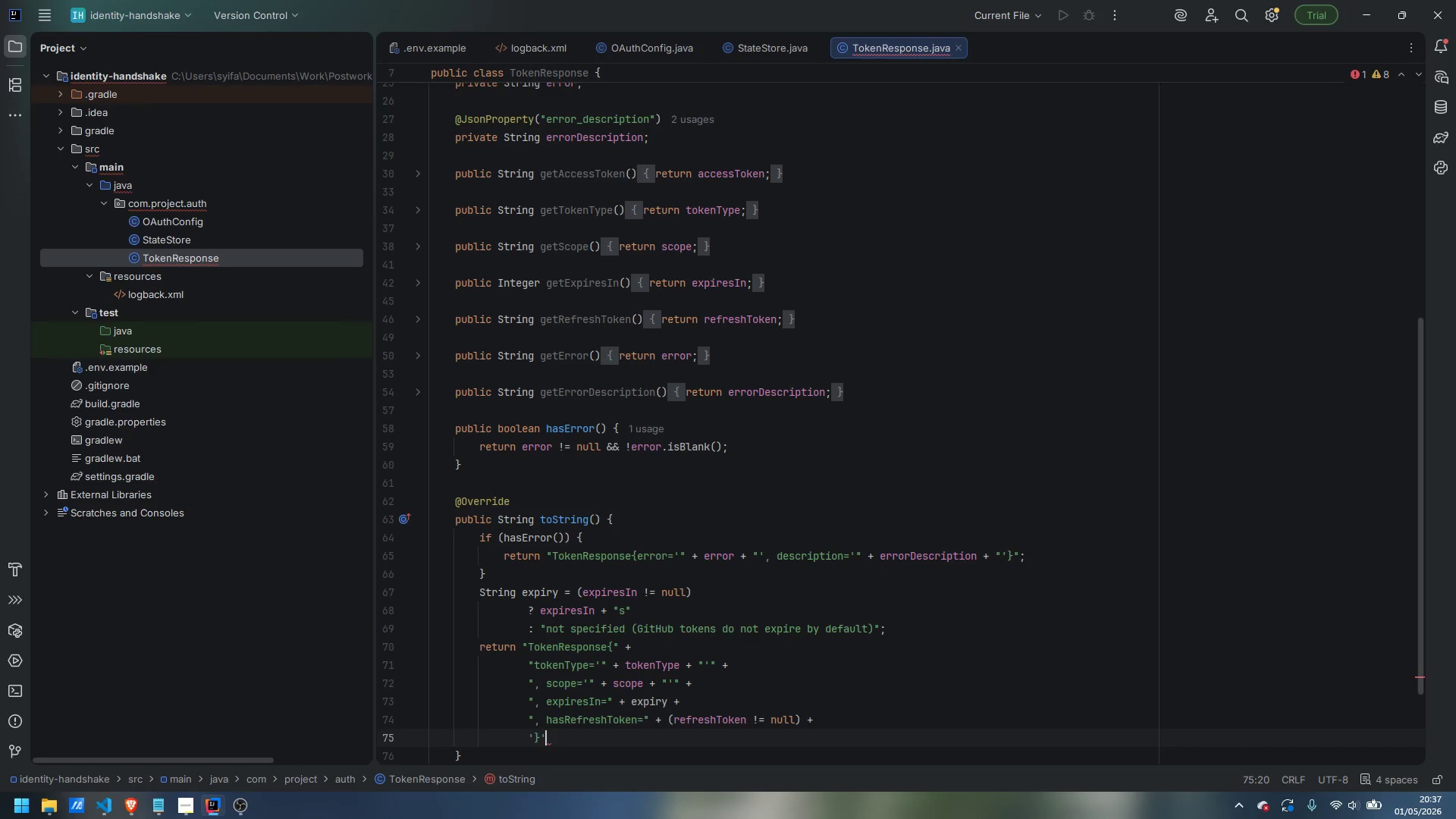 
key(Semicolon)
 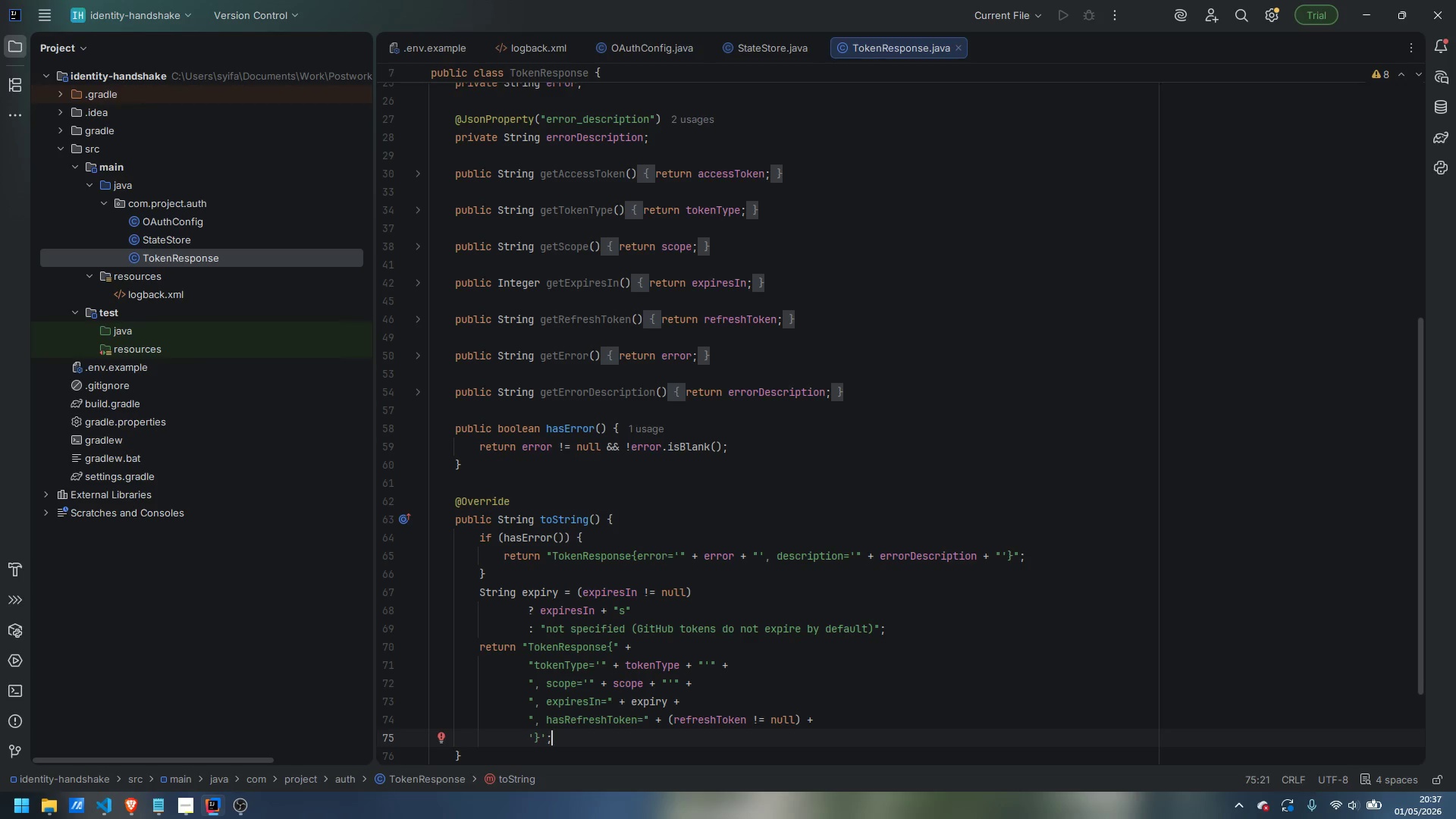 
wait(6.39)
 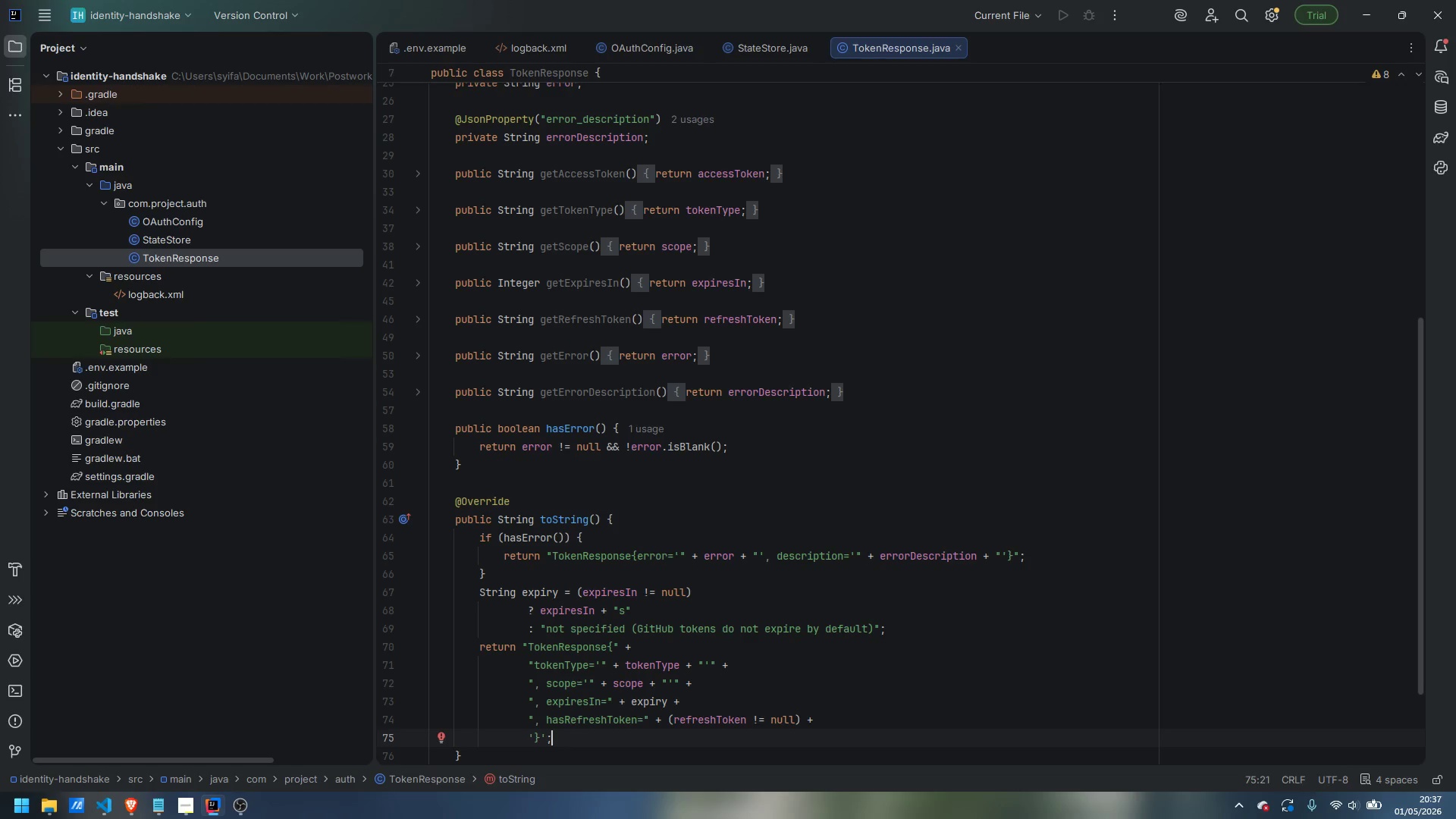 
key(ArrowDown)
 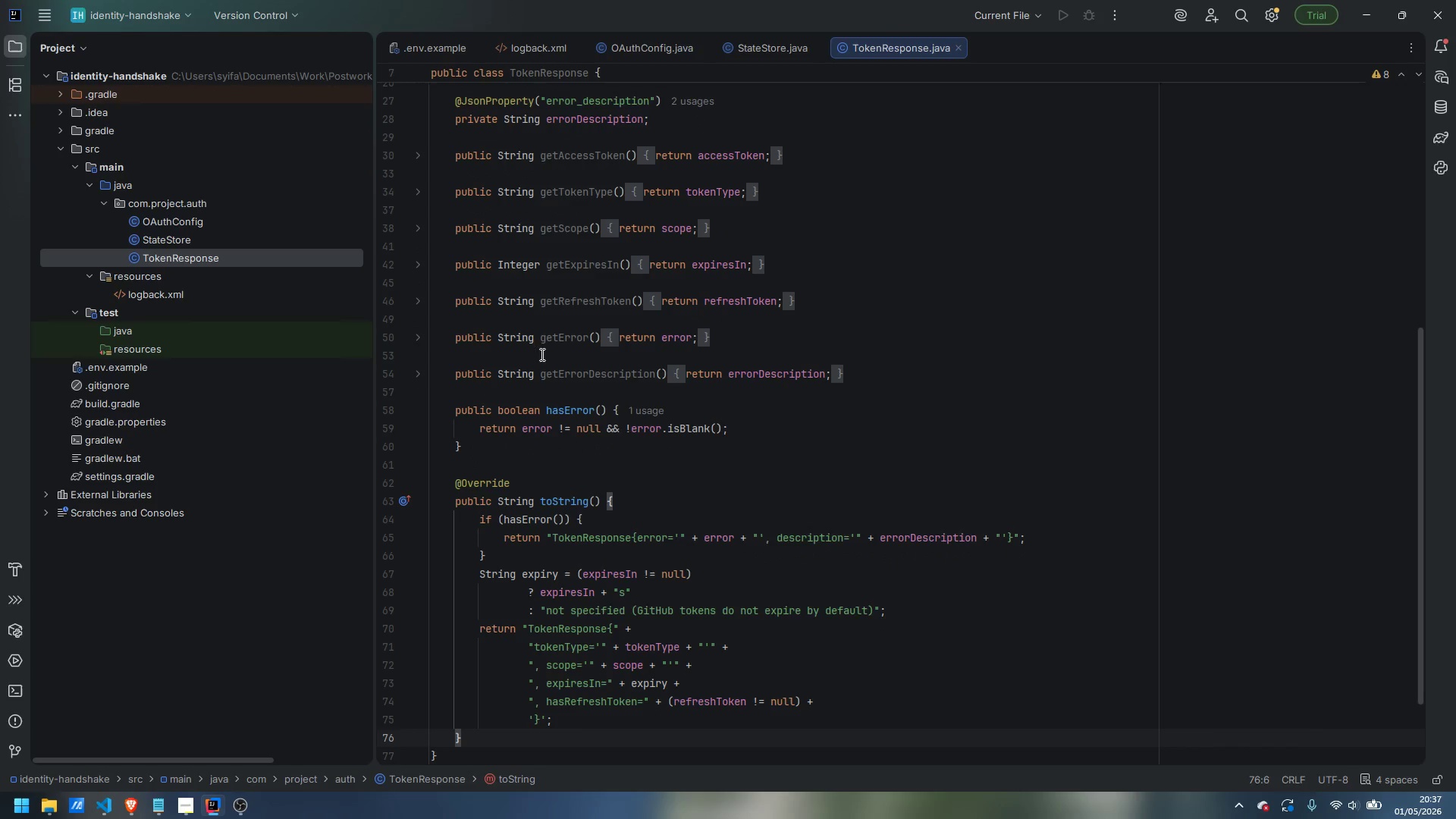 
scroll: coordinate [497, 431], scroll_direction: up, amount: 12.0
 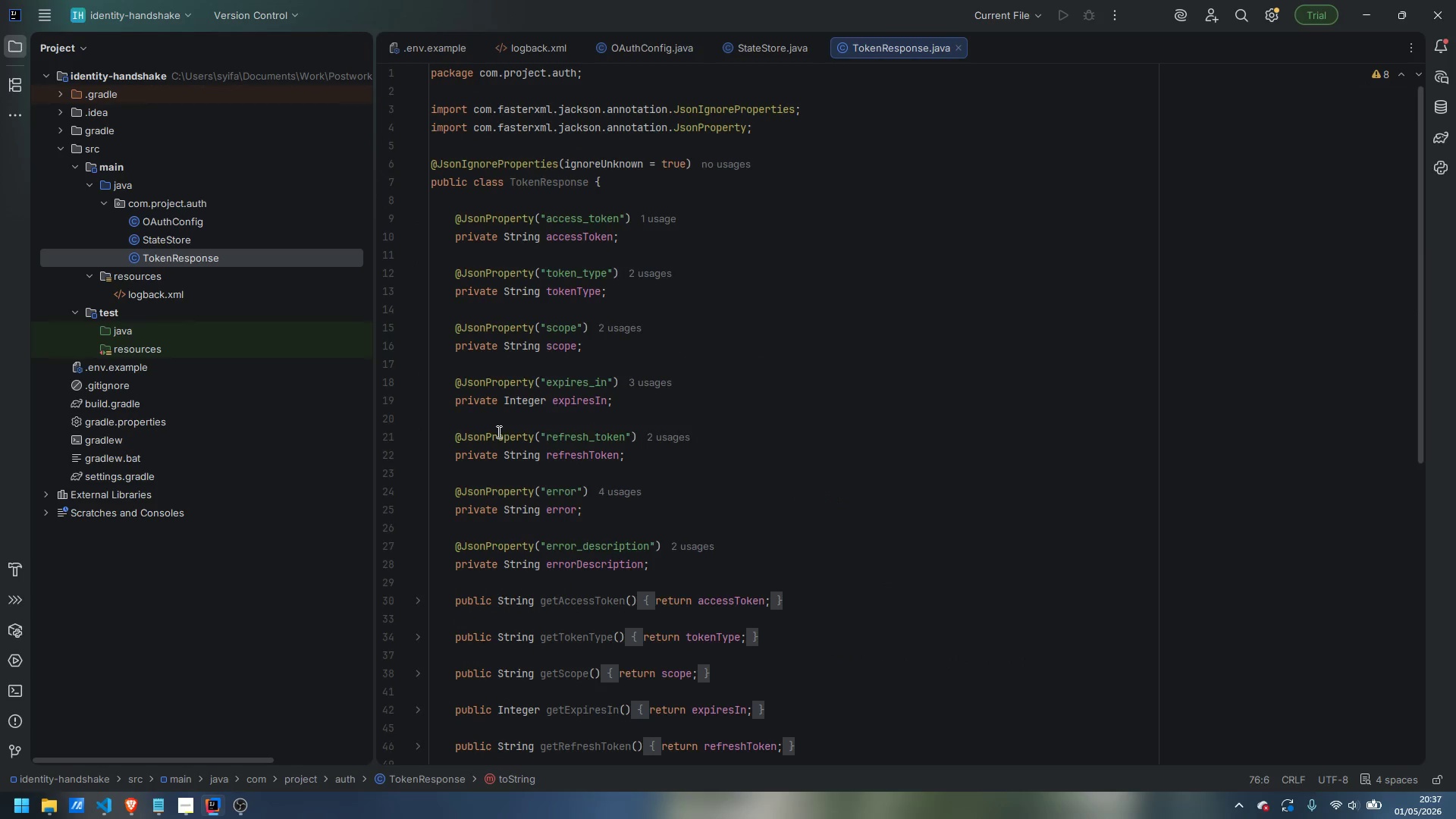 
scroll: coordinate [552, 366], scroll_direction: down, amount: 11.0
 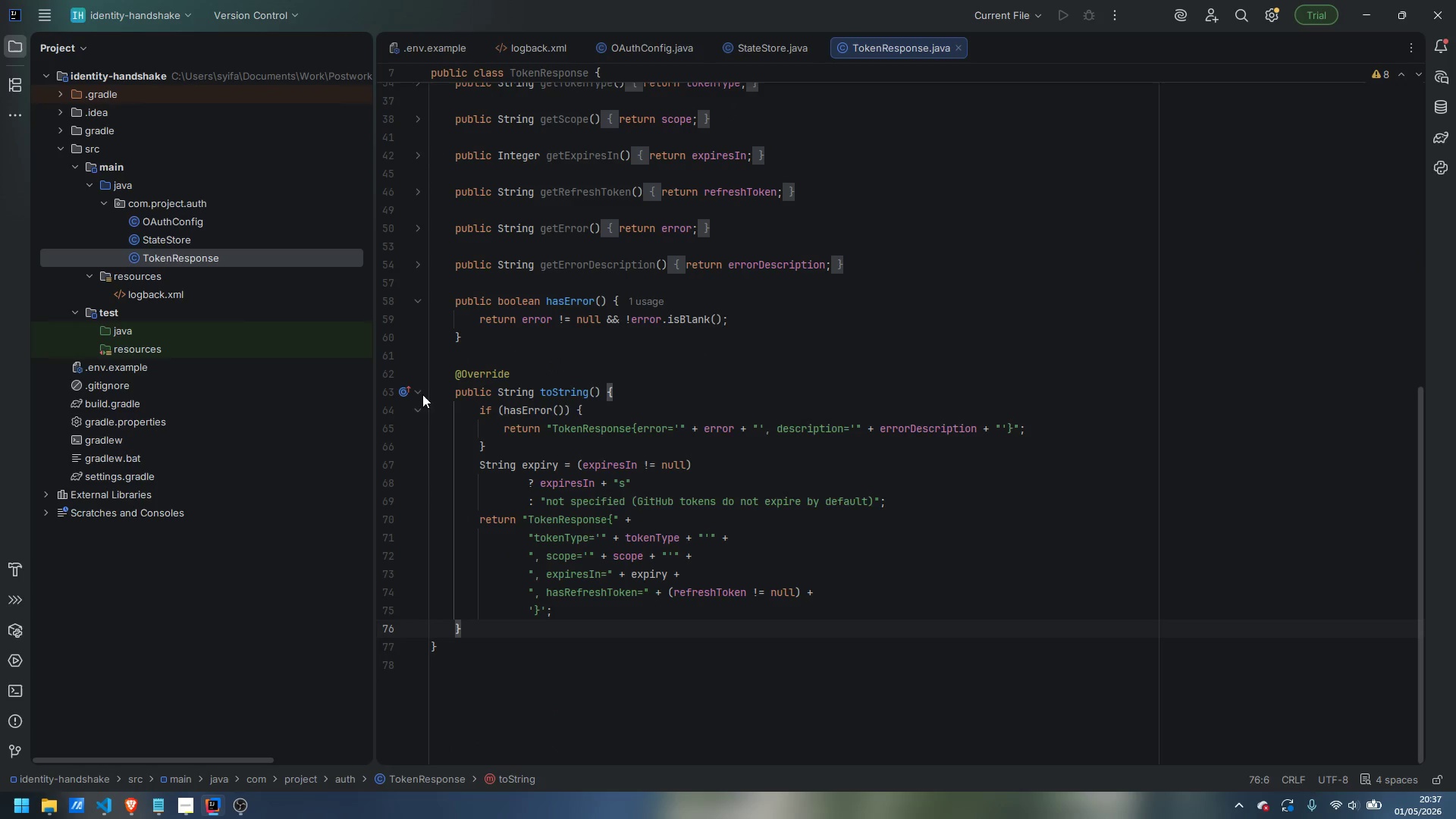 
left_click([421, 393])
 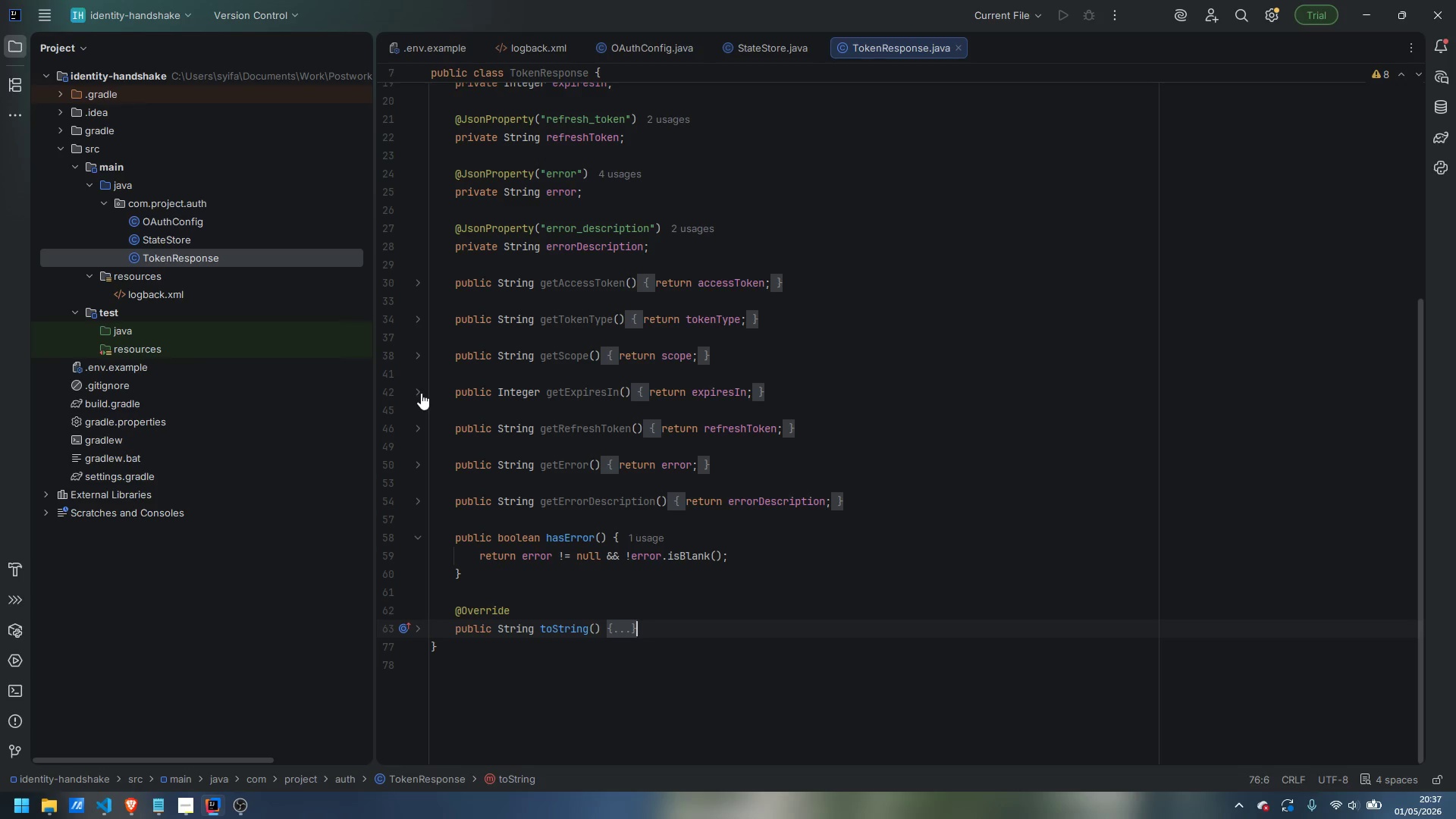 
wait(10.83)
 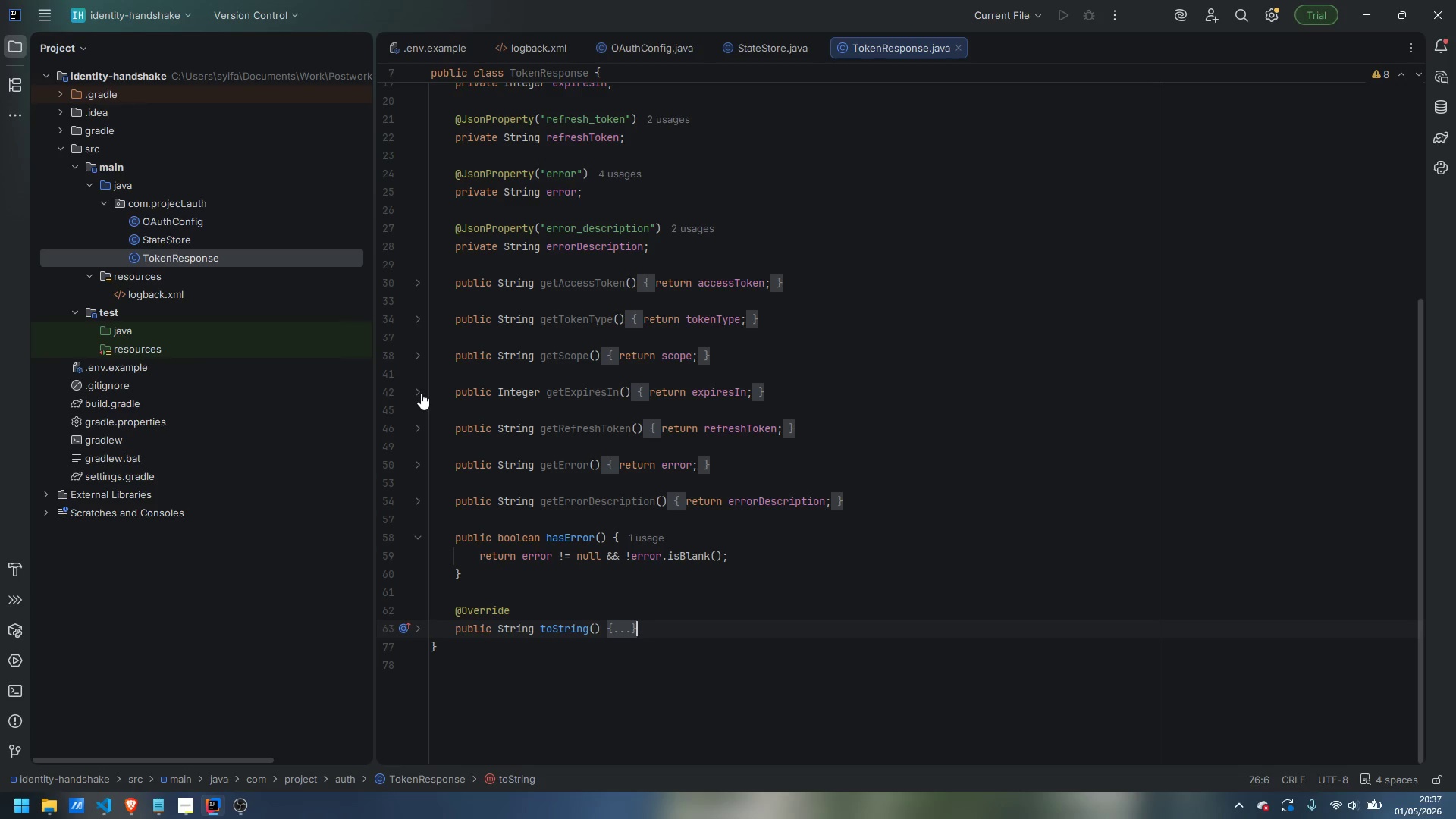 
scroll: coordinate [625, 557], scroll_direction: up, amount: 7.0
 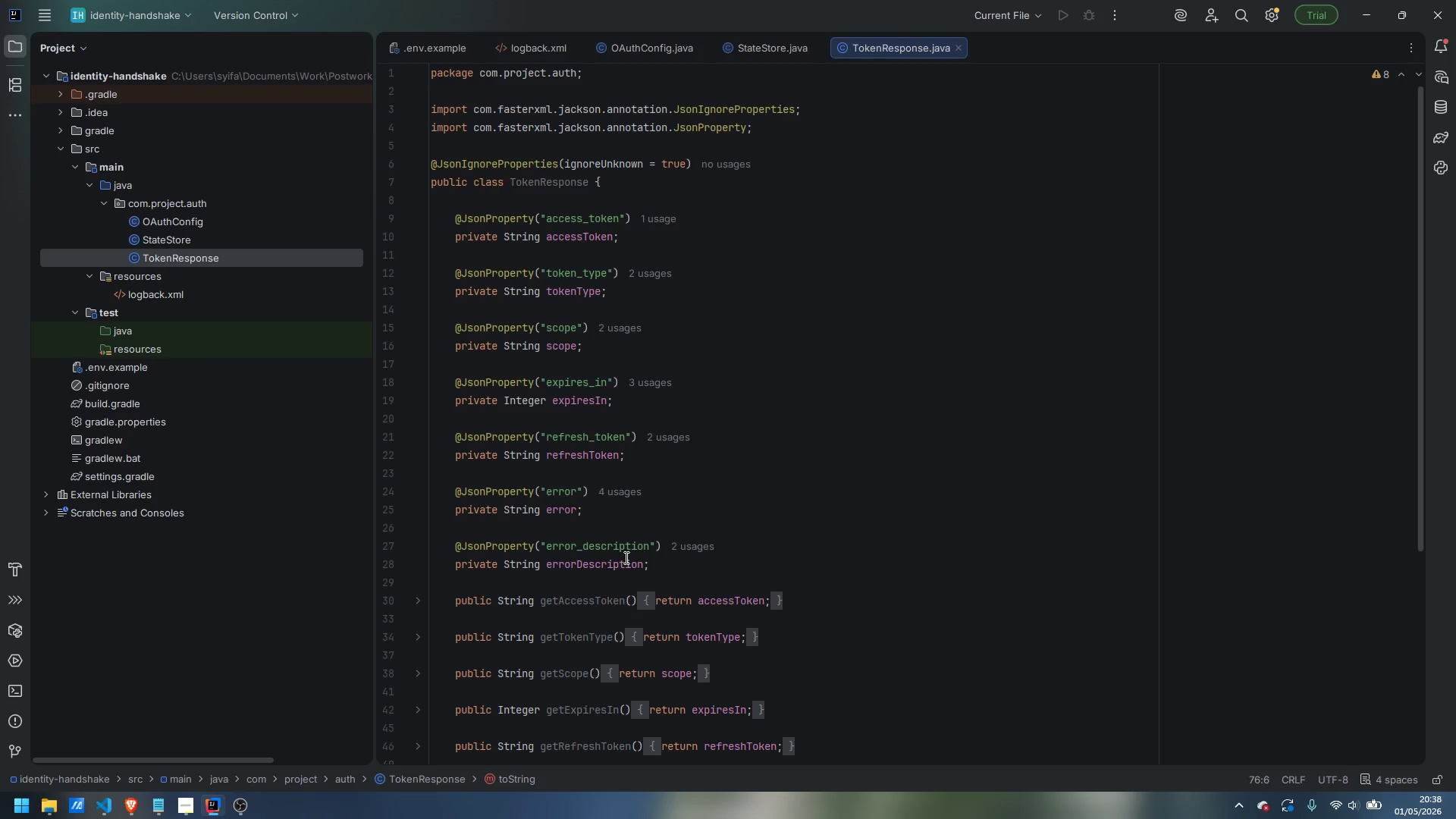 
wait(11.52)
 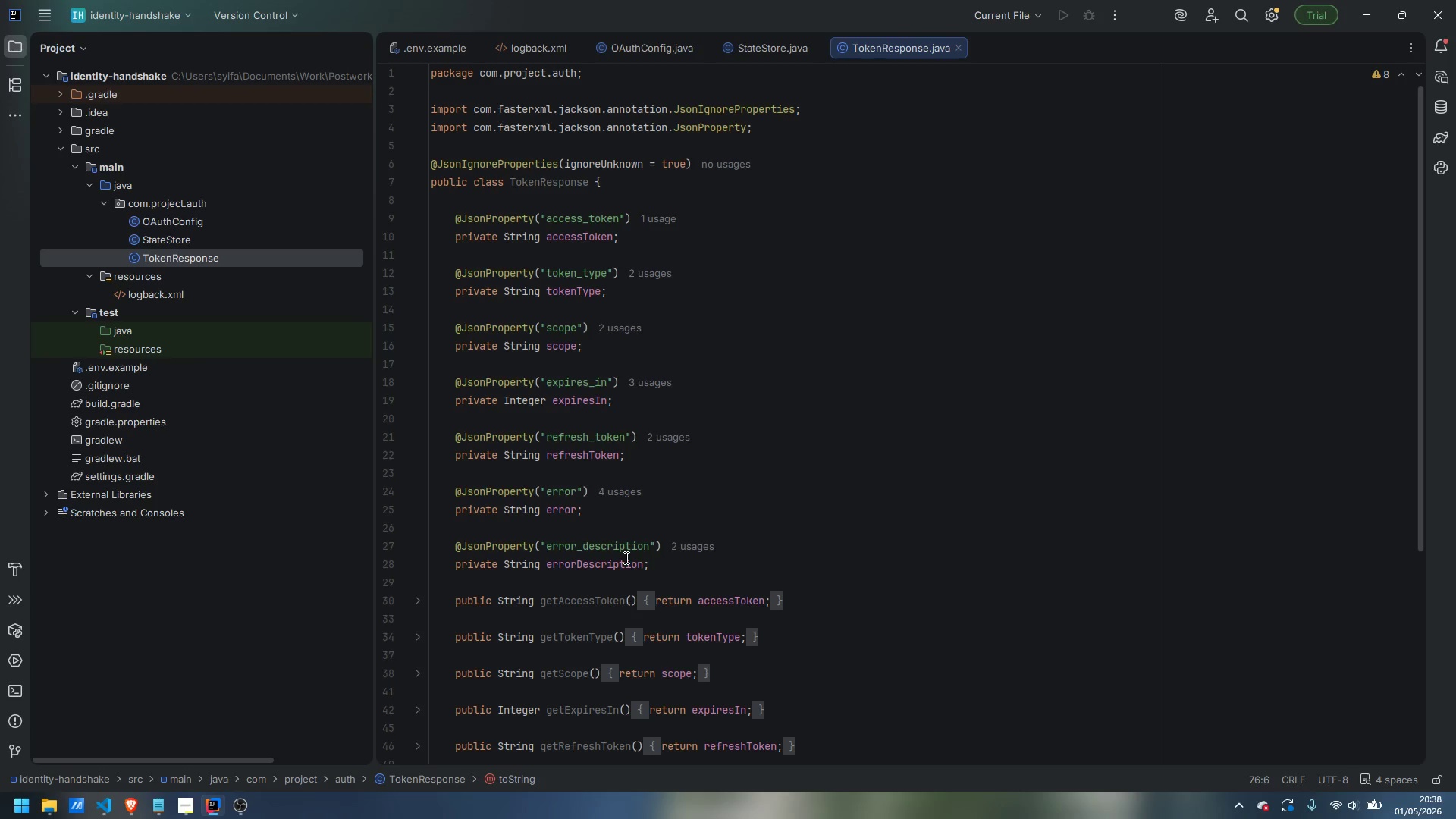 
right_click([158, 205])
 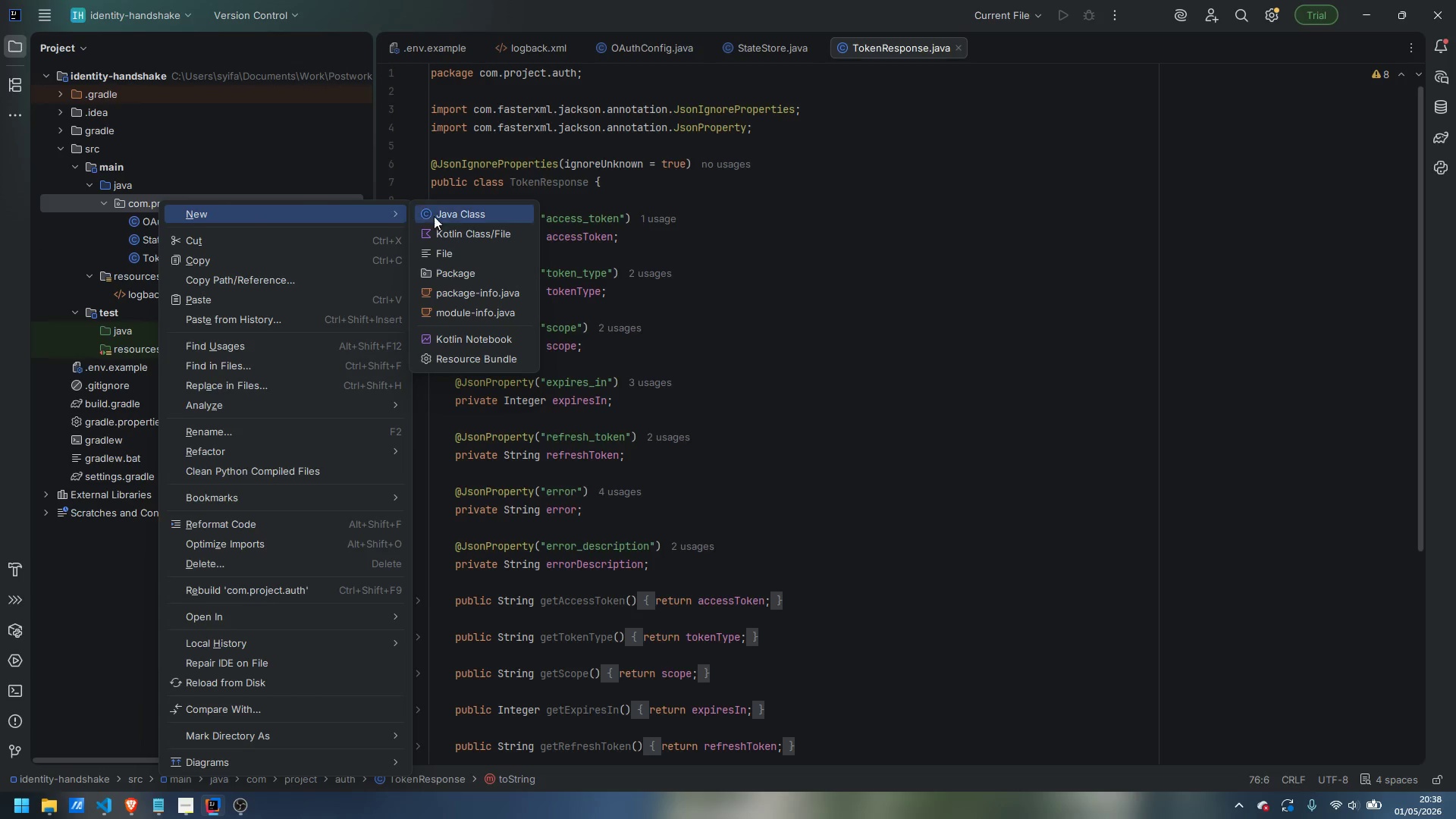 
left_click([459, 214])
 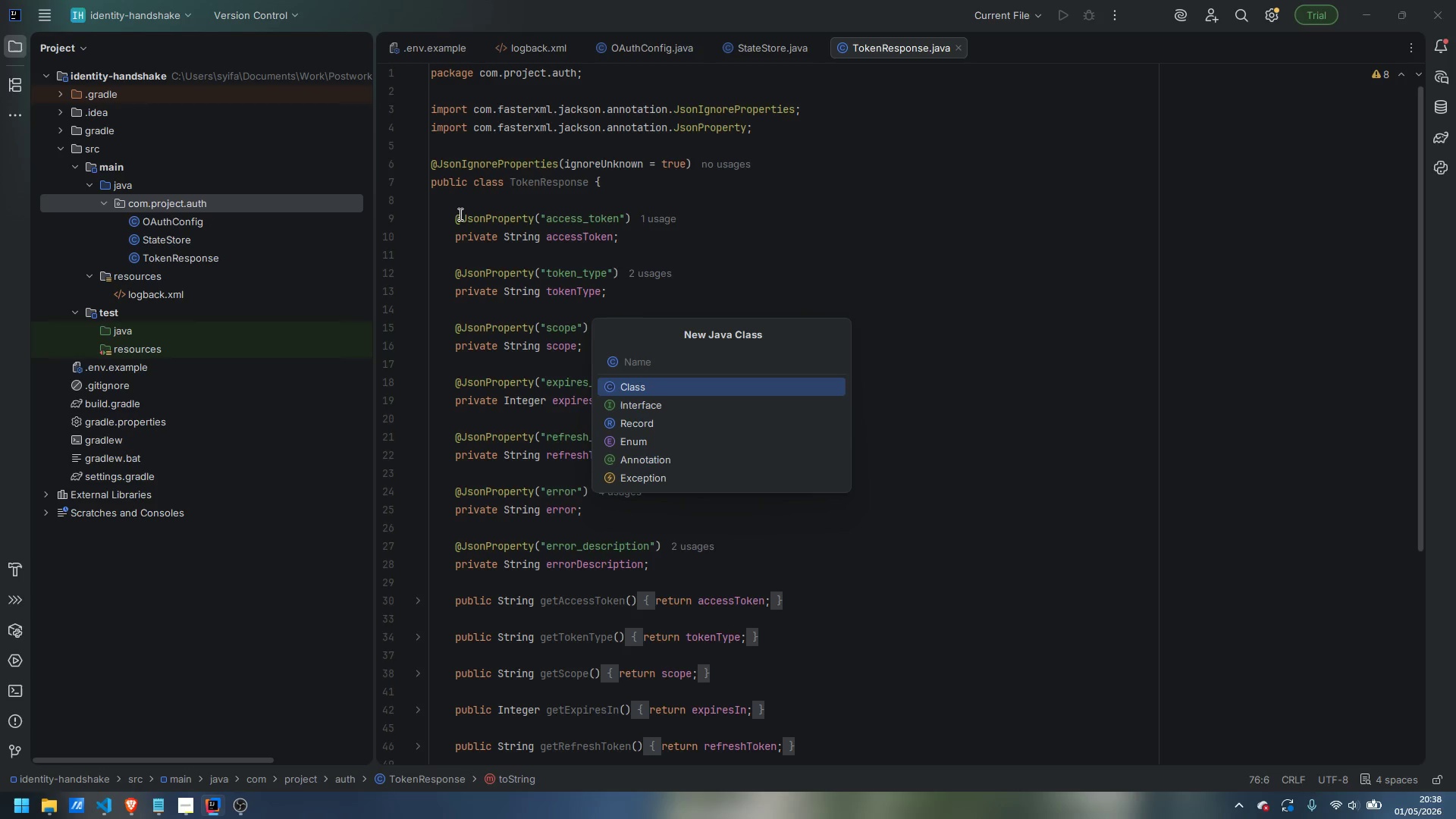 
type(TokenExchange)
 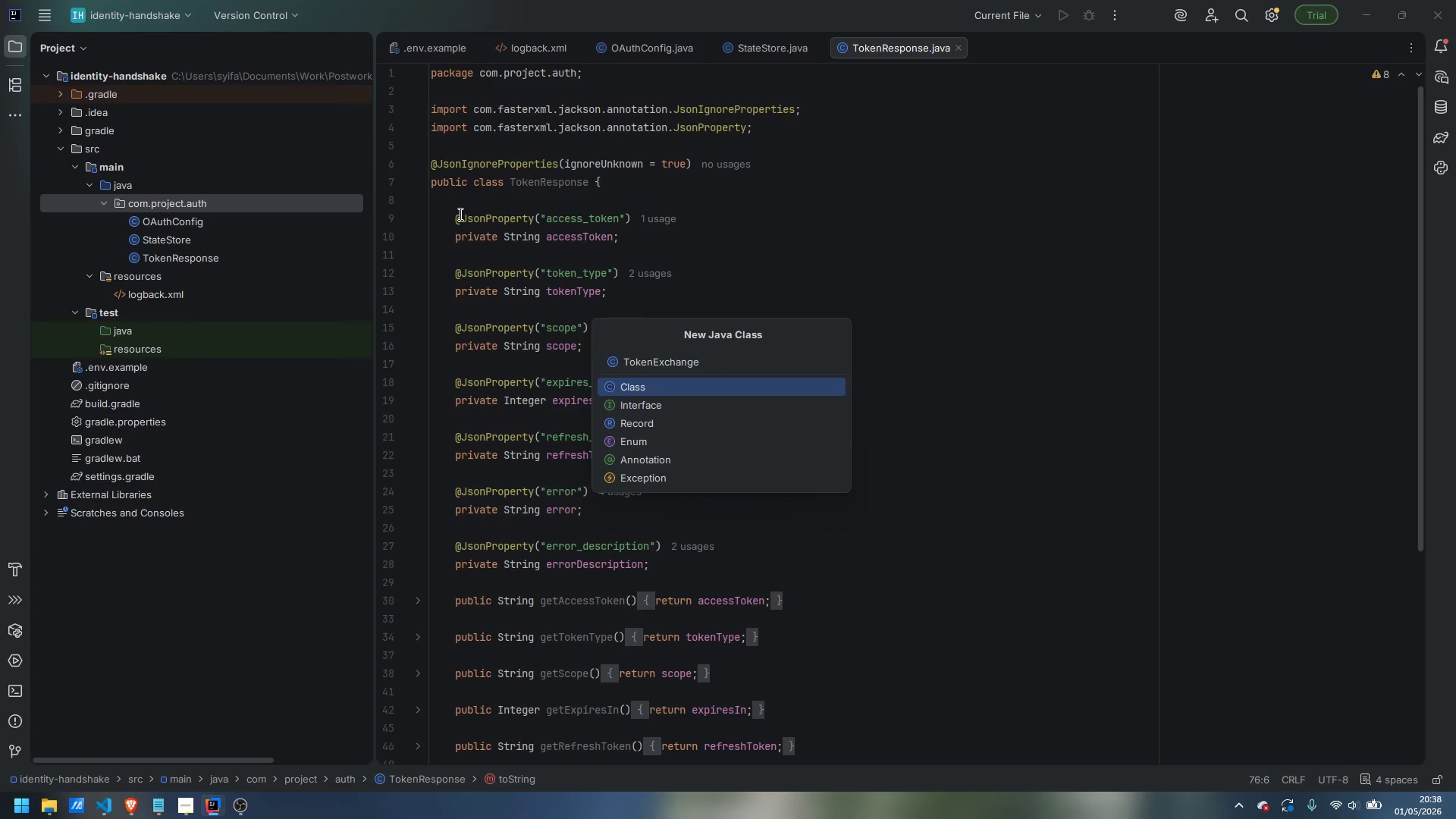 
type(serv)
key(Backspace)
key(Backspace)
key(Backspace)
key(Backspace)
type(Service)
 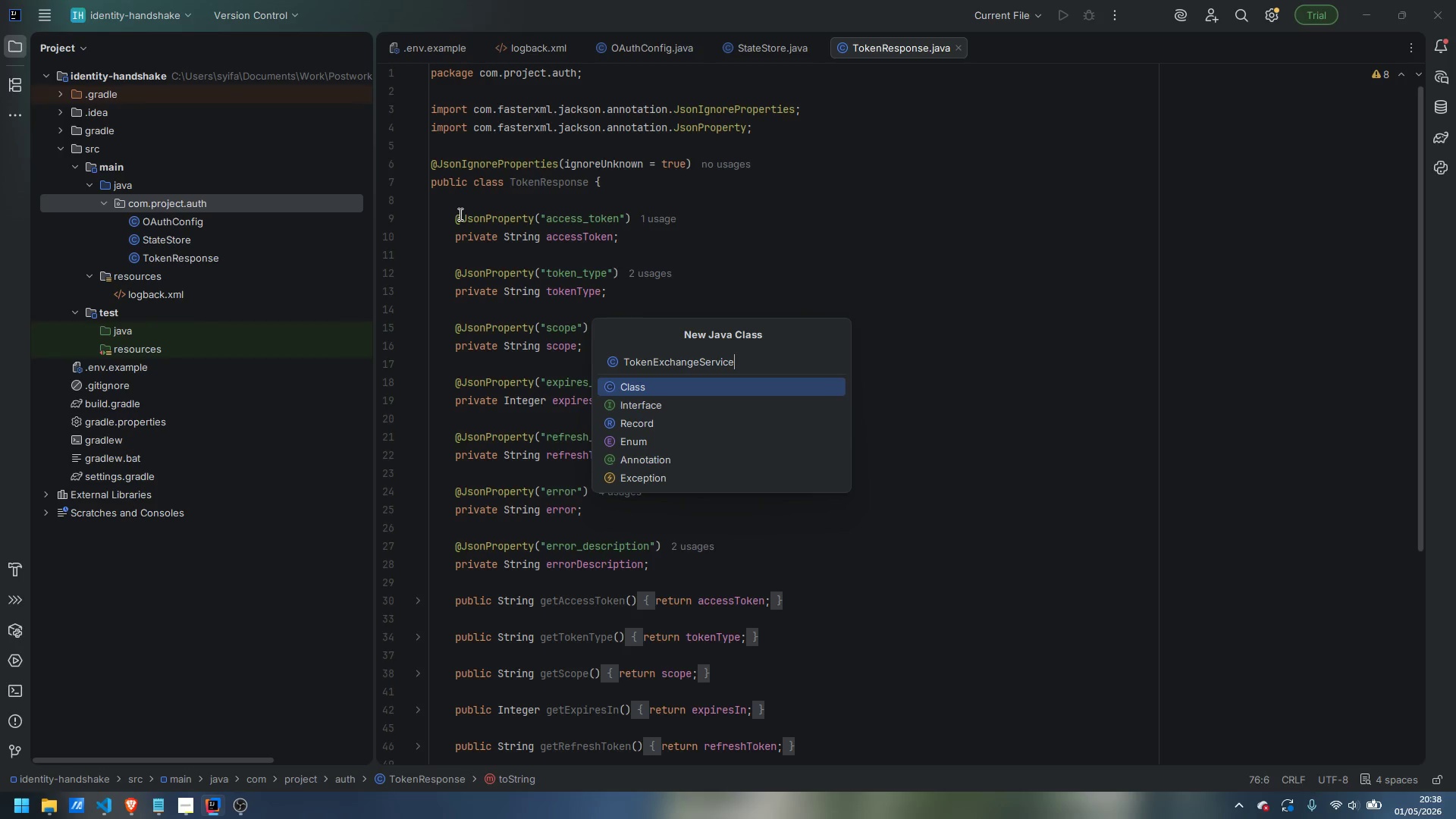 
key(Enter)
 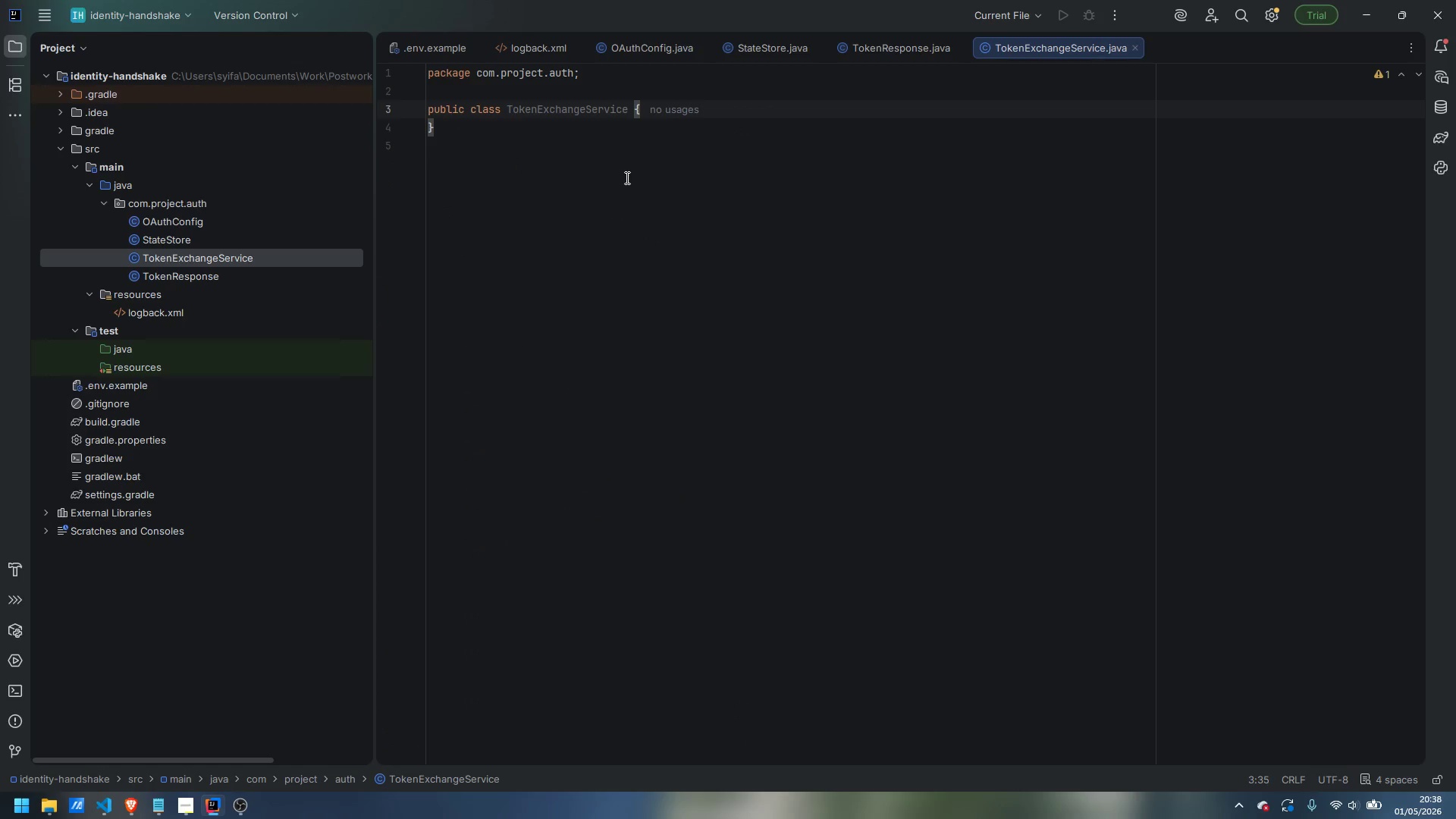 
wait(10.36)
 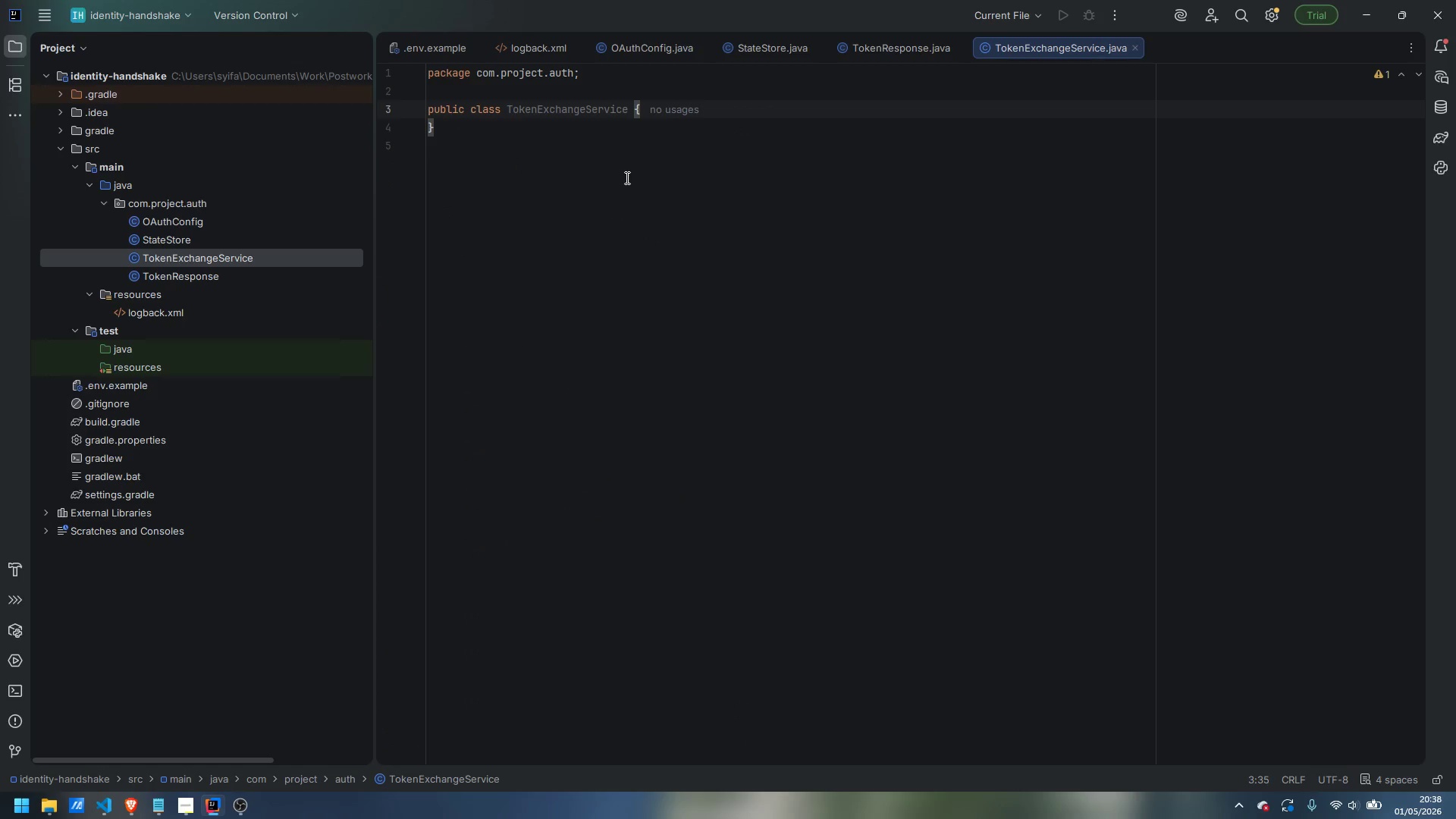 
key(ArrowRight)
 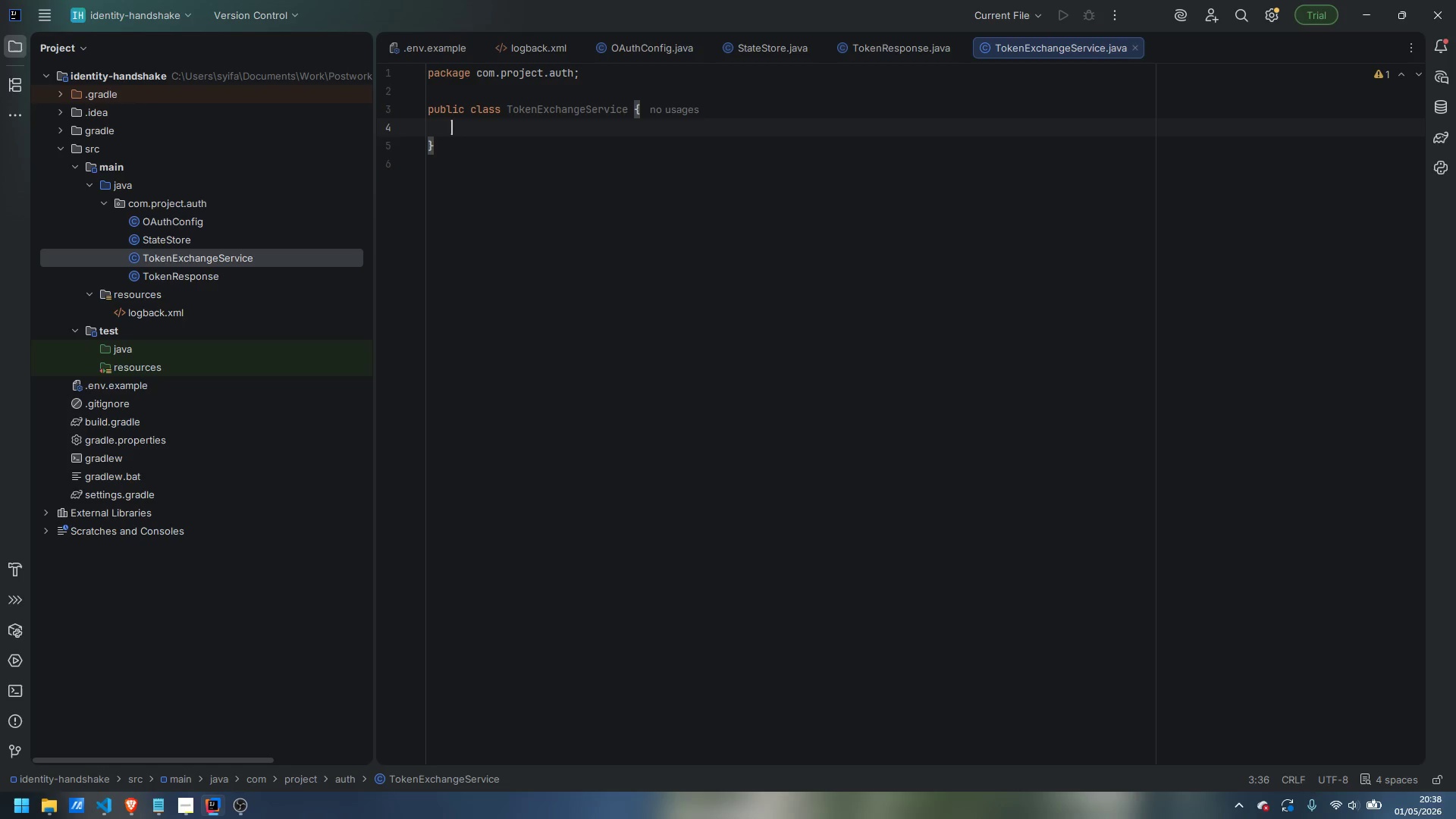 
key(Enter)
 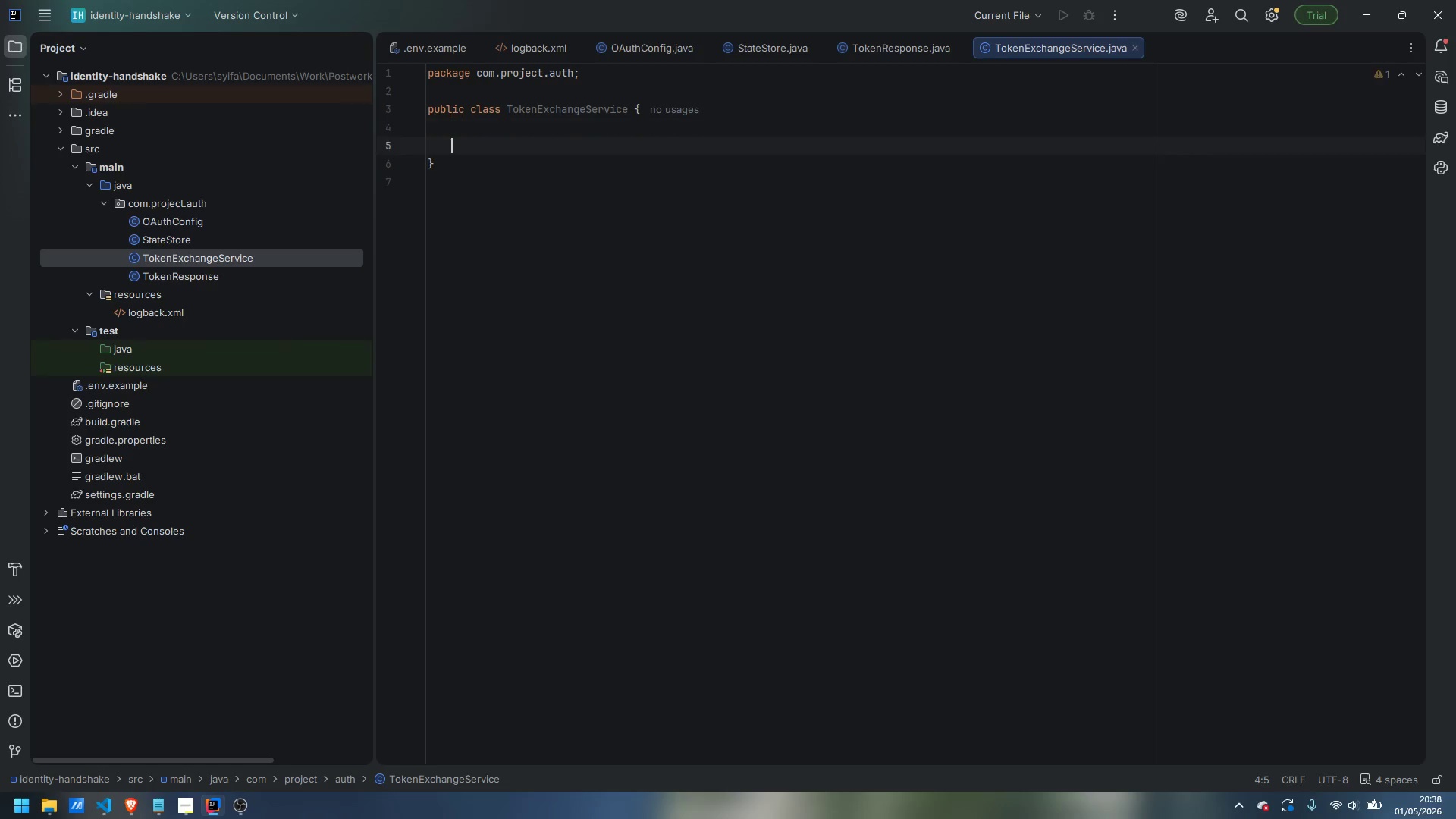 
key(Enter)
 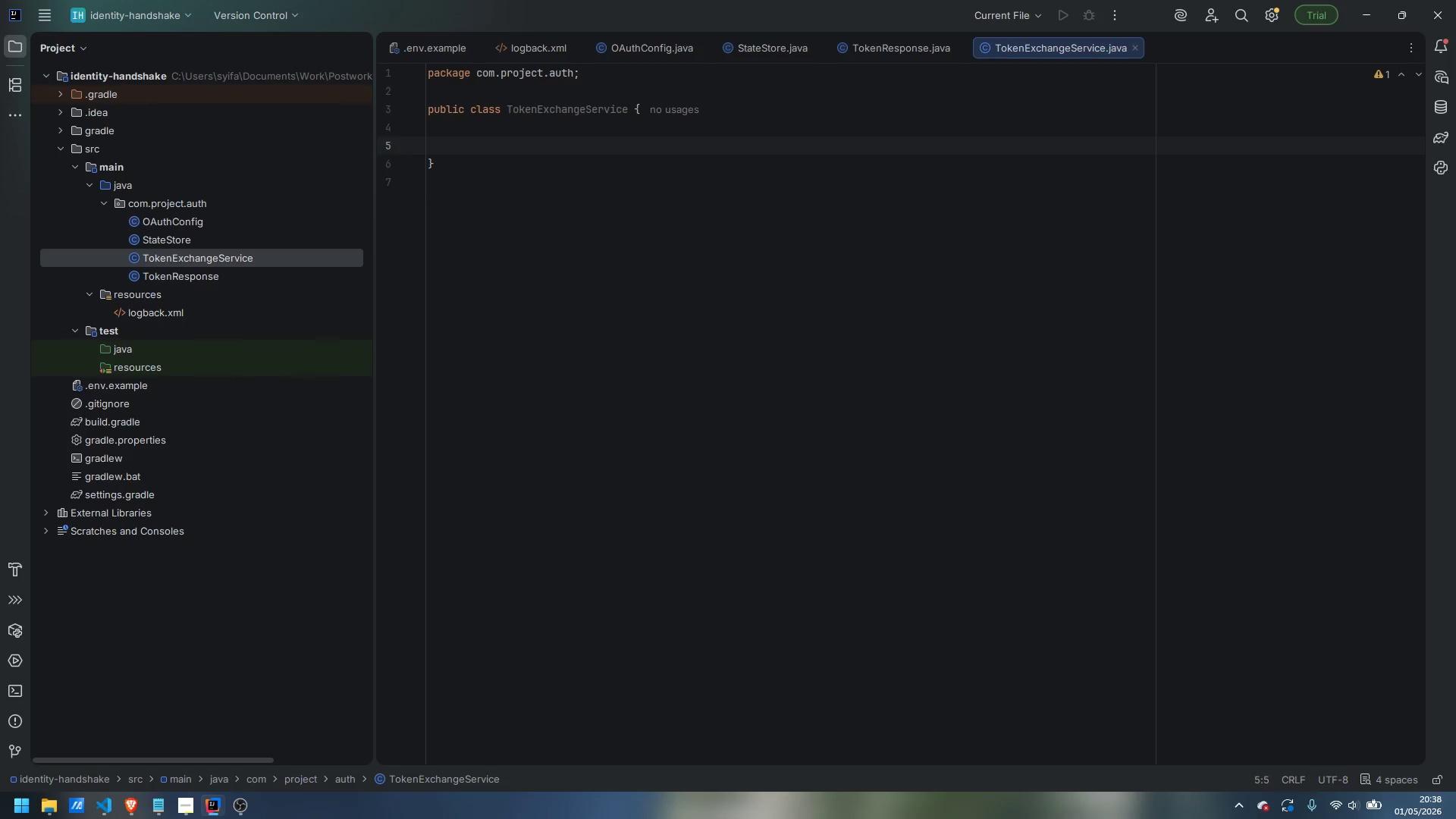 
type(private static final Logger)
 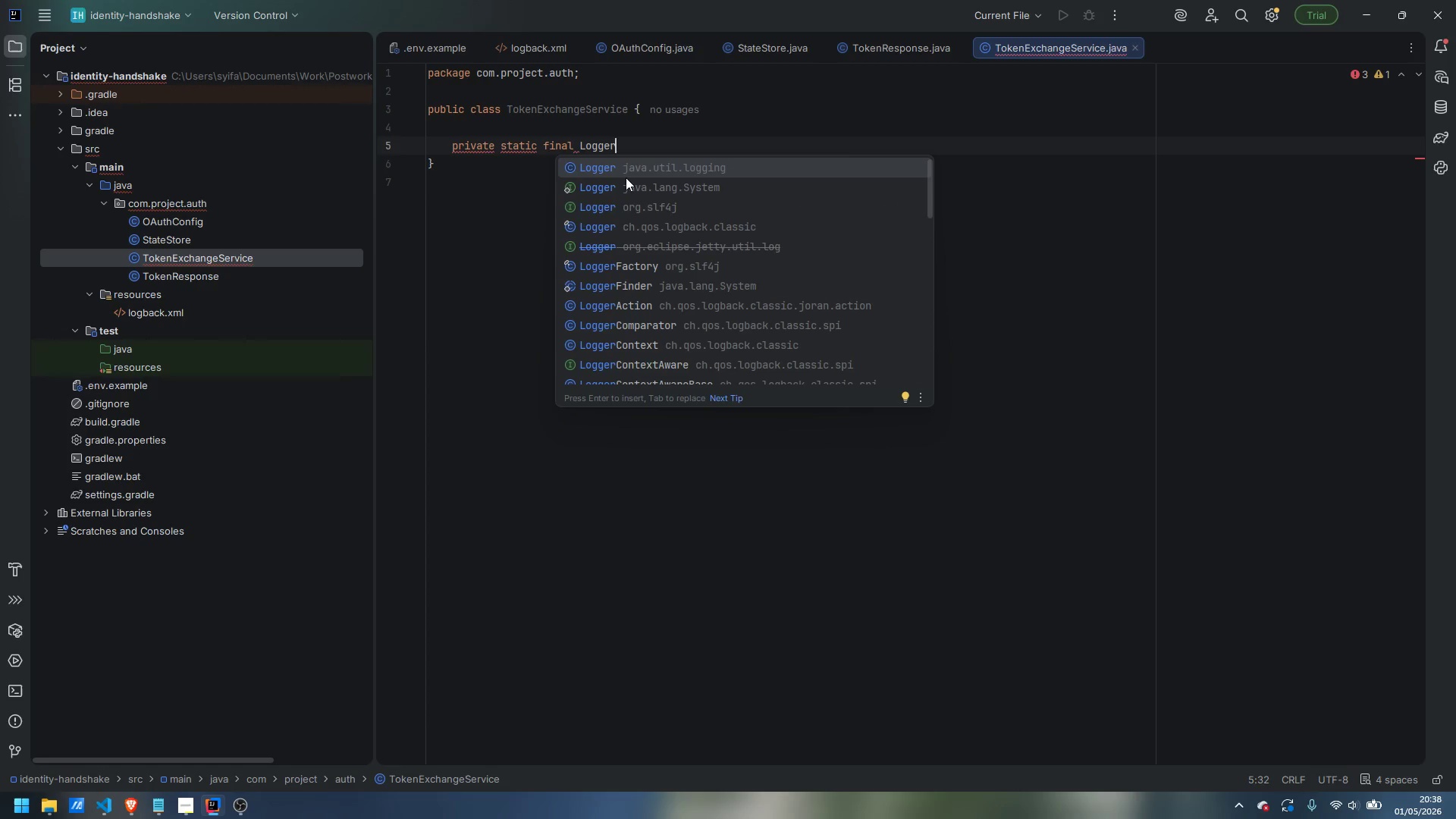 
key(ArrowDown)
 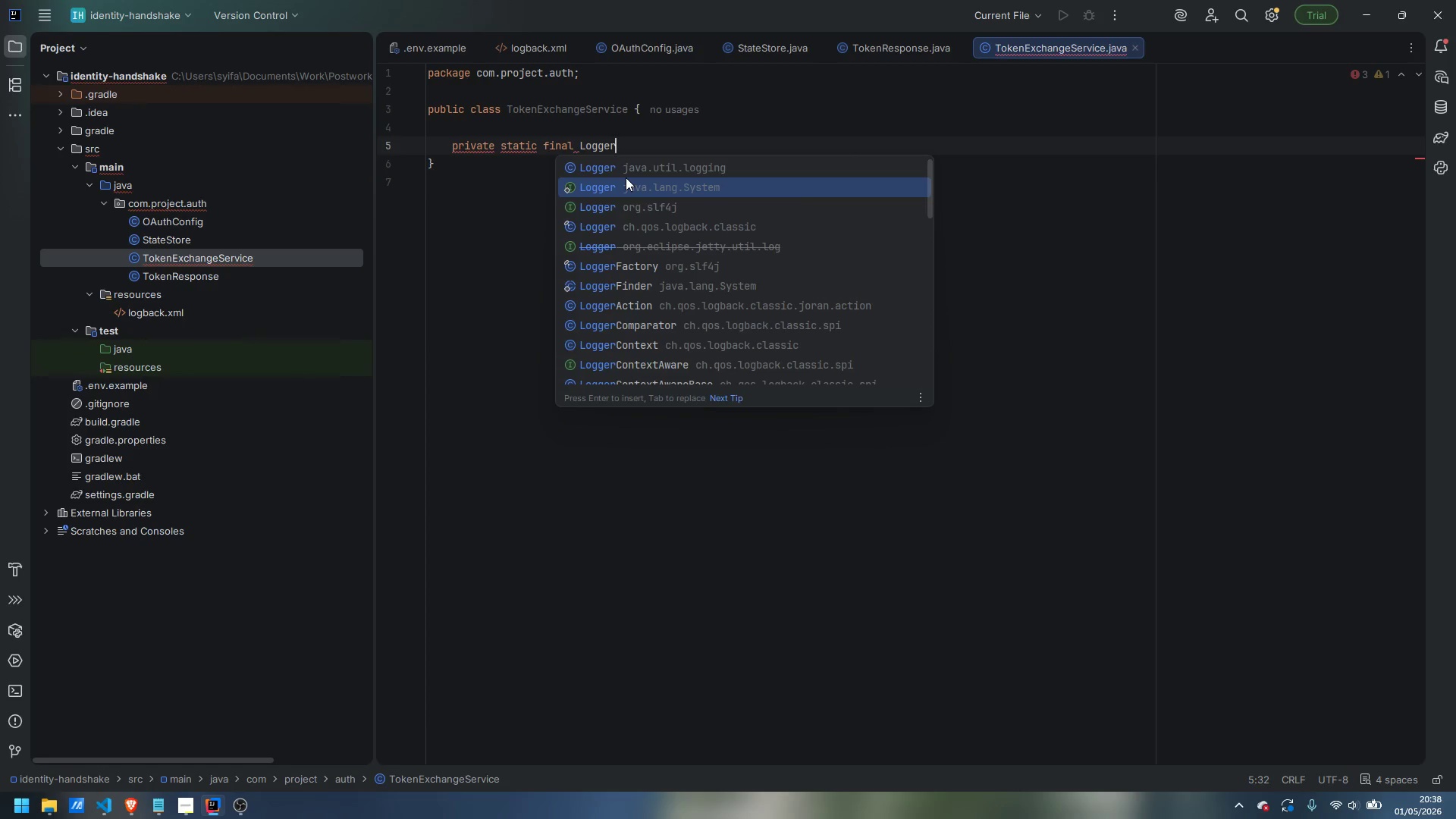 
key(ArrowDown)
 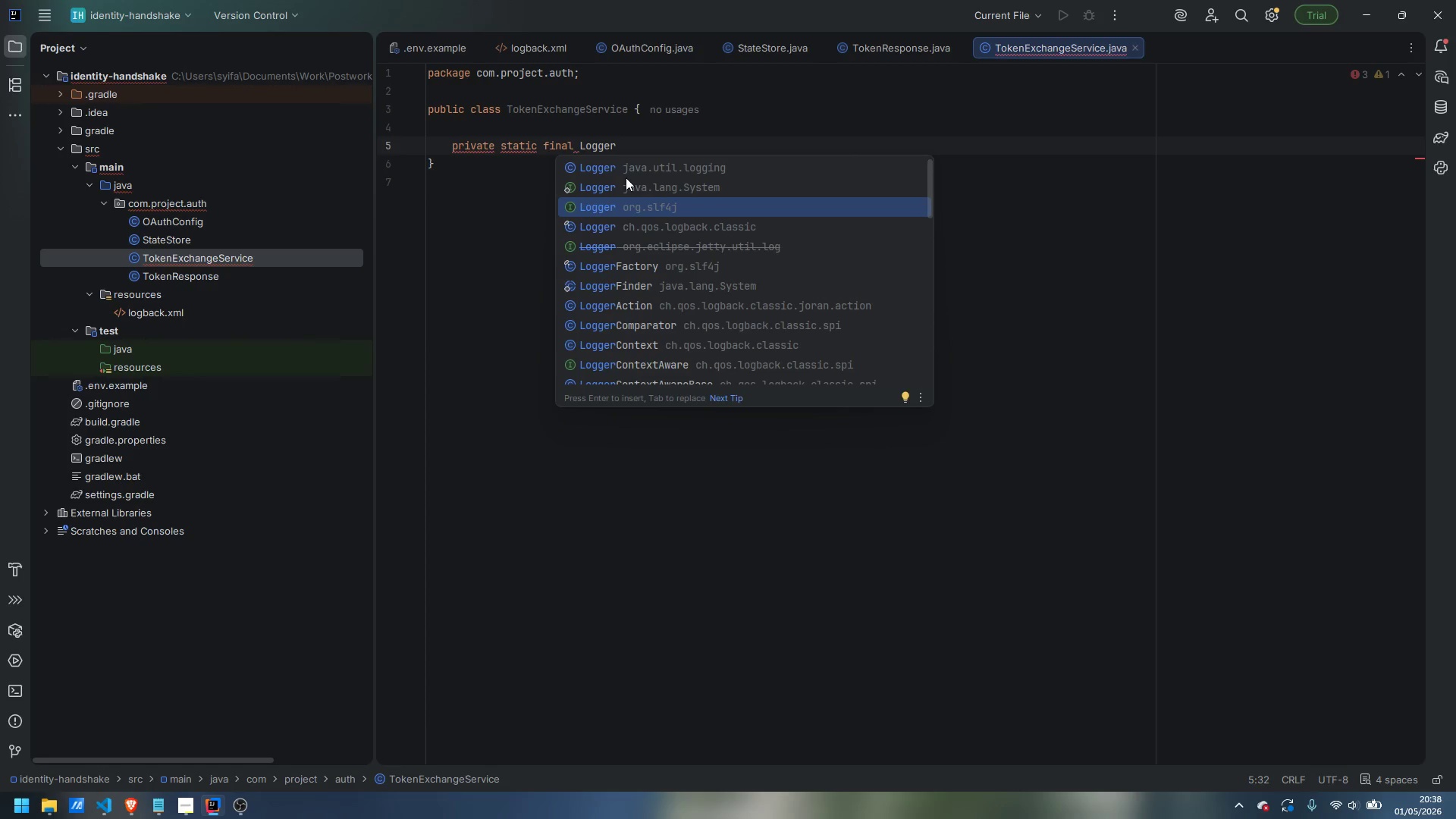 
key(Enter)
 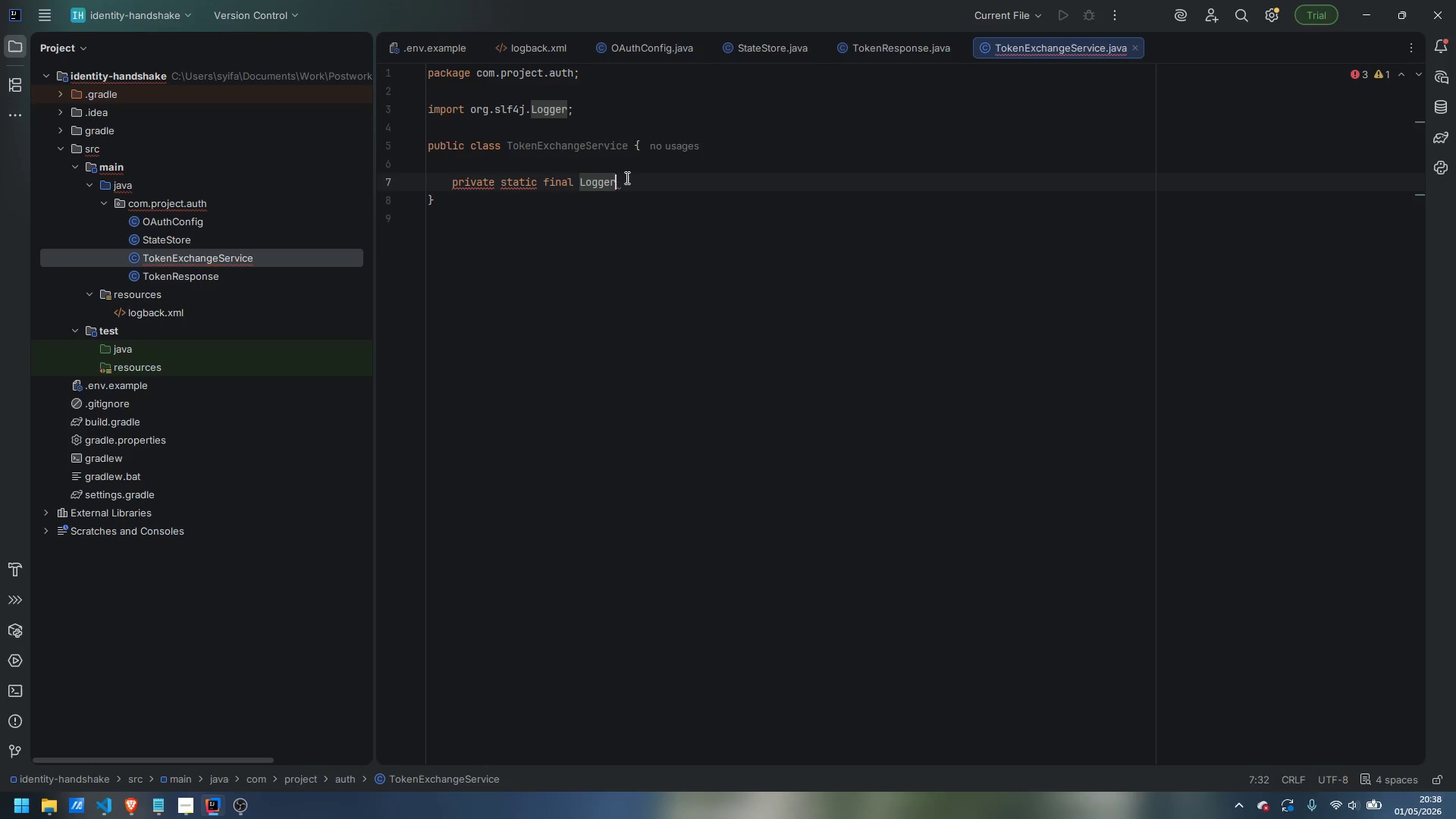 
type( log = LoggerFactory)
 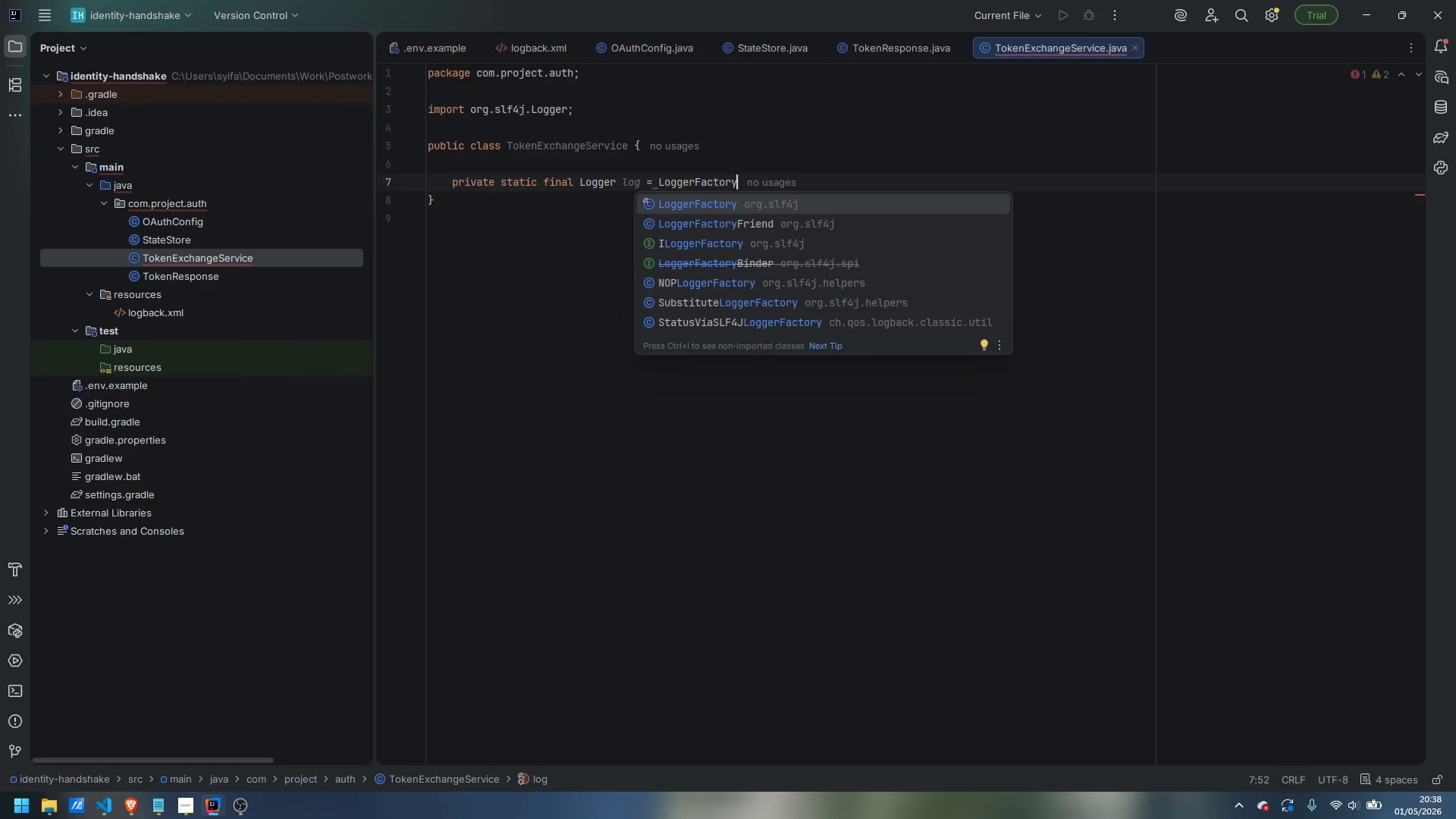 
key(Enter)
 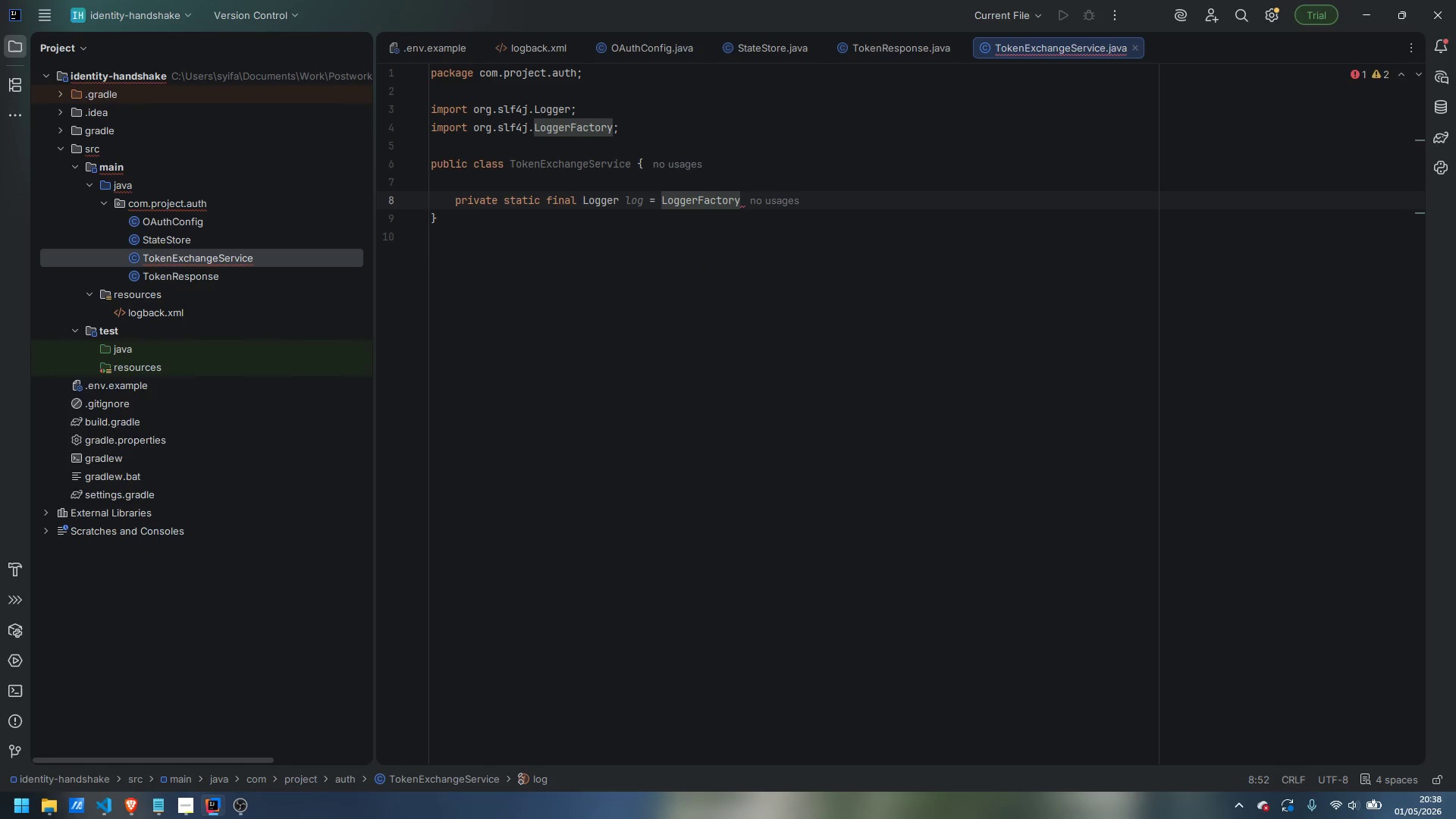 
type(.getLogger(TokenExchangeService.class)
 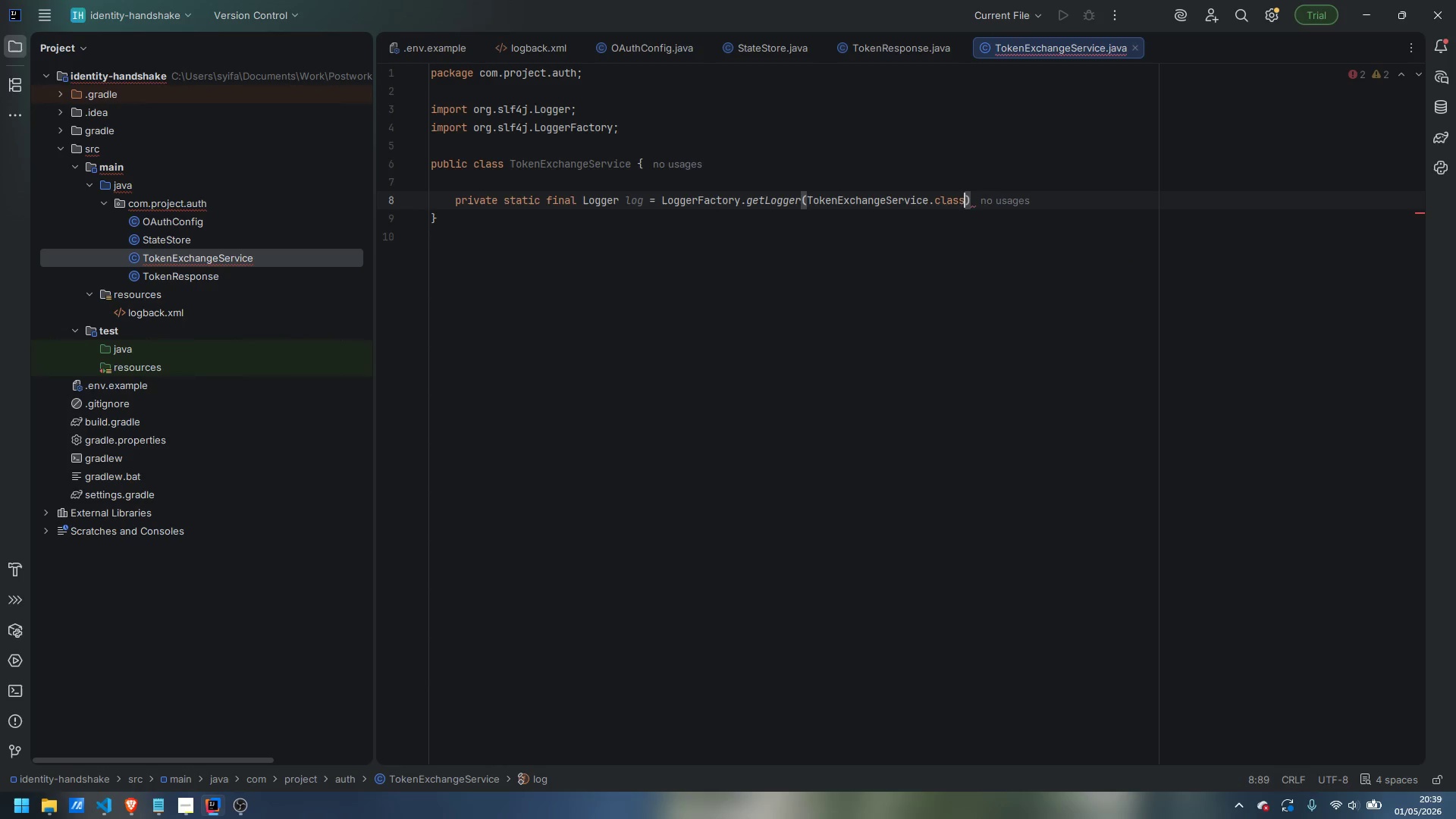 
 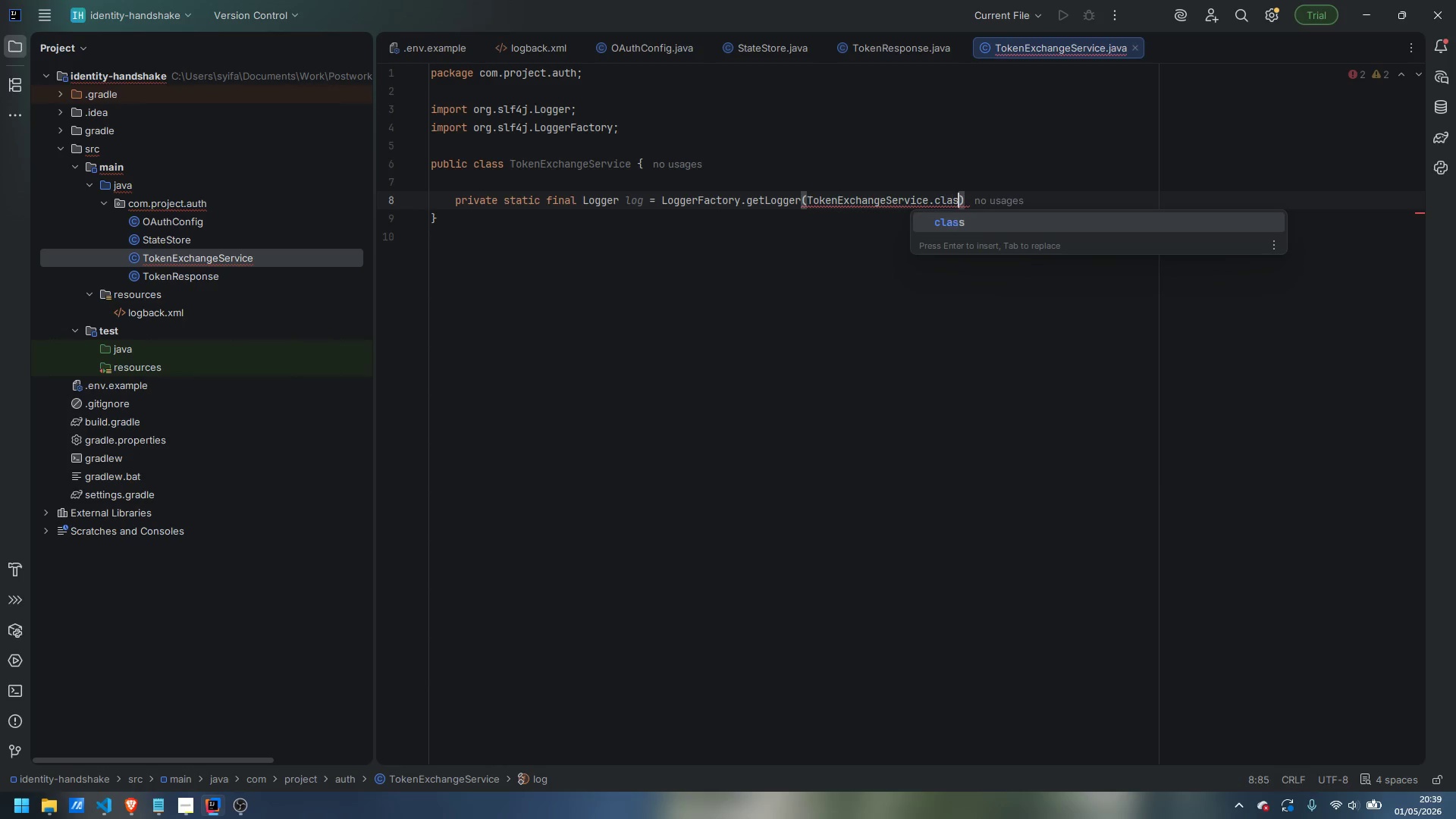 
key(ArrowRight)
 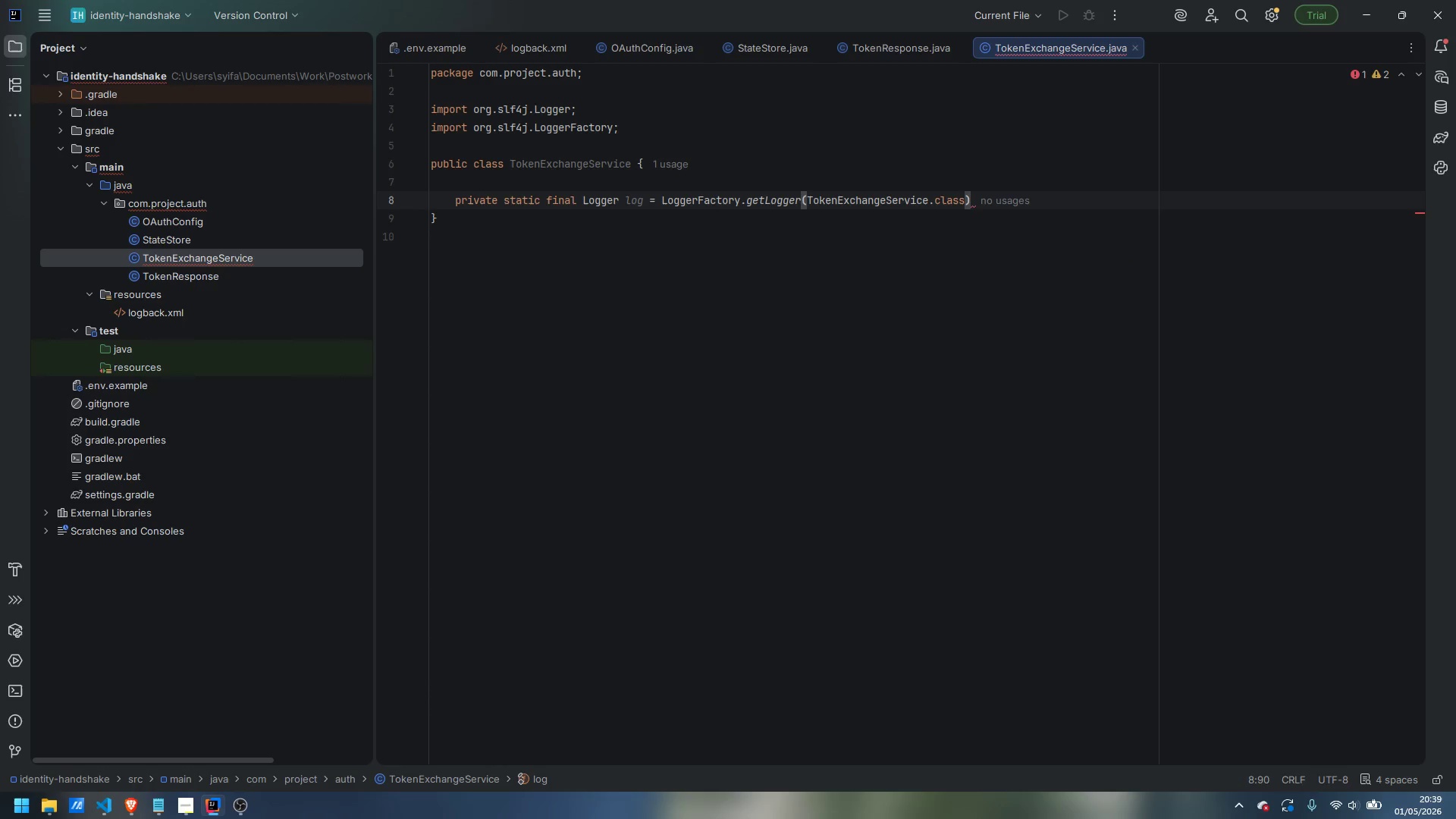 
key(Semicolon)
 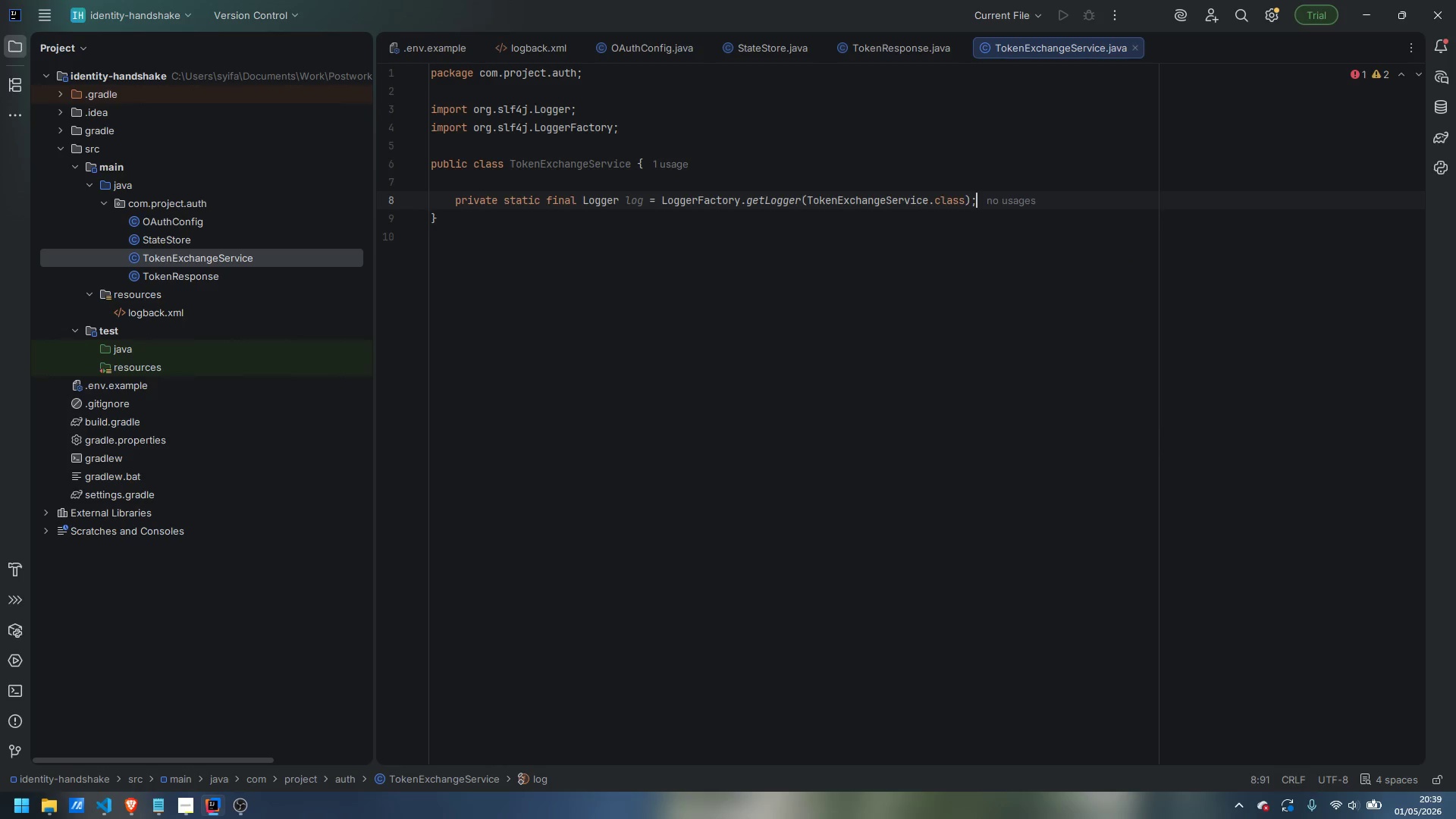 
key(Enter)
 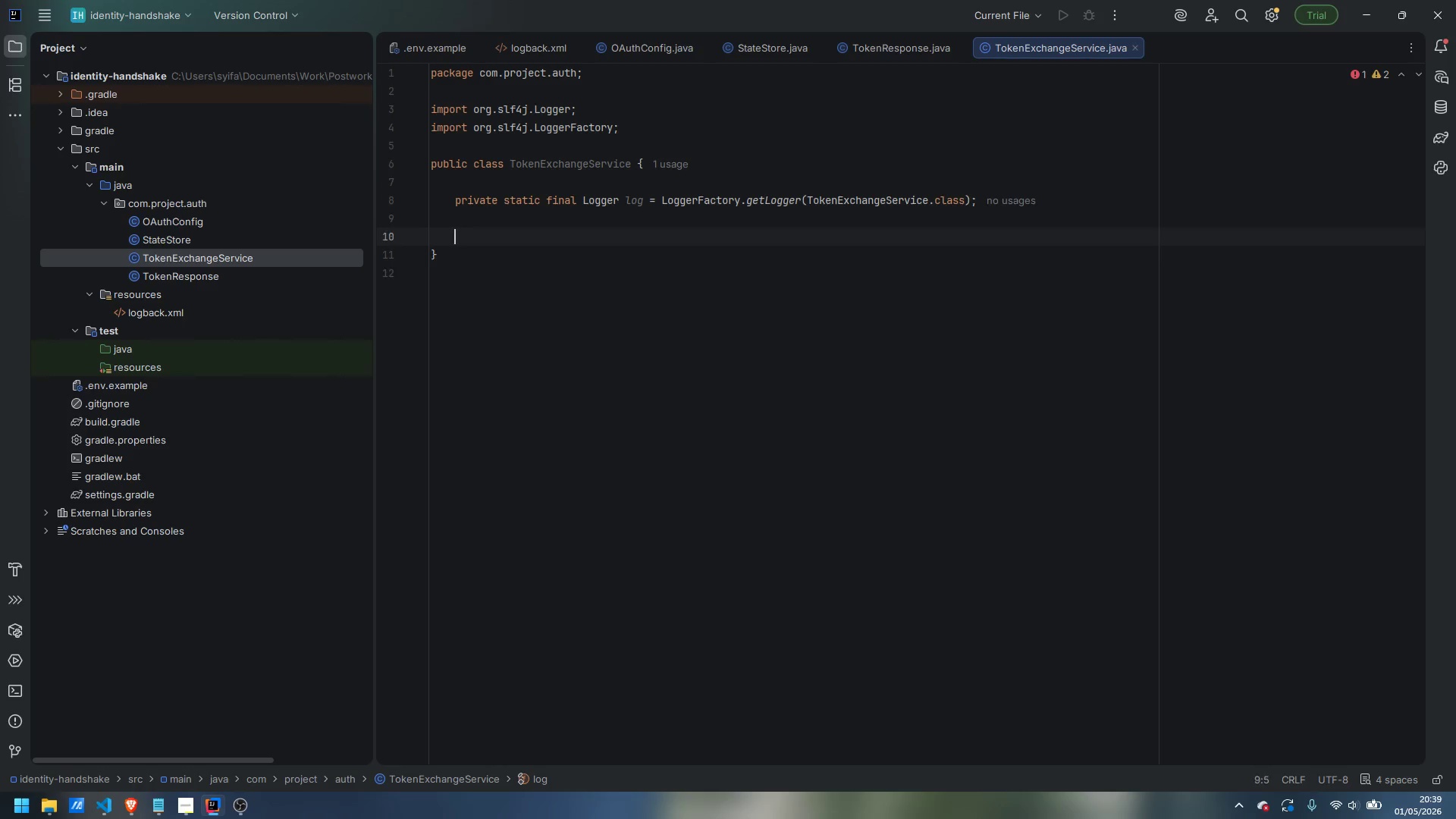 
key(Enter)
 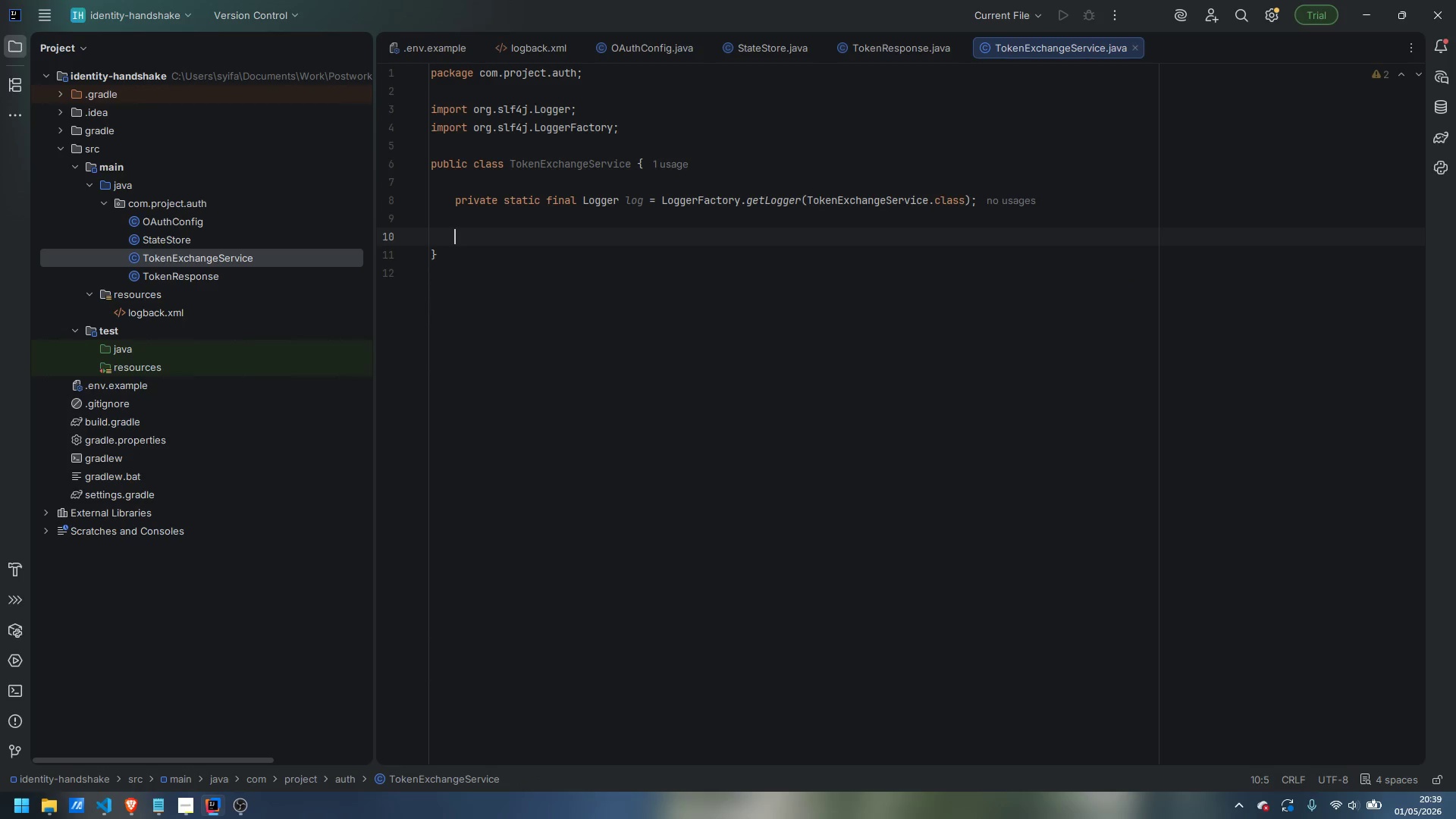 
type(private S)
key(Backspace)
type(final OAuthCOnfi)
key(Backspace)
key(Backspace)
key(Backspace)
key(Backspace)
type(onfig config;)
 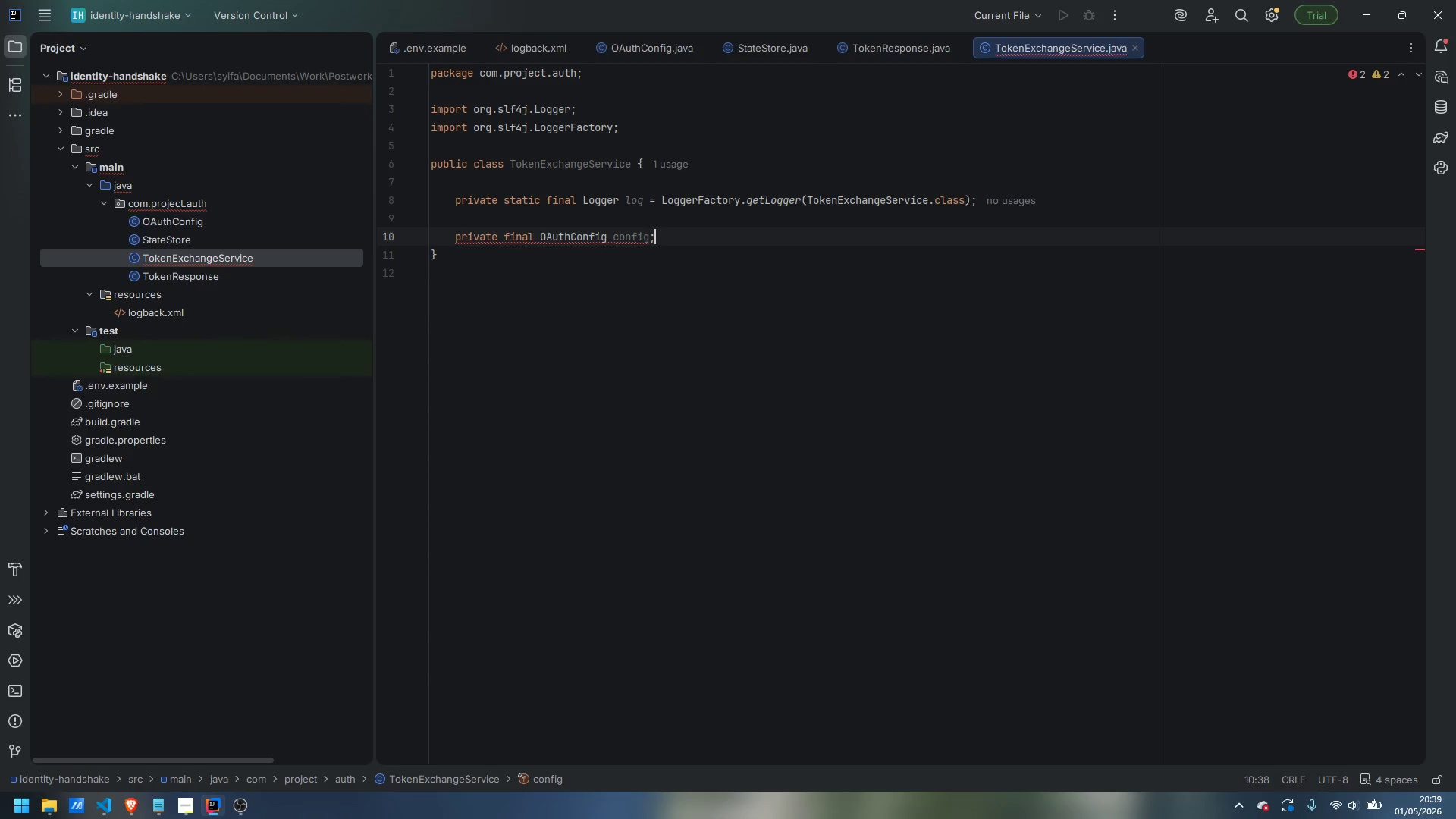 
 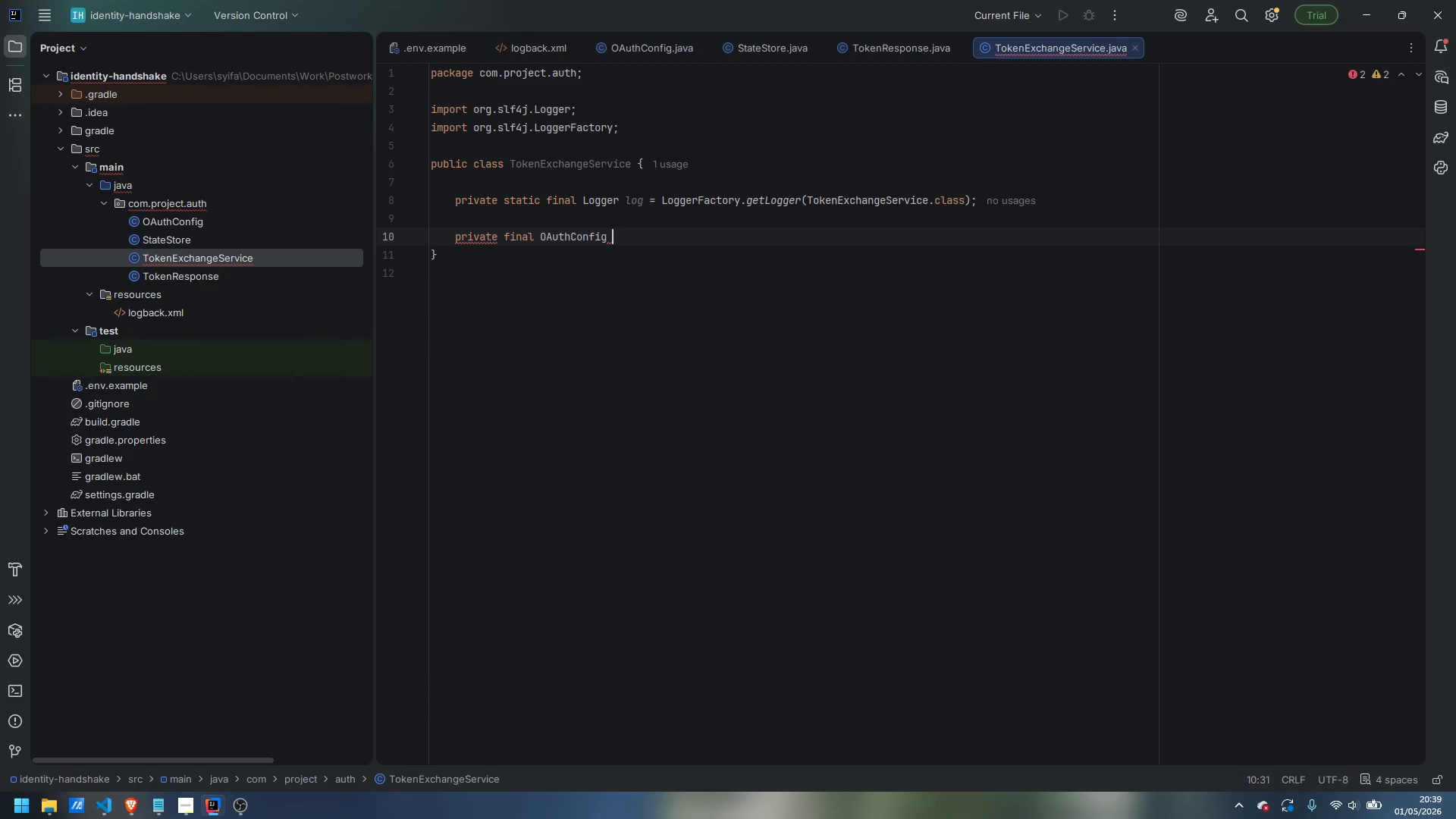 
key(Enter)
 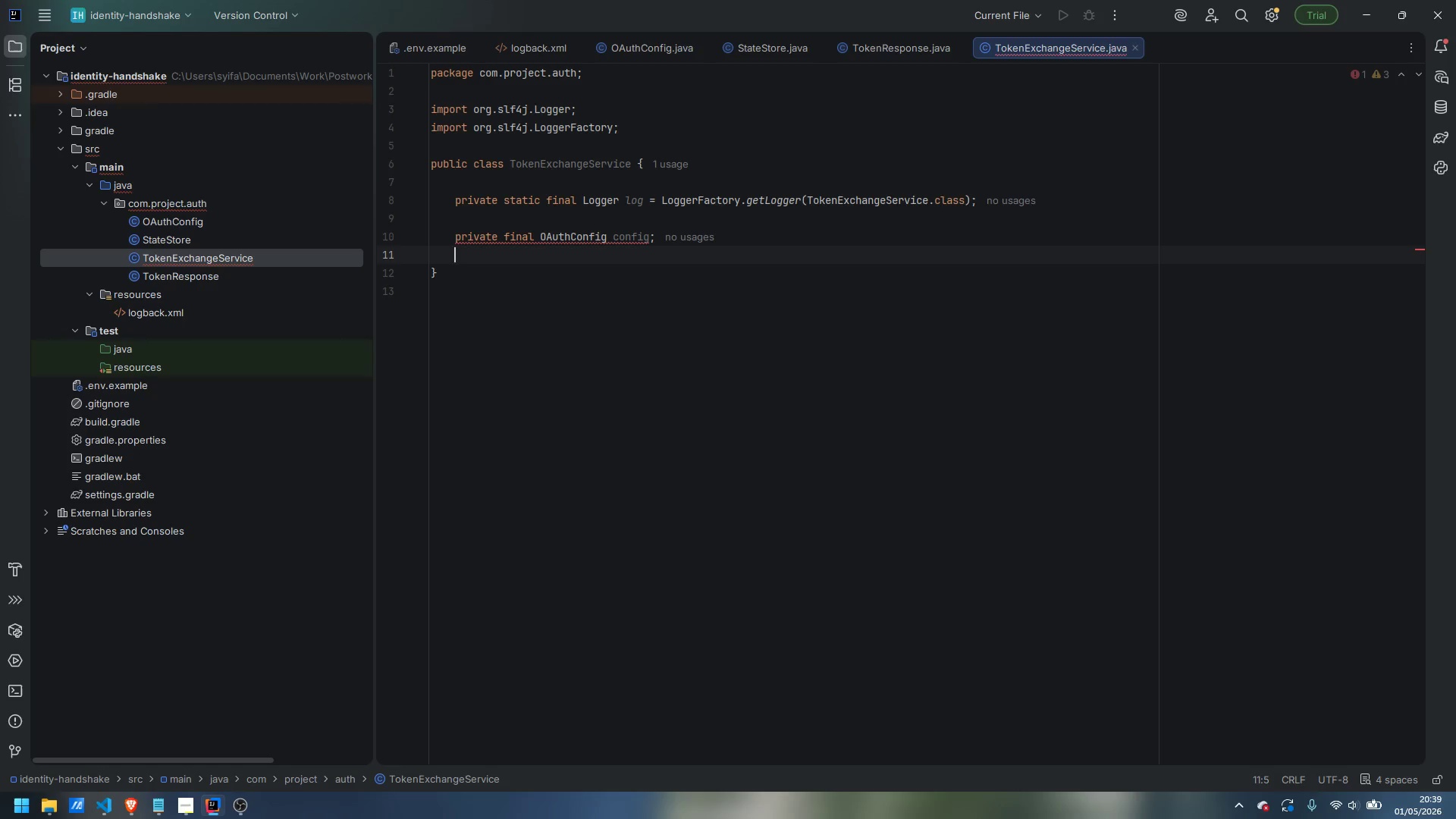 
type(private final OkHttpClient)
 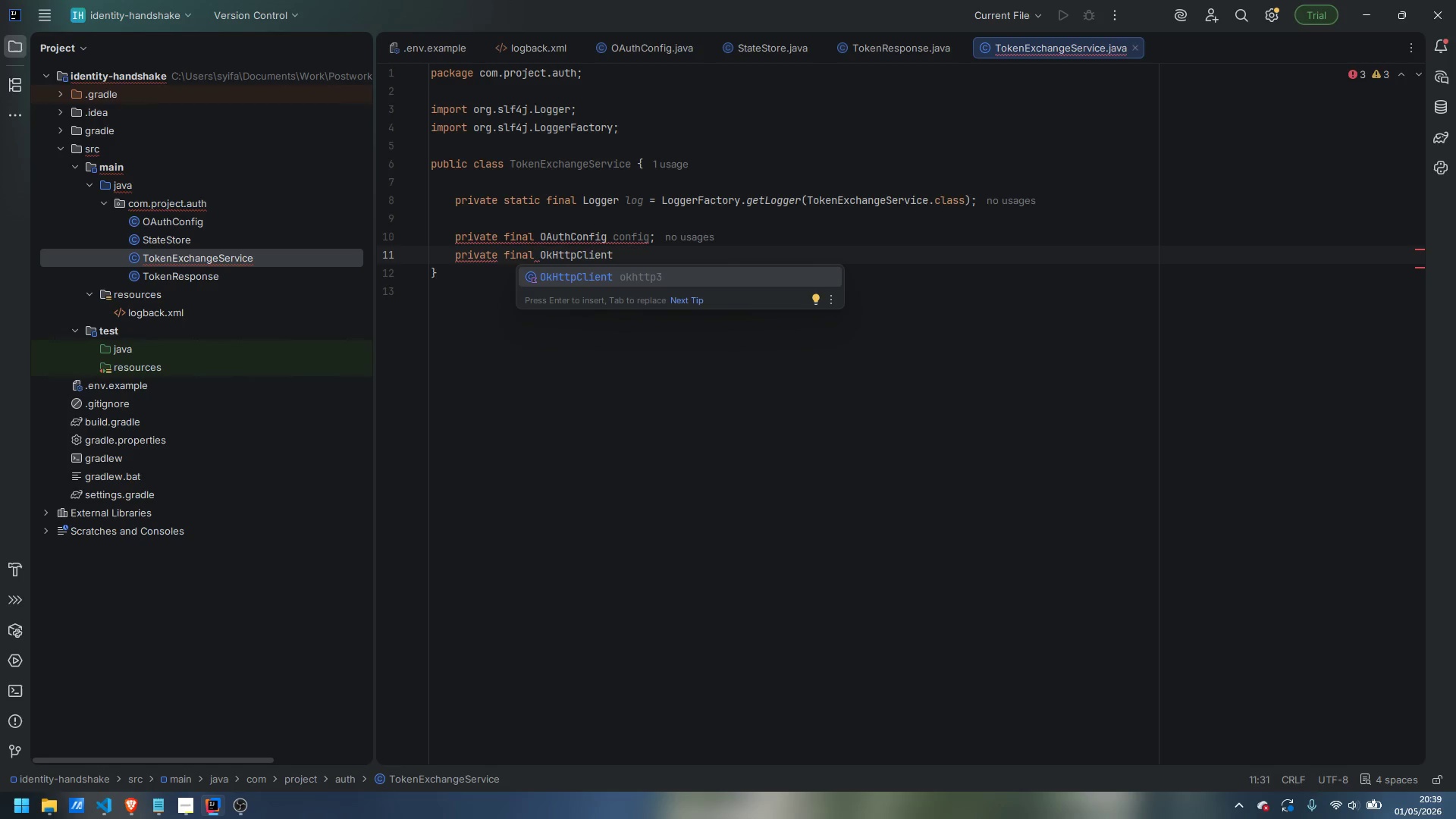 
key(Enter)
 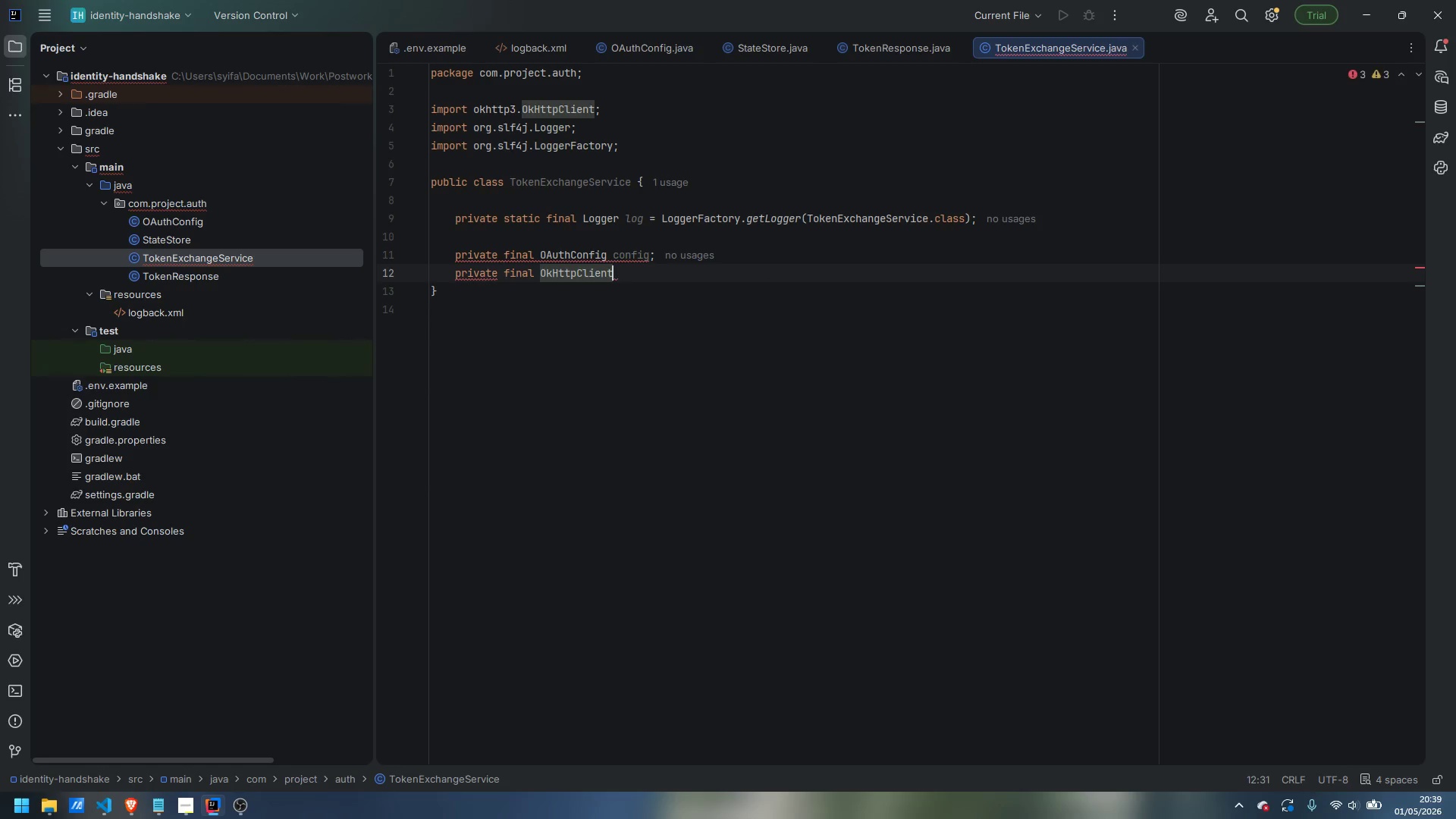 
type( httpClient;)
 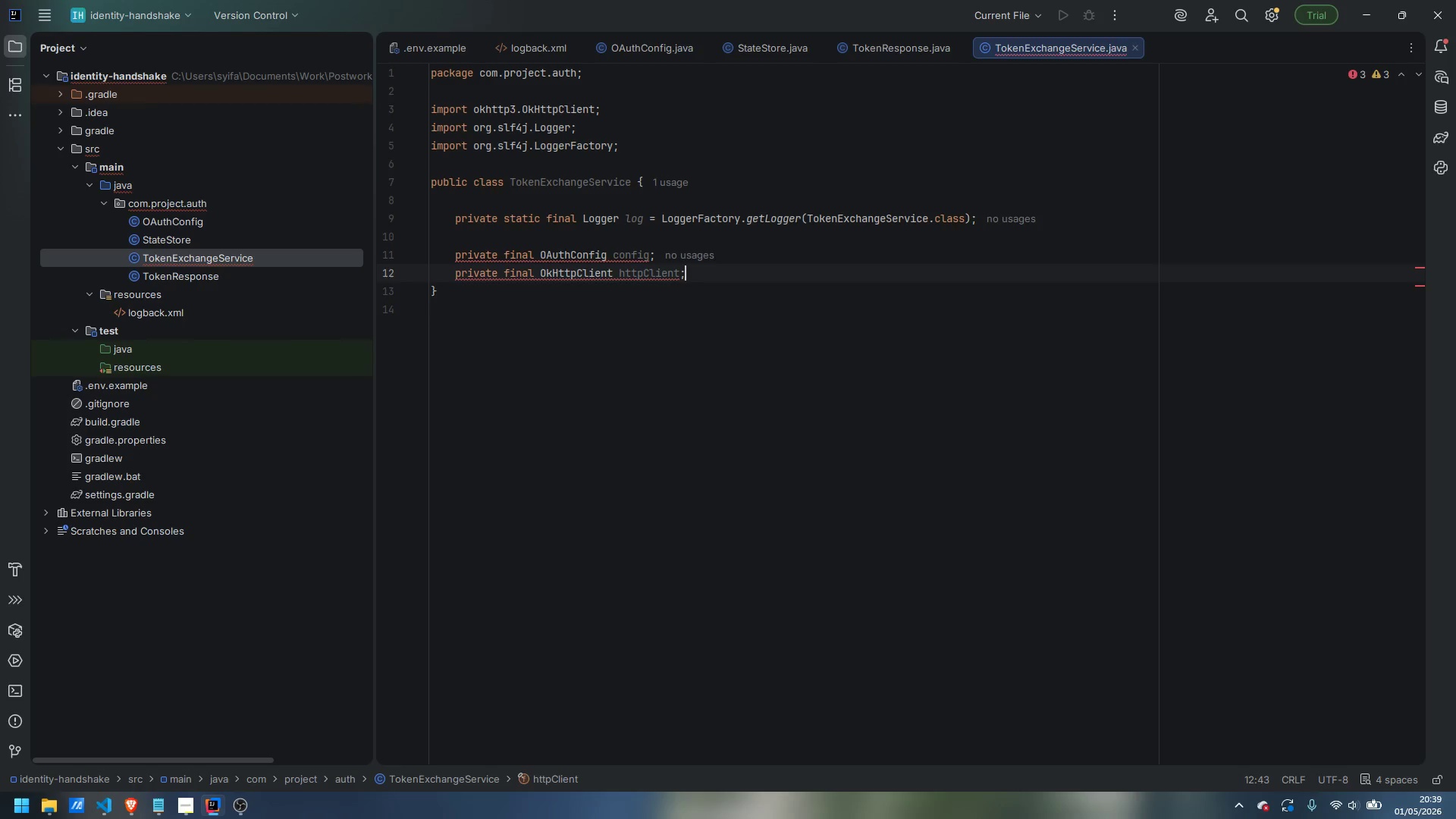 
key(Enter)
 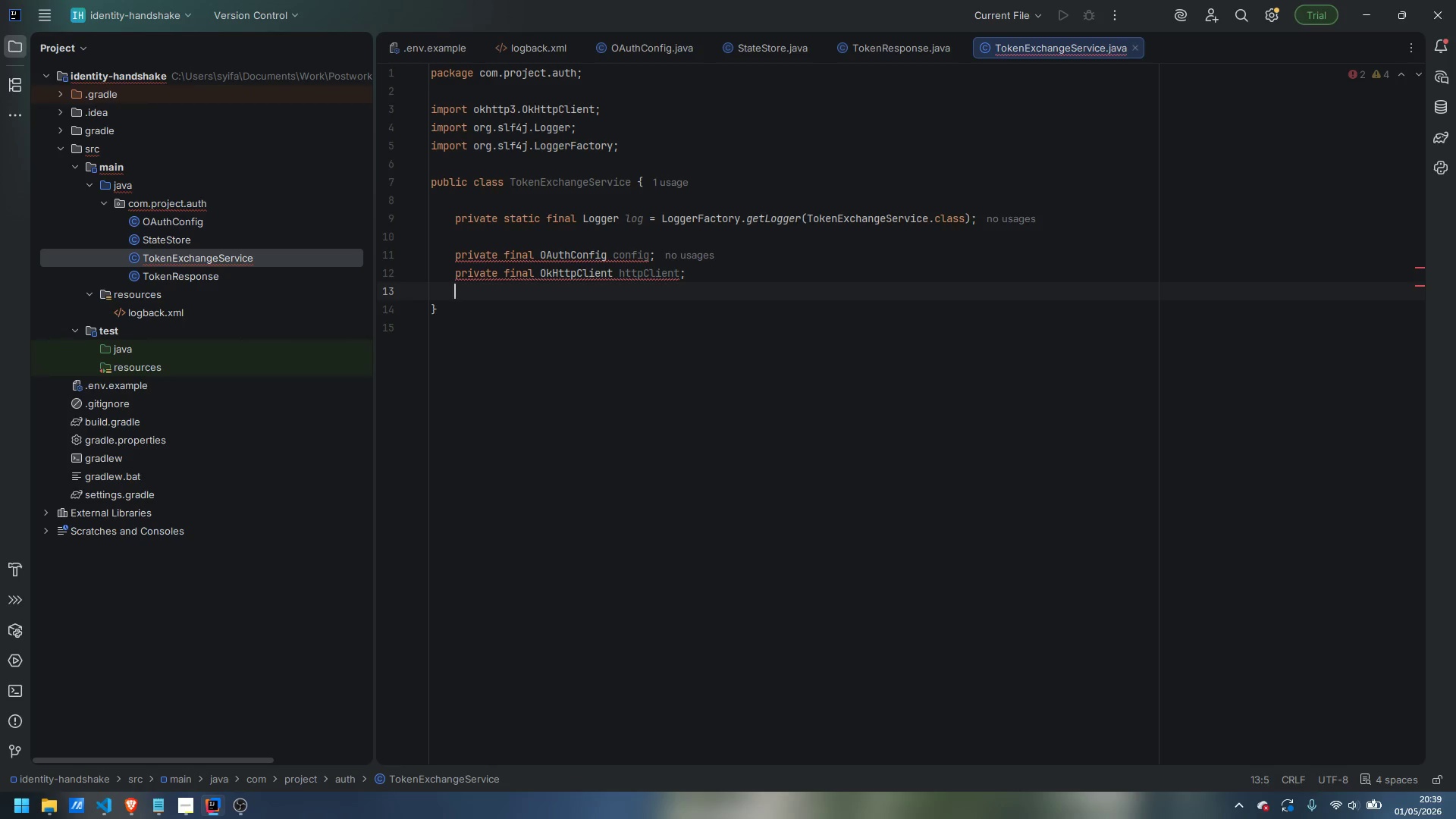 
type(private final ObjectMapper)
 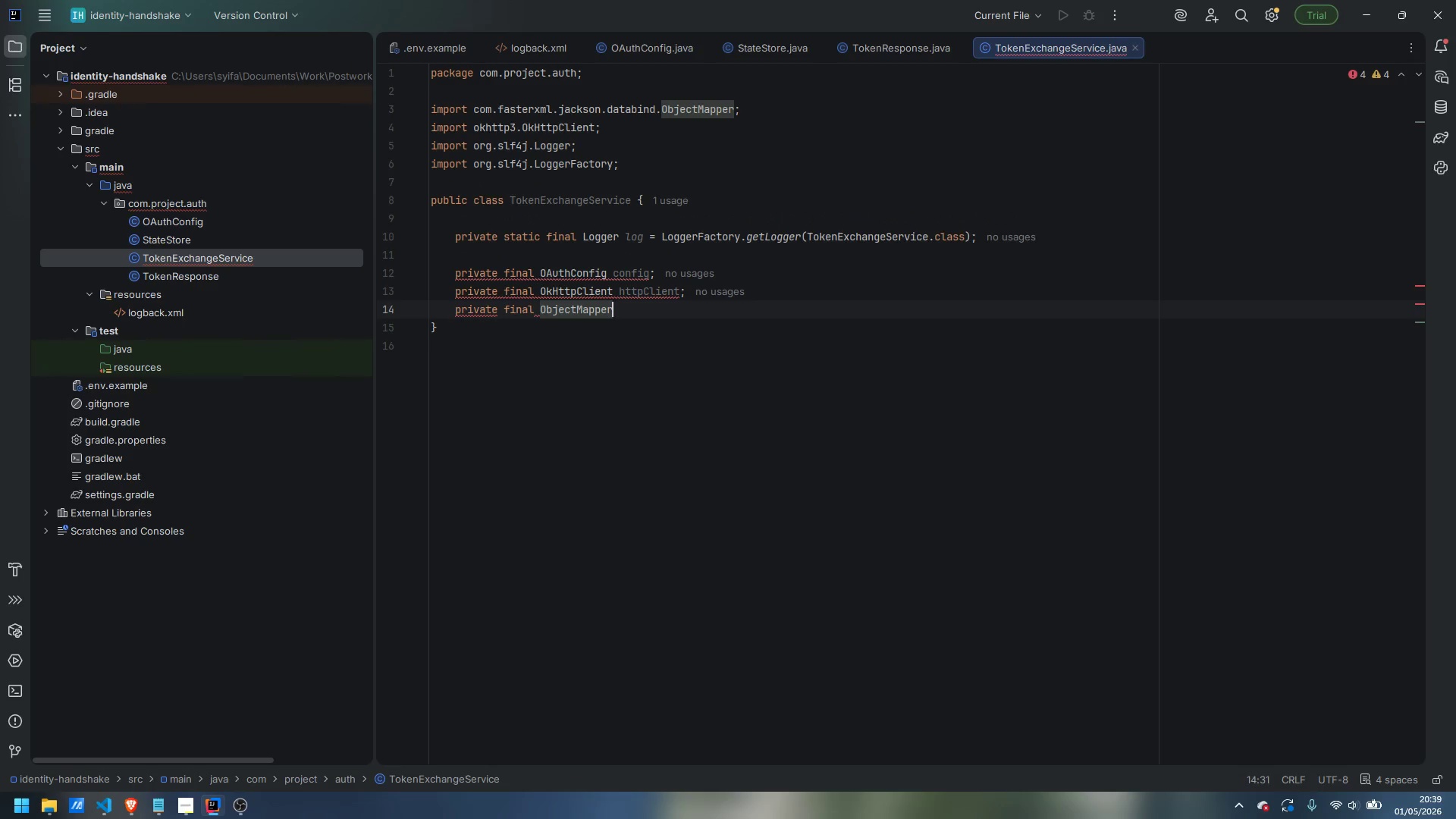 
 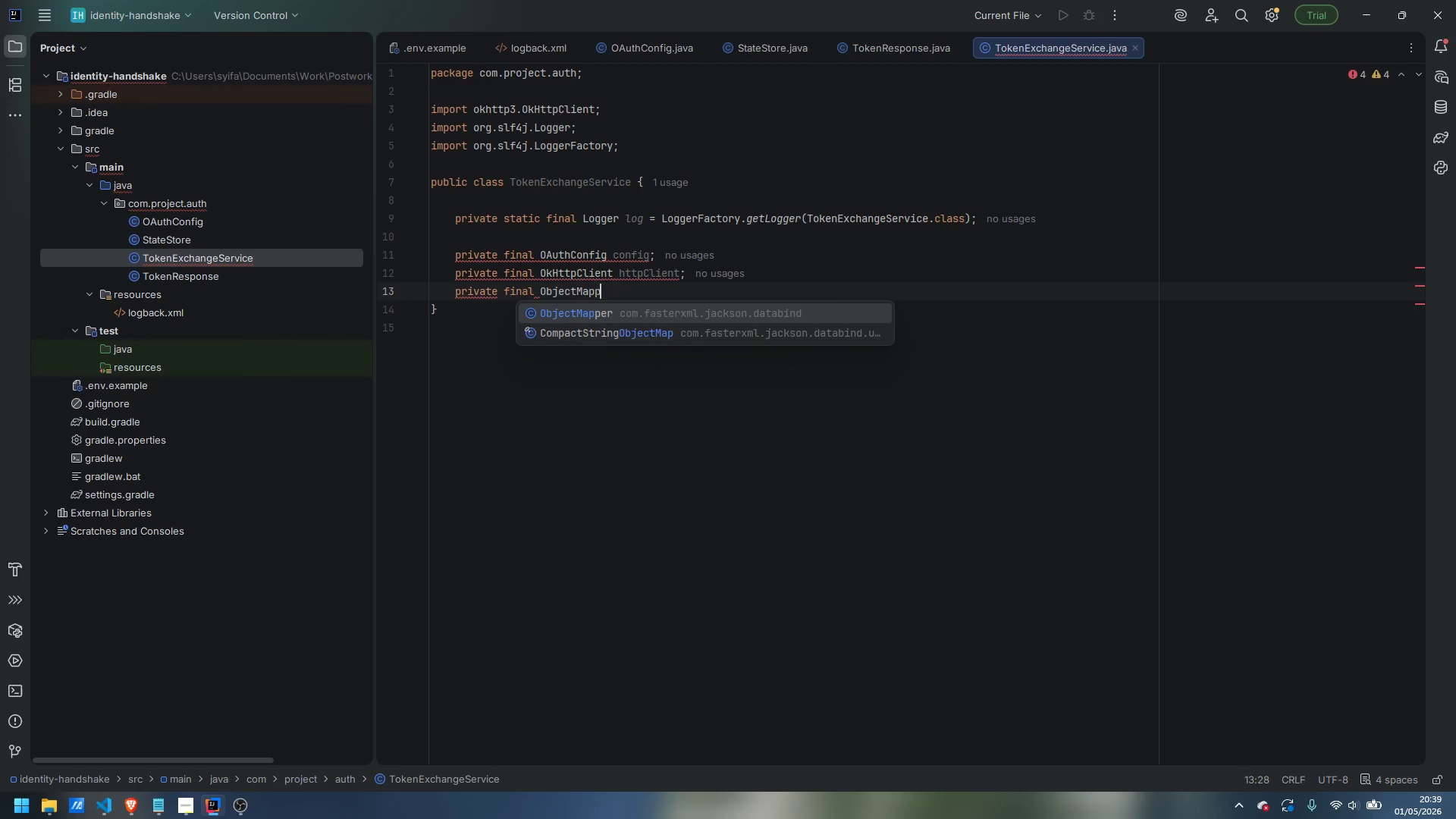 
key(Enter)
 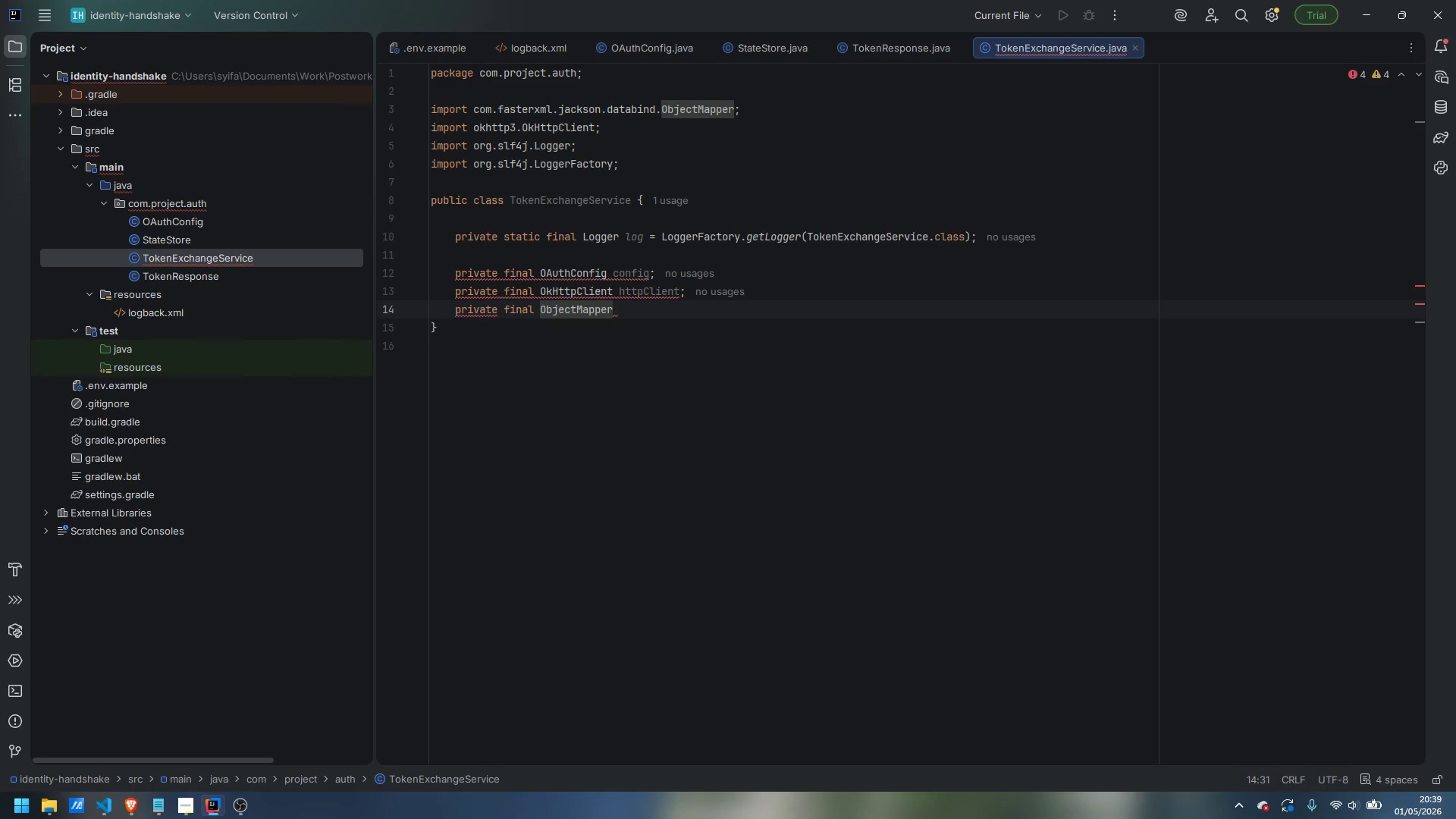 
type( objectMapper;)
 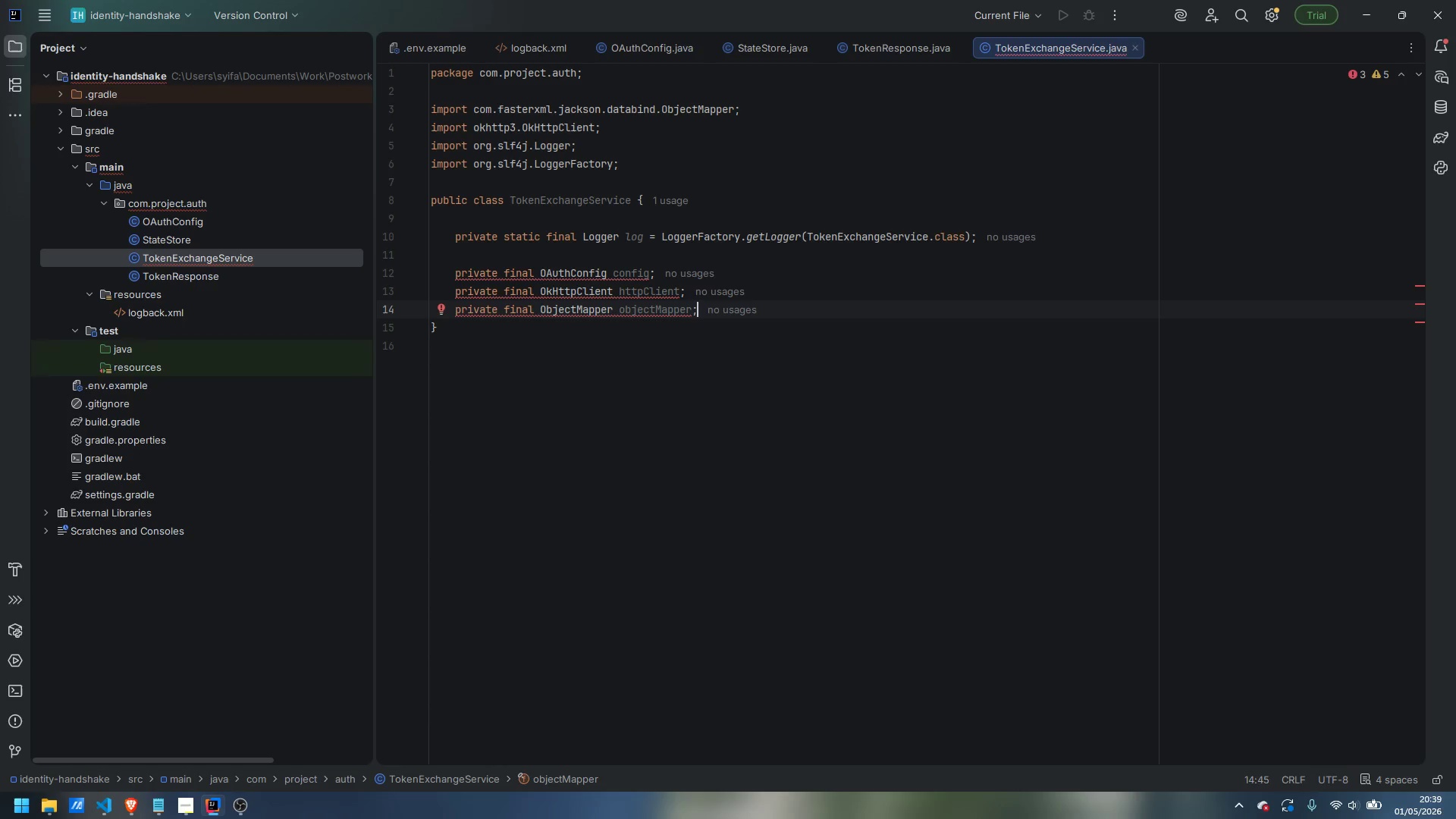 
key(Enter)
 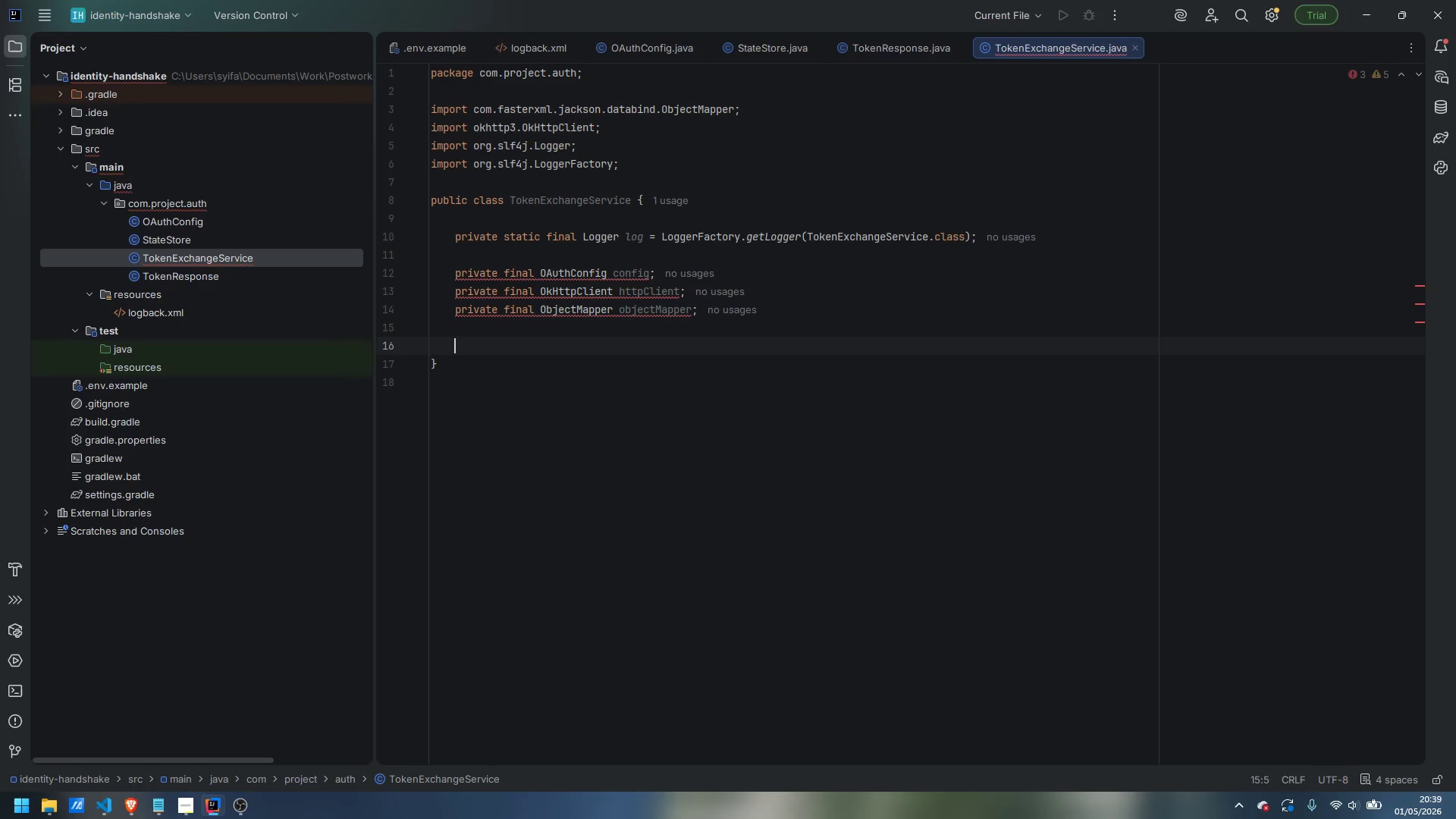 
key(Enter)
 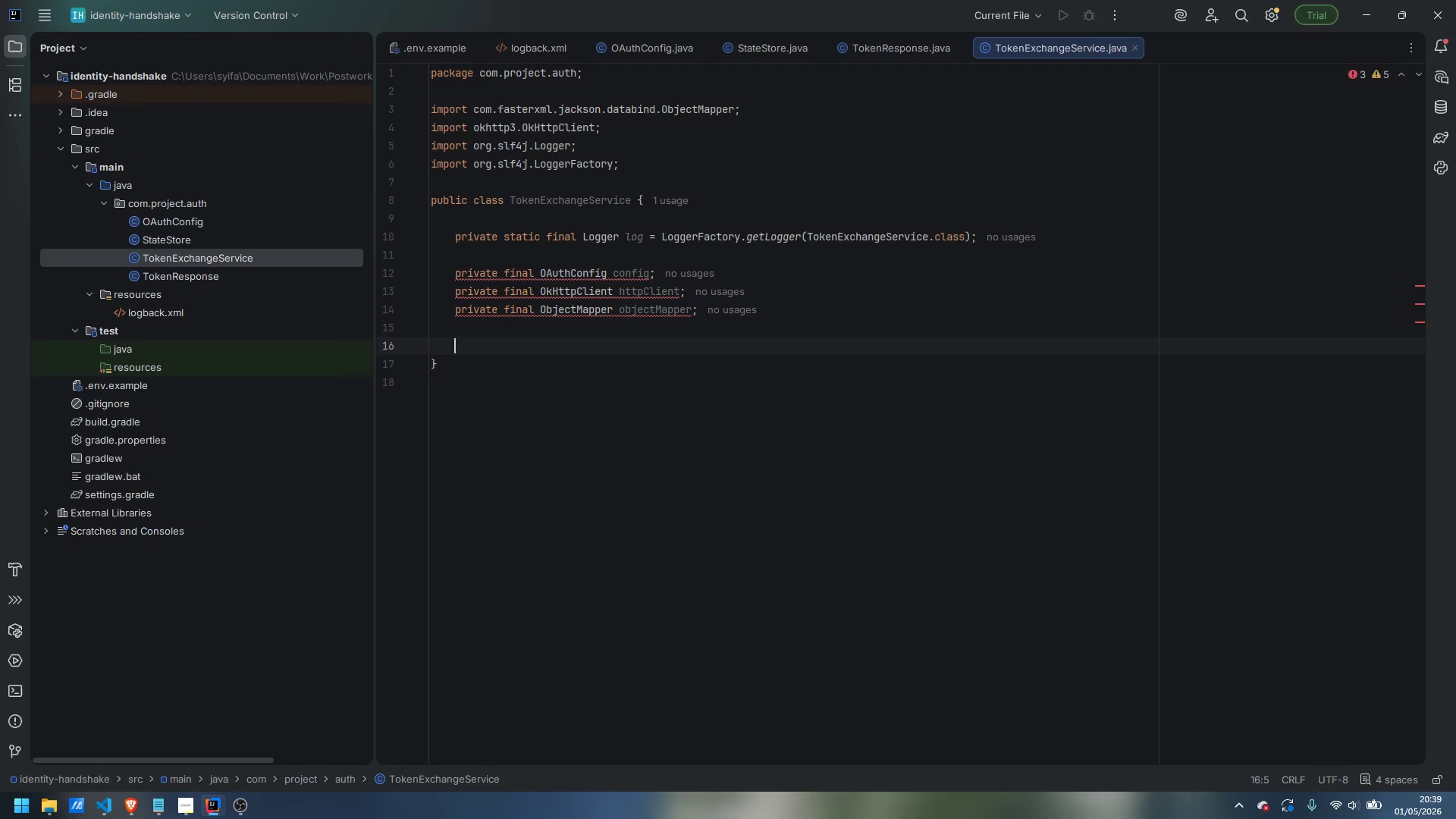 
type(public TokenExchangeService(I)
key(Backspace)
type(OAuthConfig)
 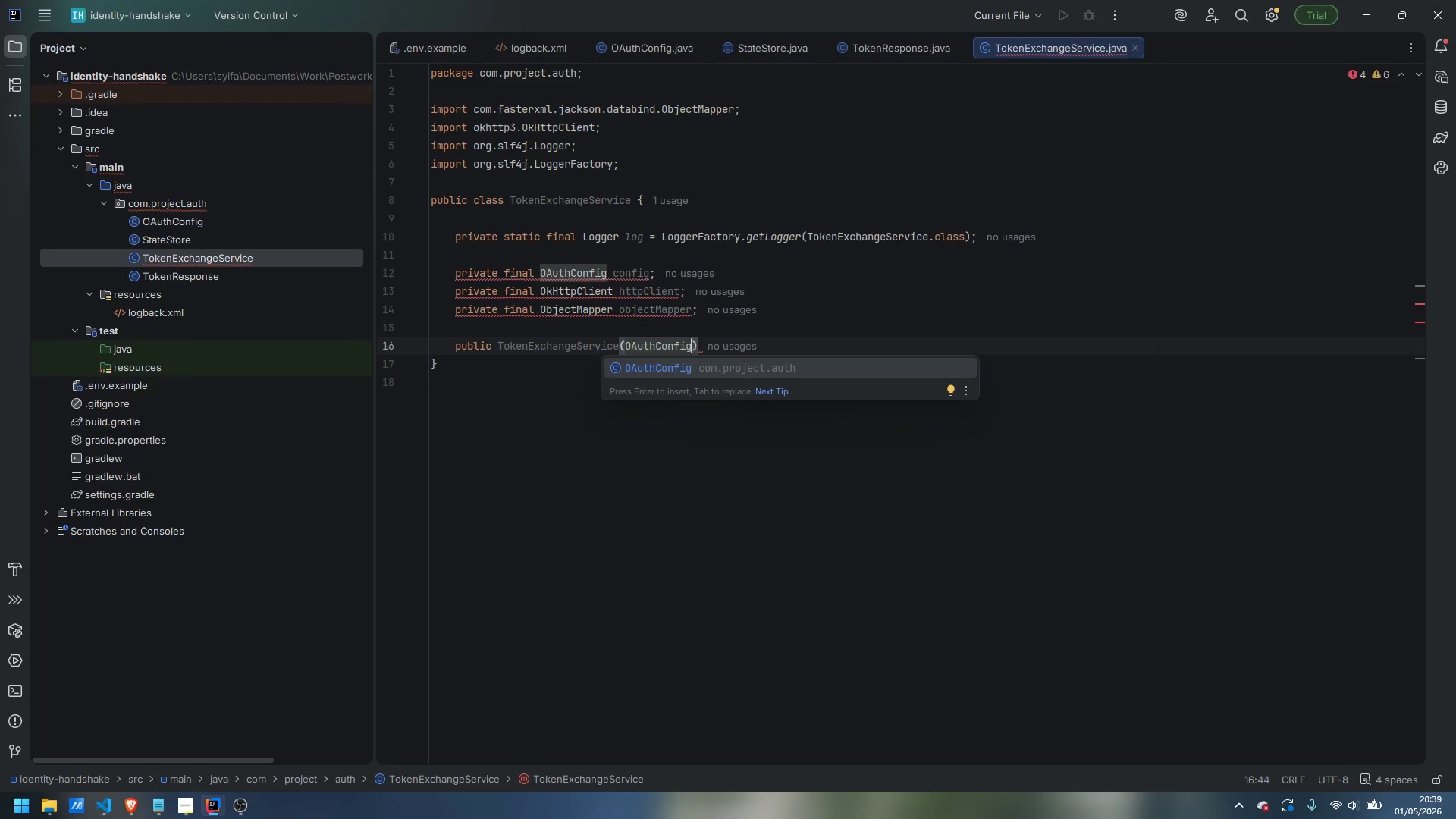 
key(Enter)
 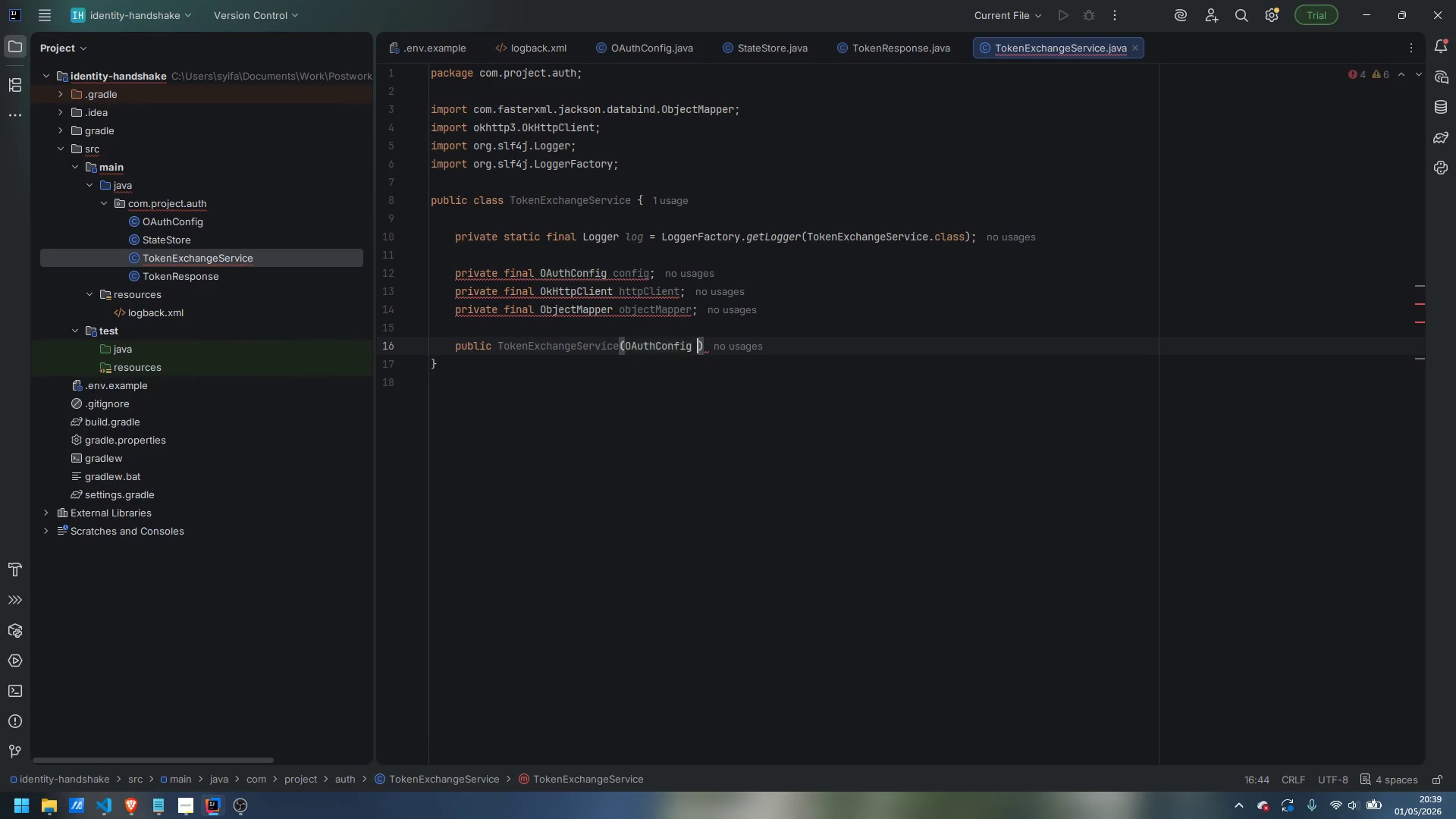 
type( config)
 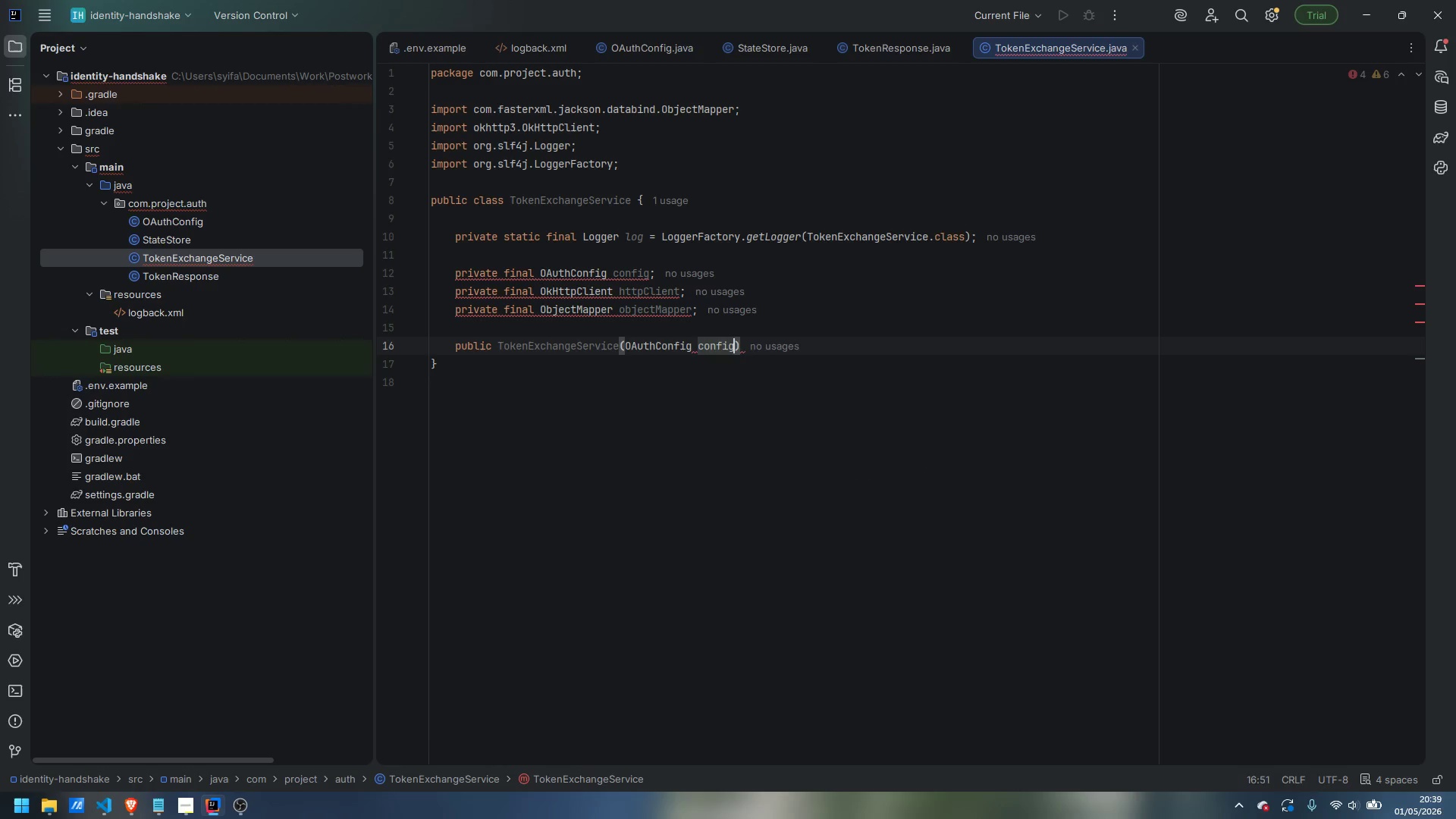 
key(ArrowRight)
 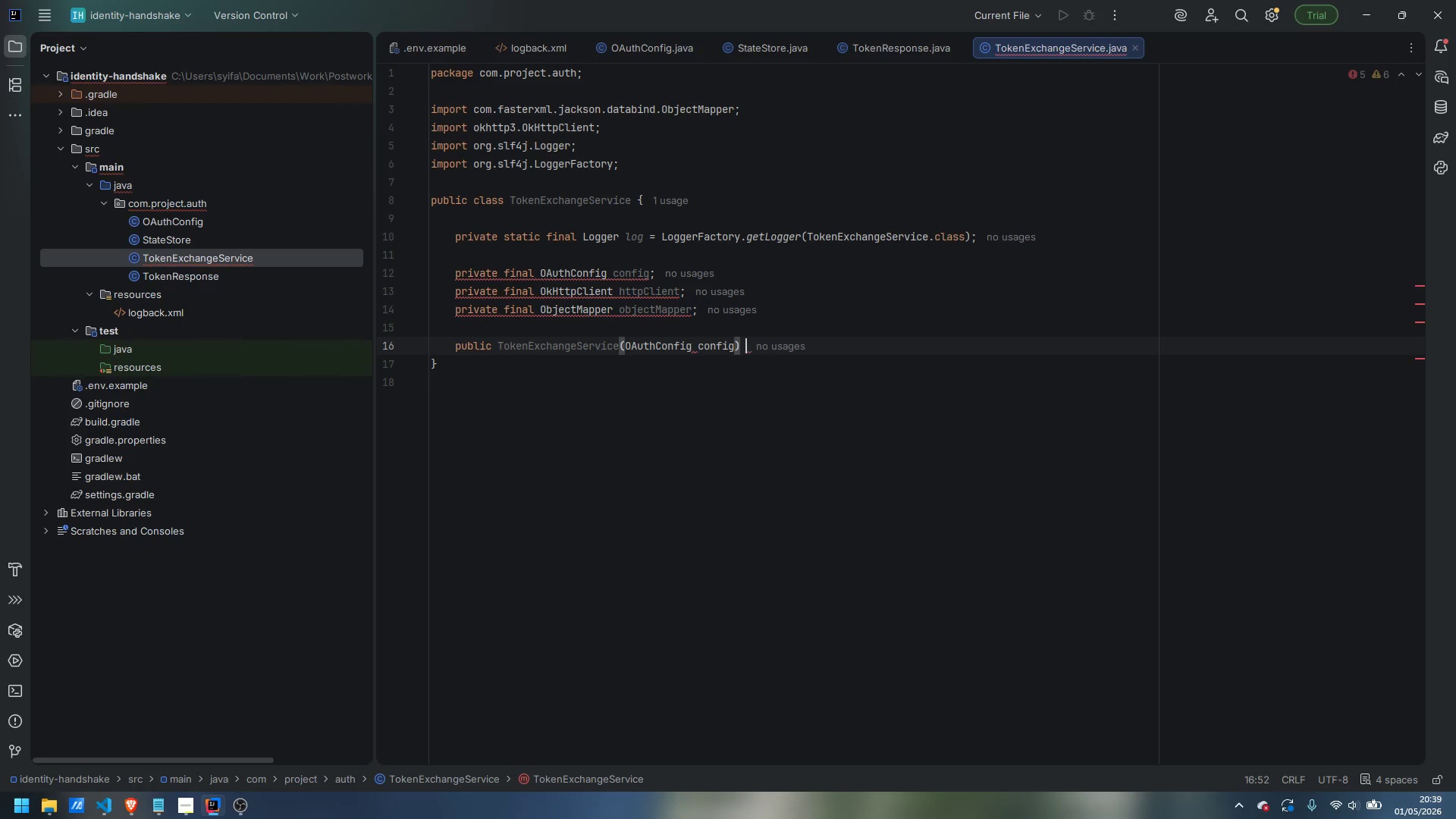 
key(Space)
 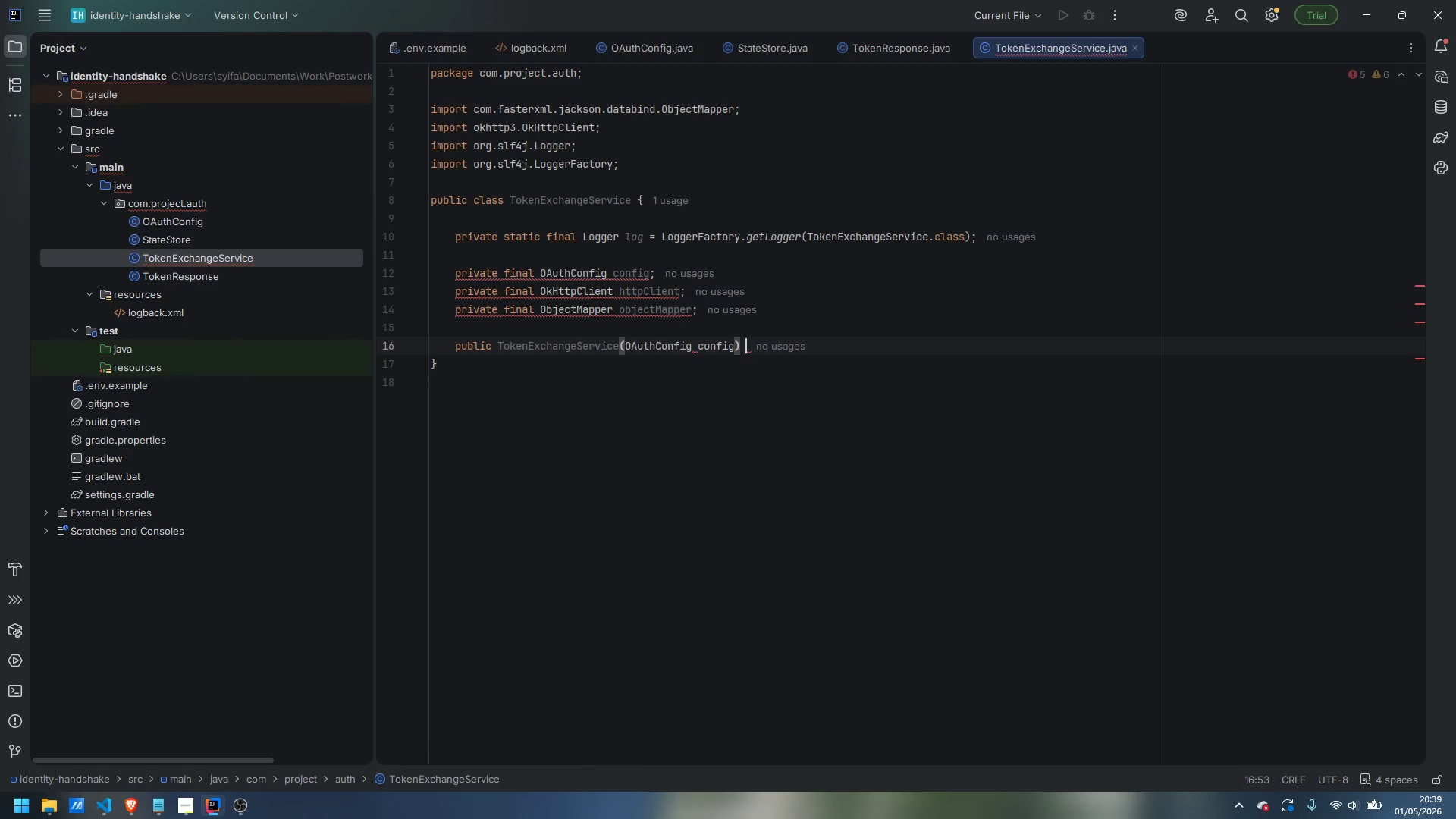 
key(Shift+BracketLeft)
 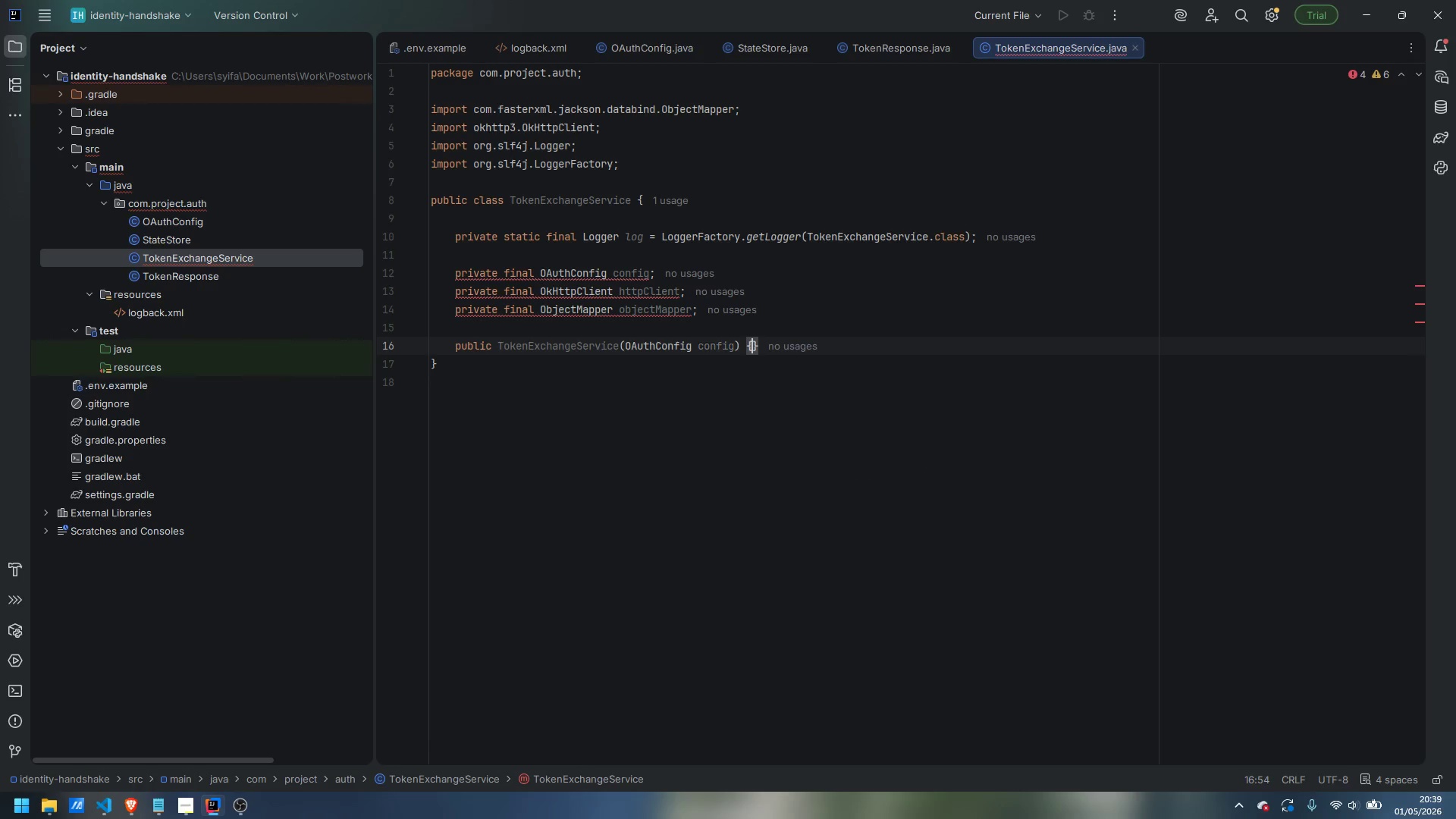 
key(Enter)
 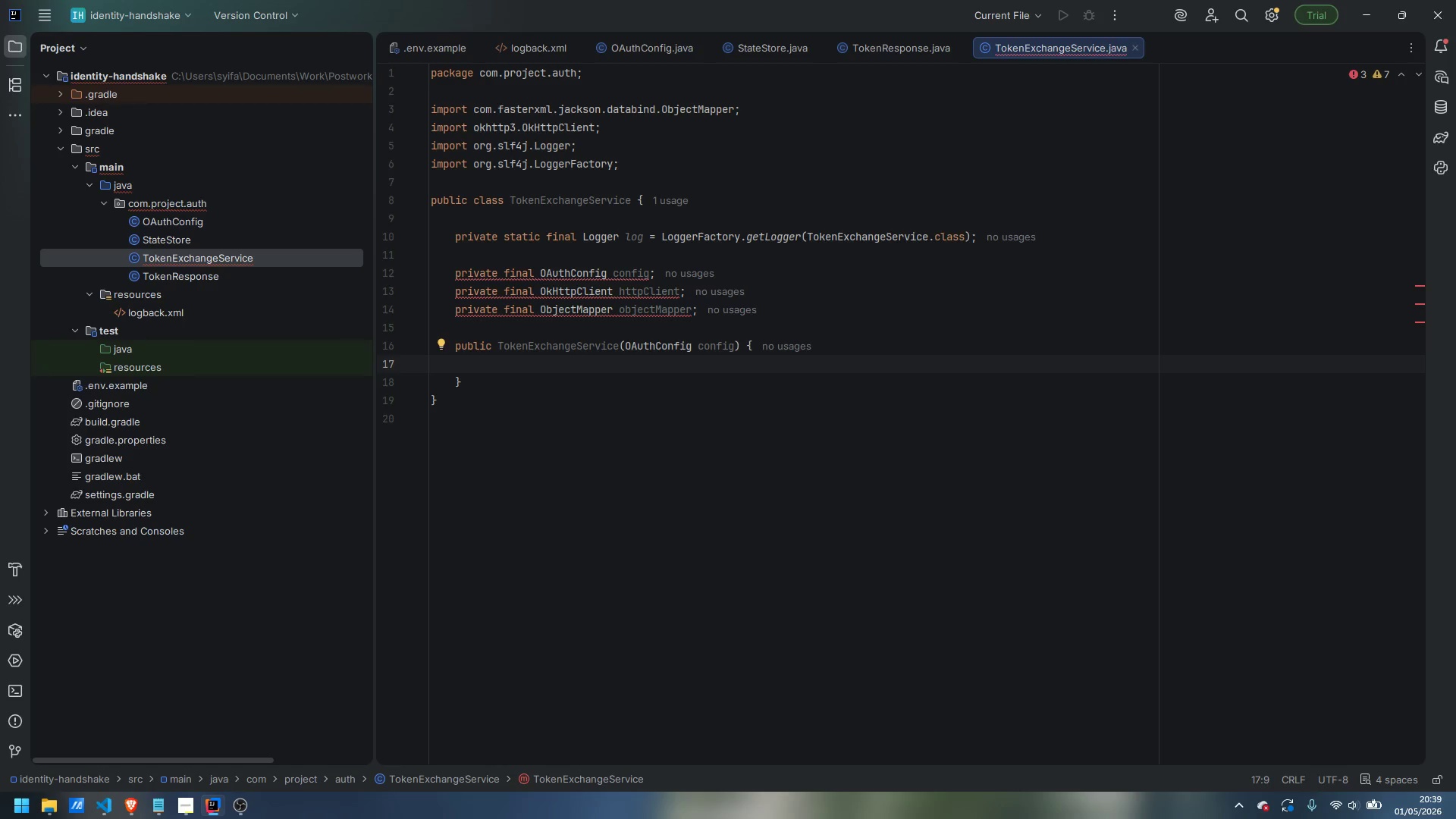 
type(this.config = config;)
 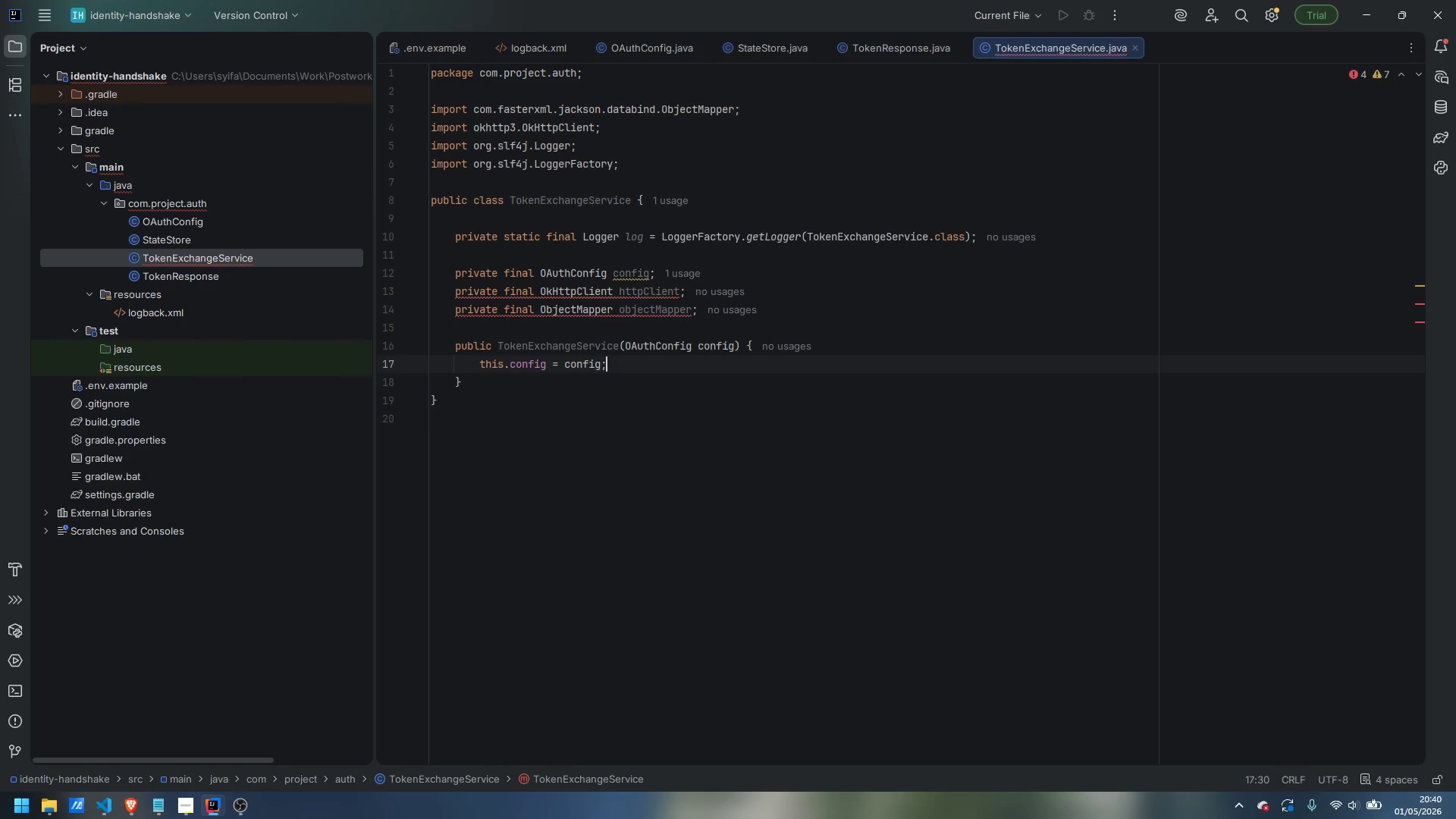 
key(Enter)
 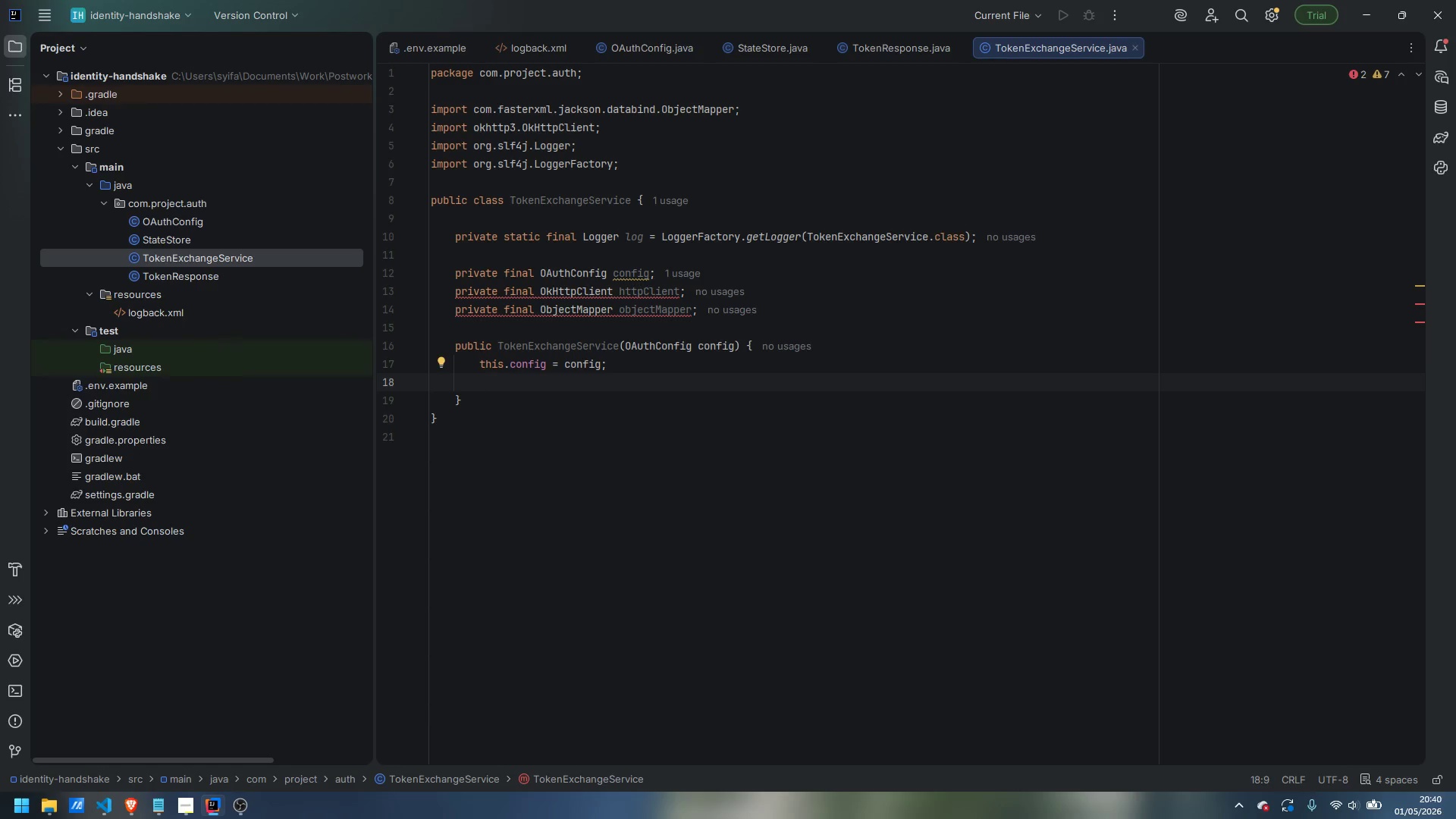 
wait(7.77)
 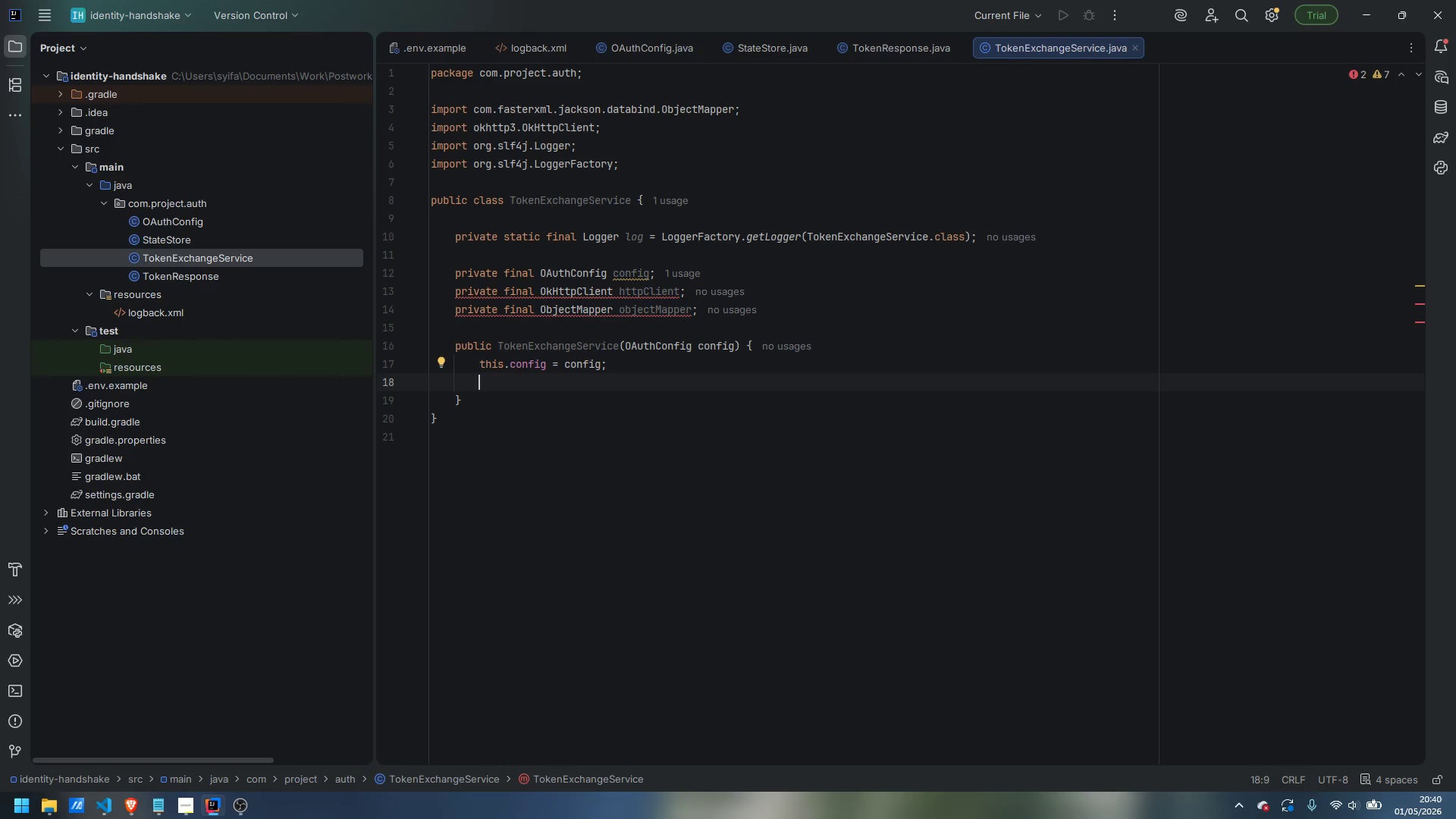 
type(this.httpClient = new OkHttpClient.bu)
key(Backspace)
key(Backspace)
type(Builder().build();)
 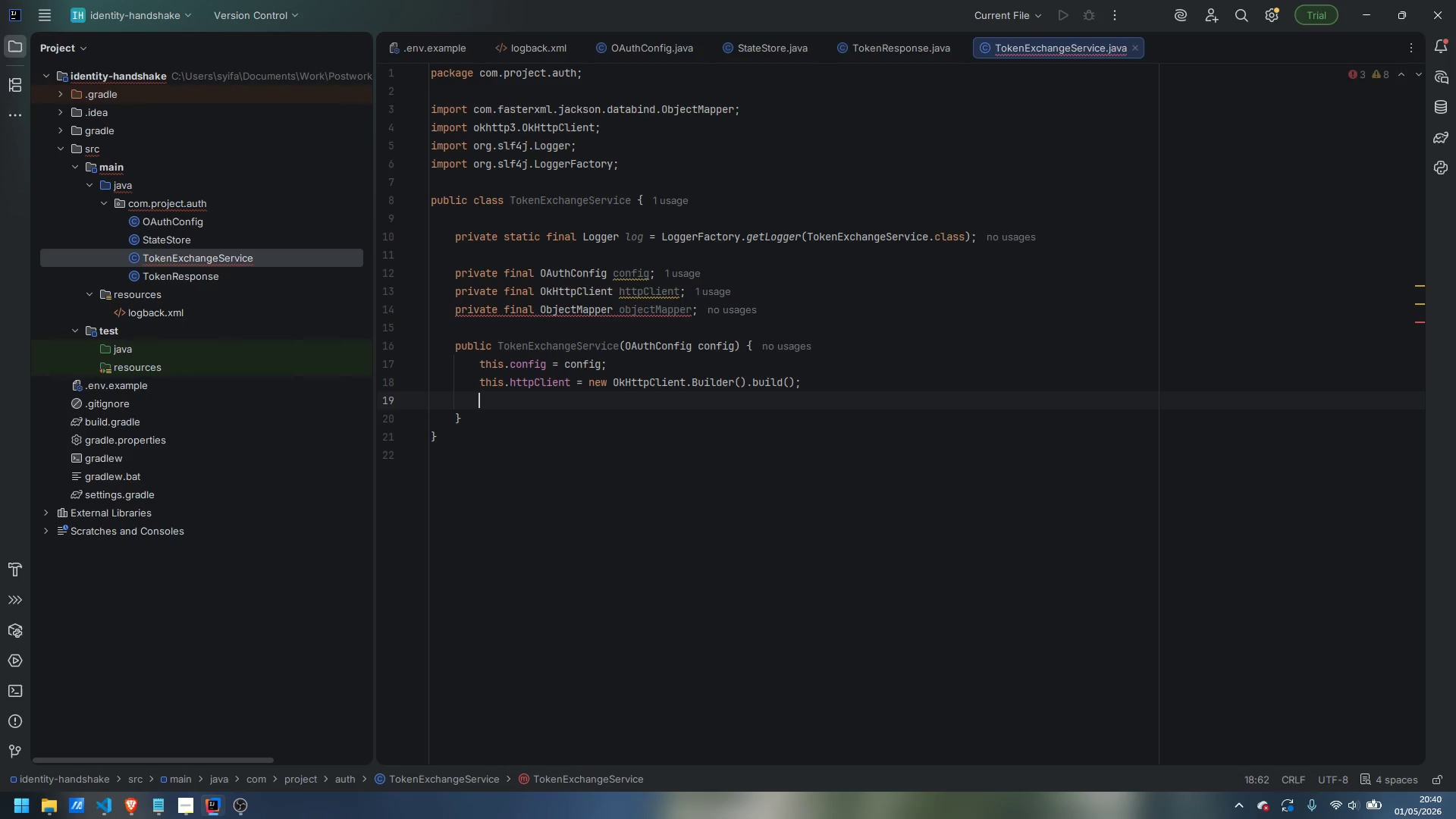 
 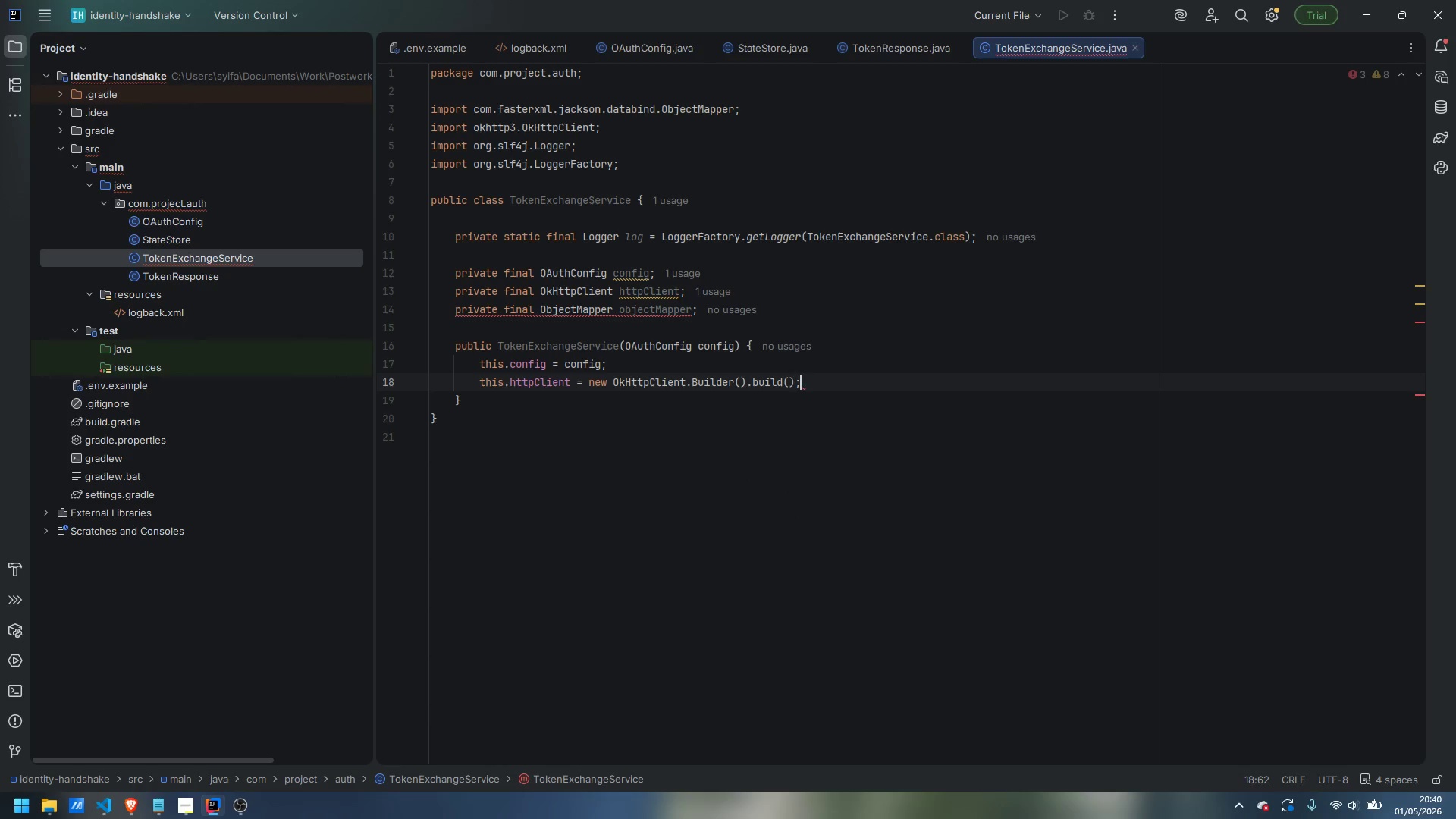 
key(Enter)
 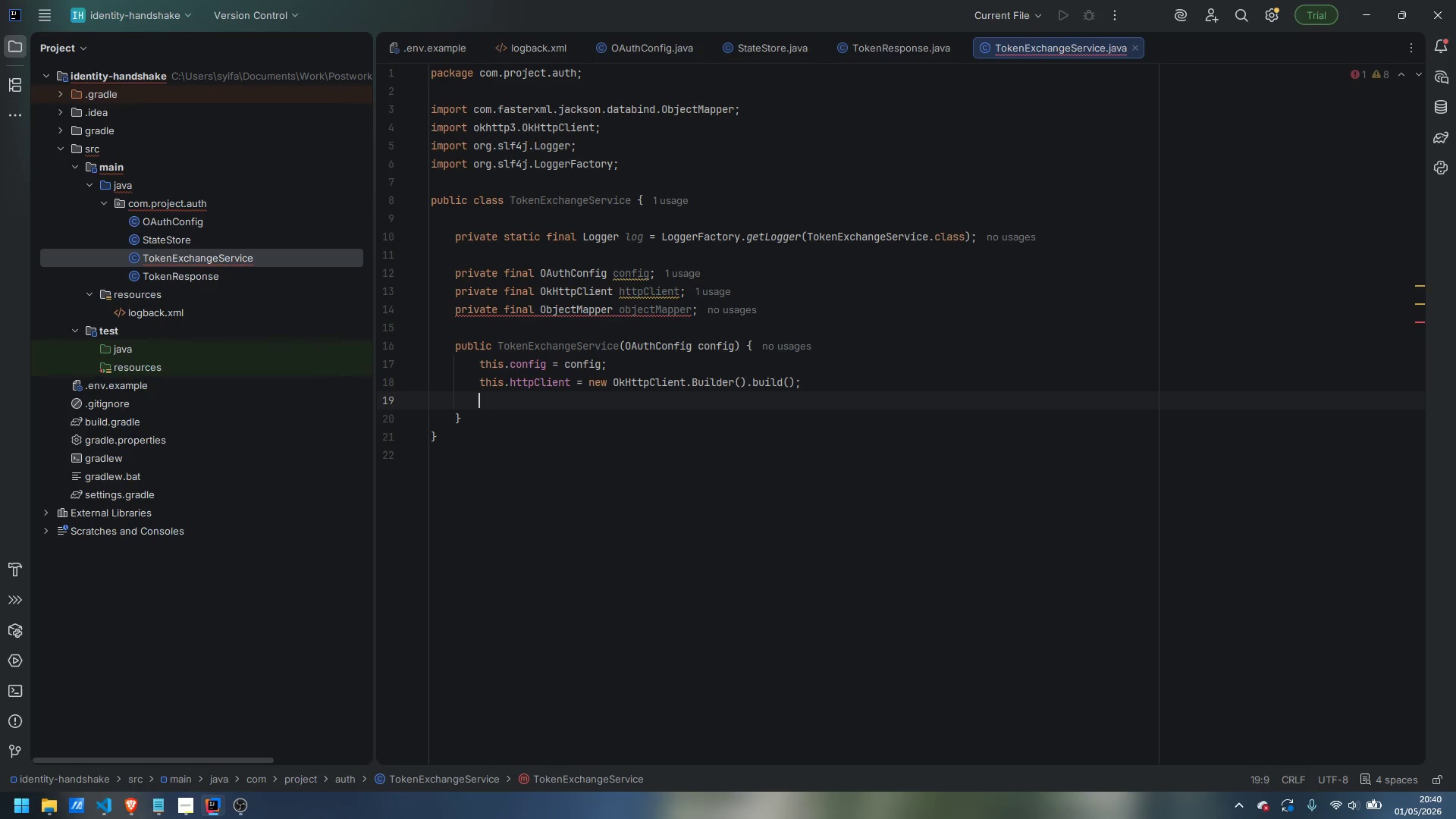 
type(this.obect)
key(Backspace)
key(Backspace)
key(Backspace)
type(jectMapper = new ObjectMapper();)
 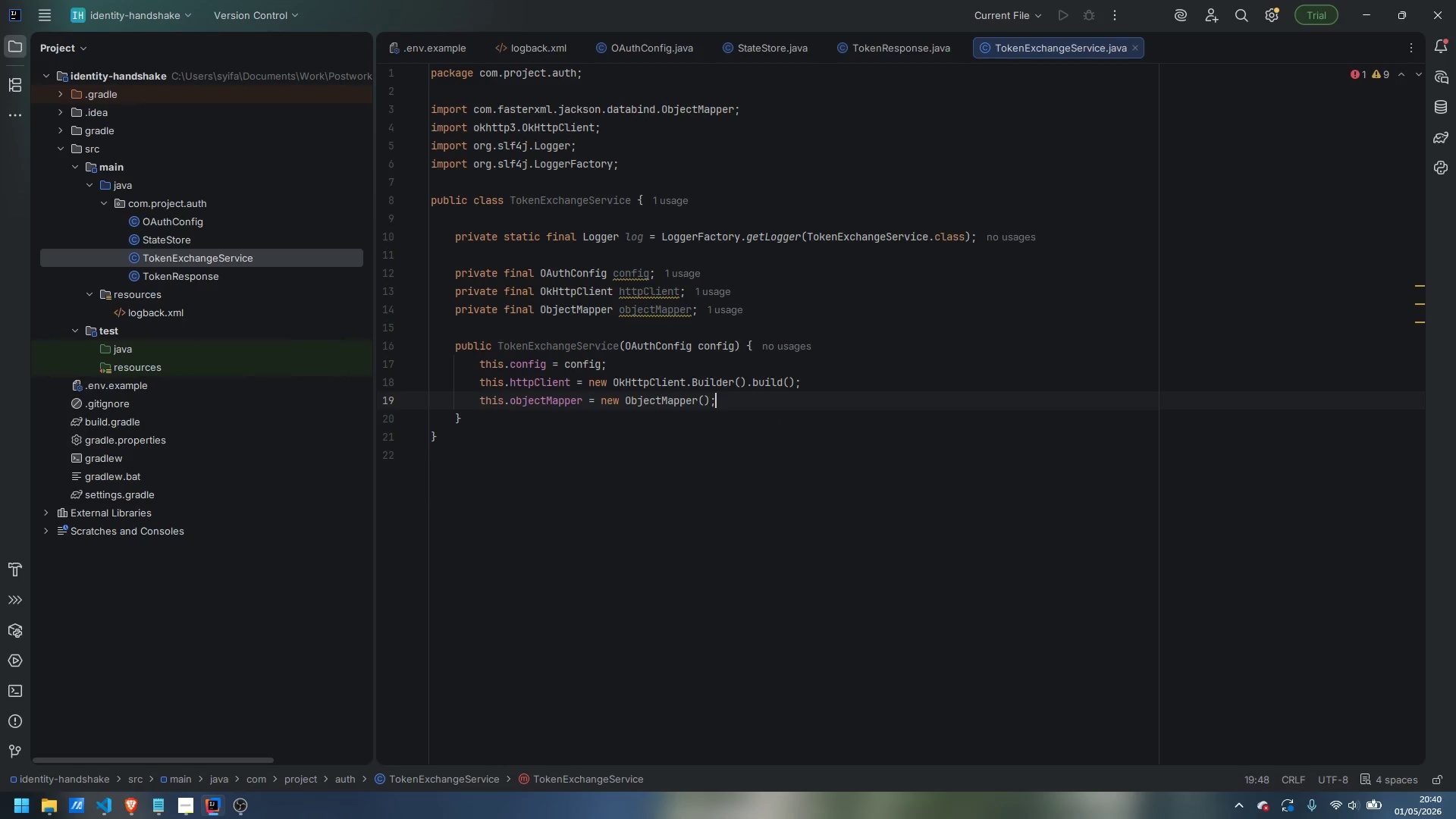 
key(ArrowDown)
 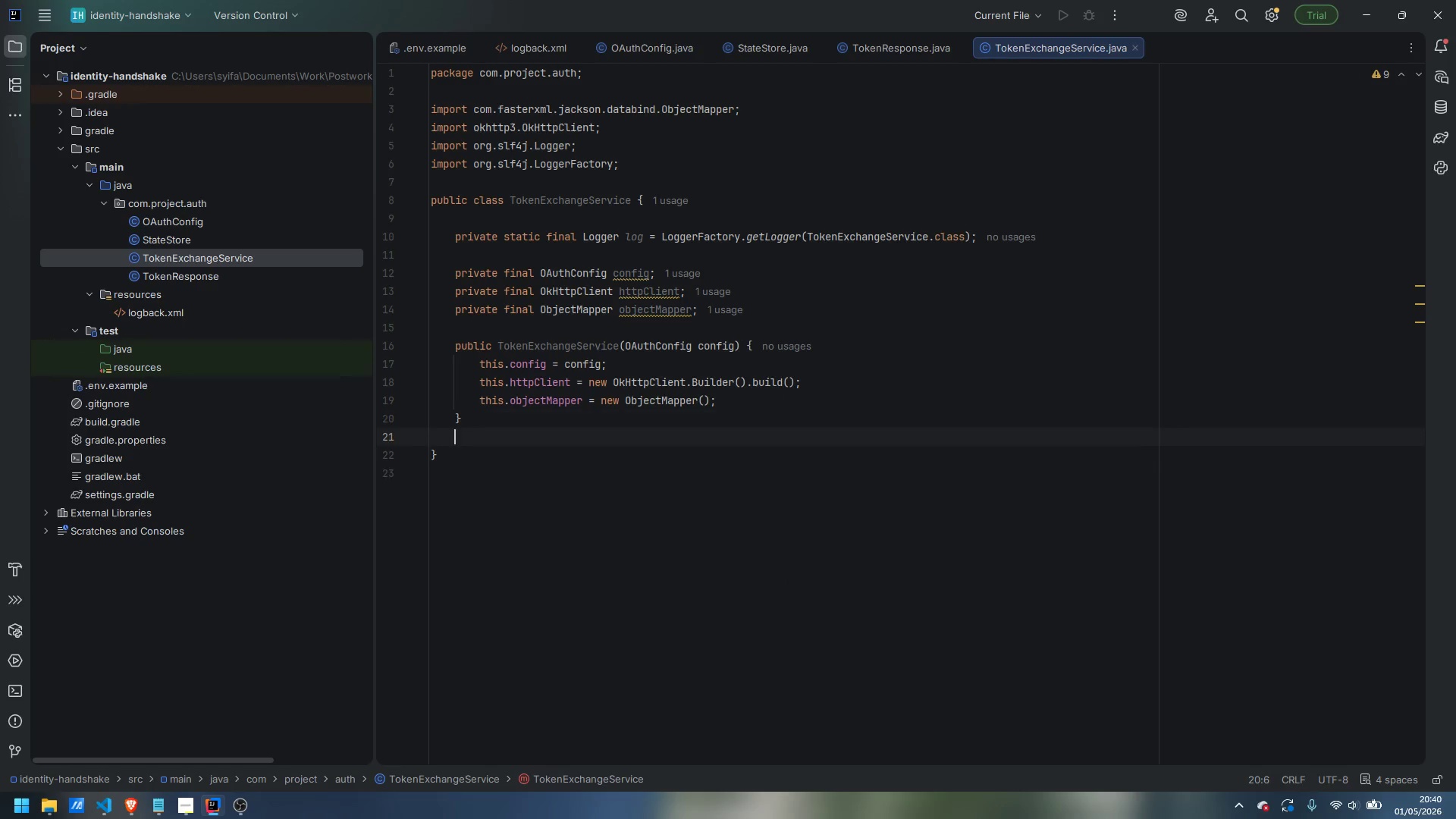 
key(Enter)
 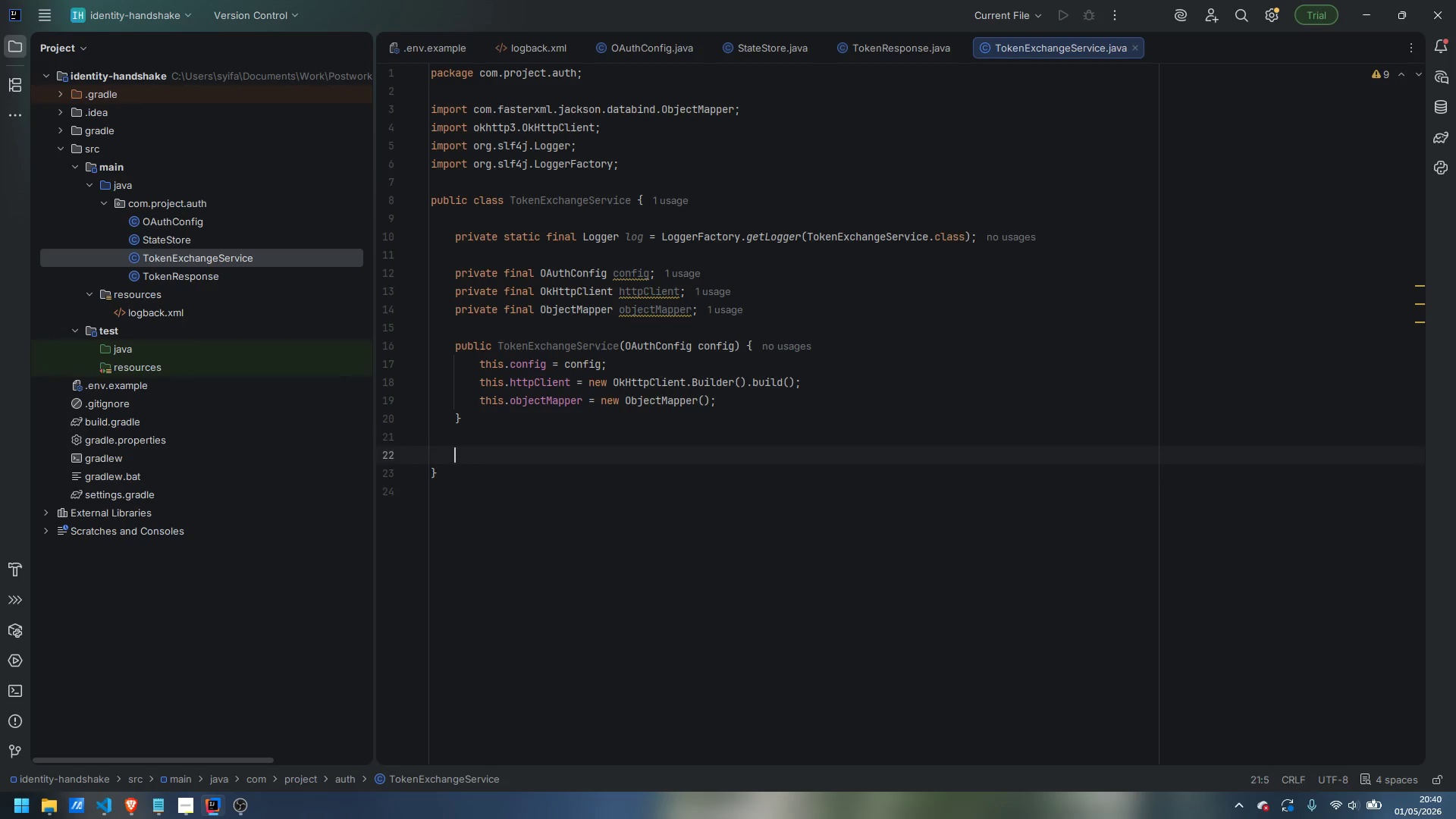 
key(Enter)
 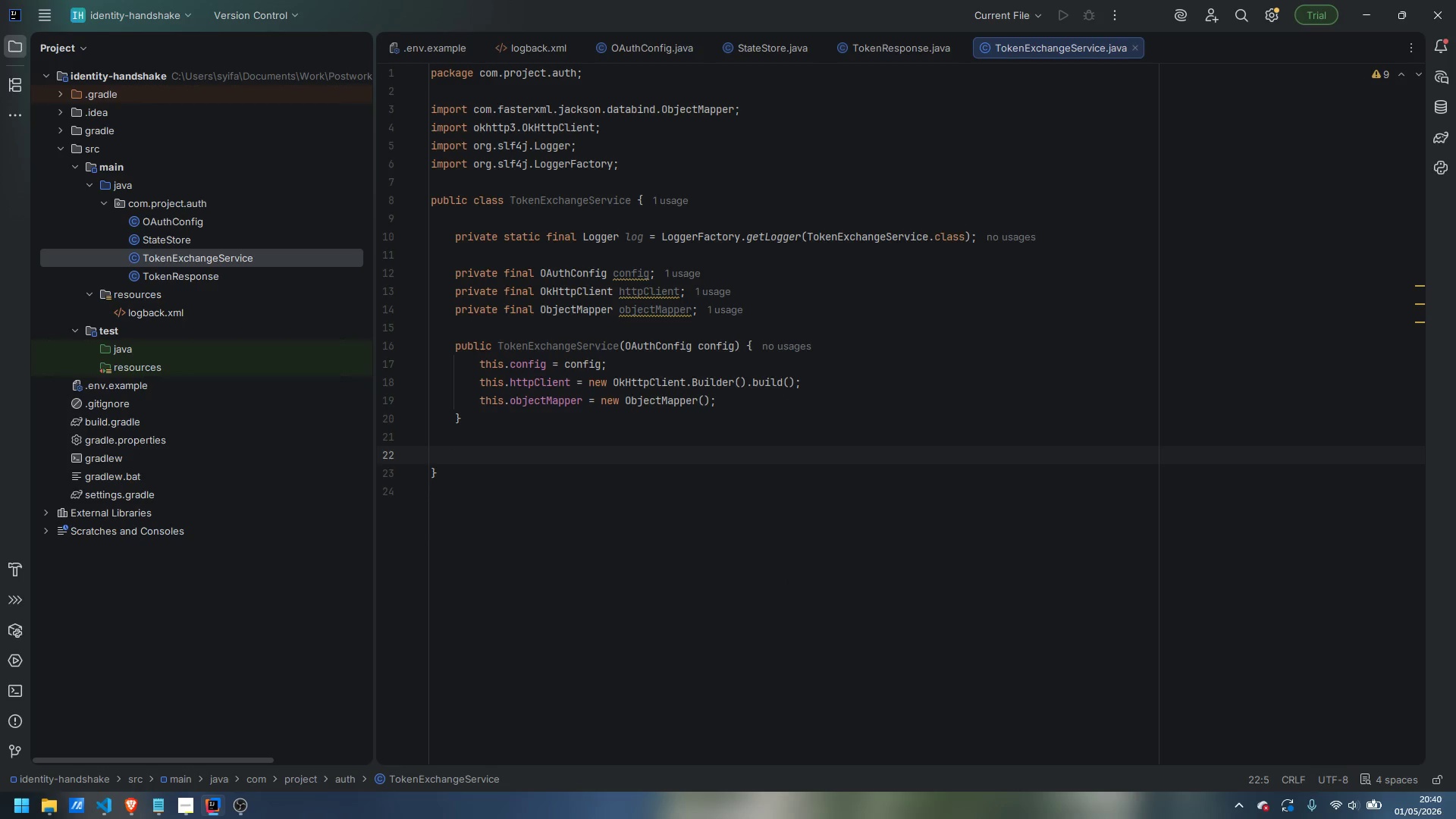 
type(public TokenResponse exchangeCodeForToken(String auhtorization)
 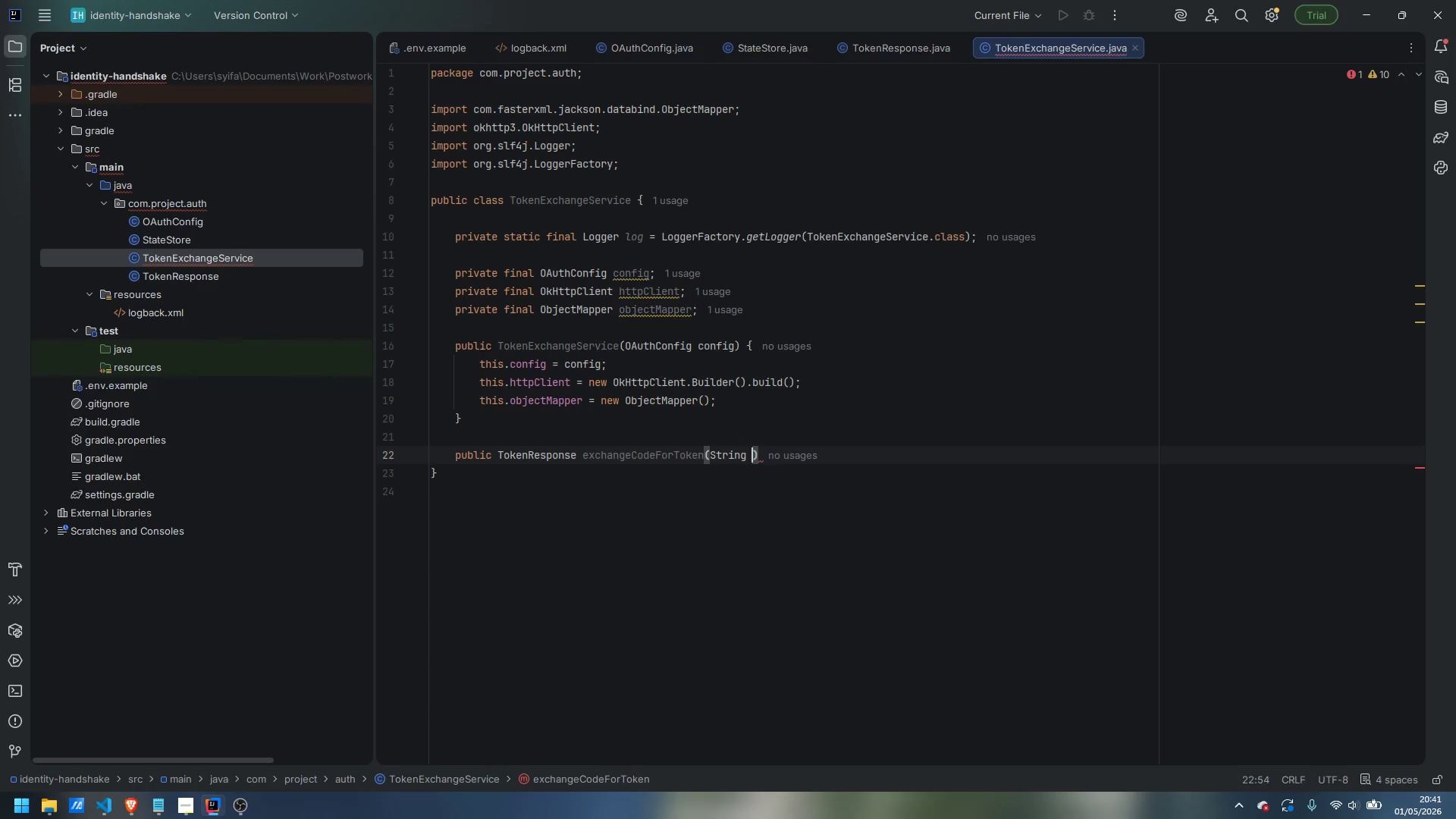 
 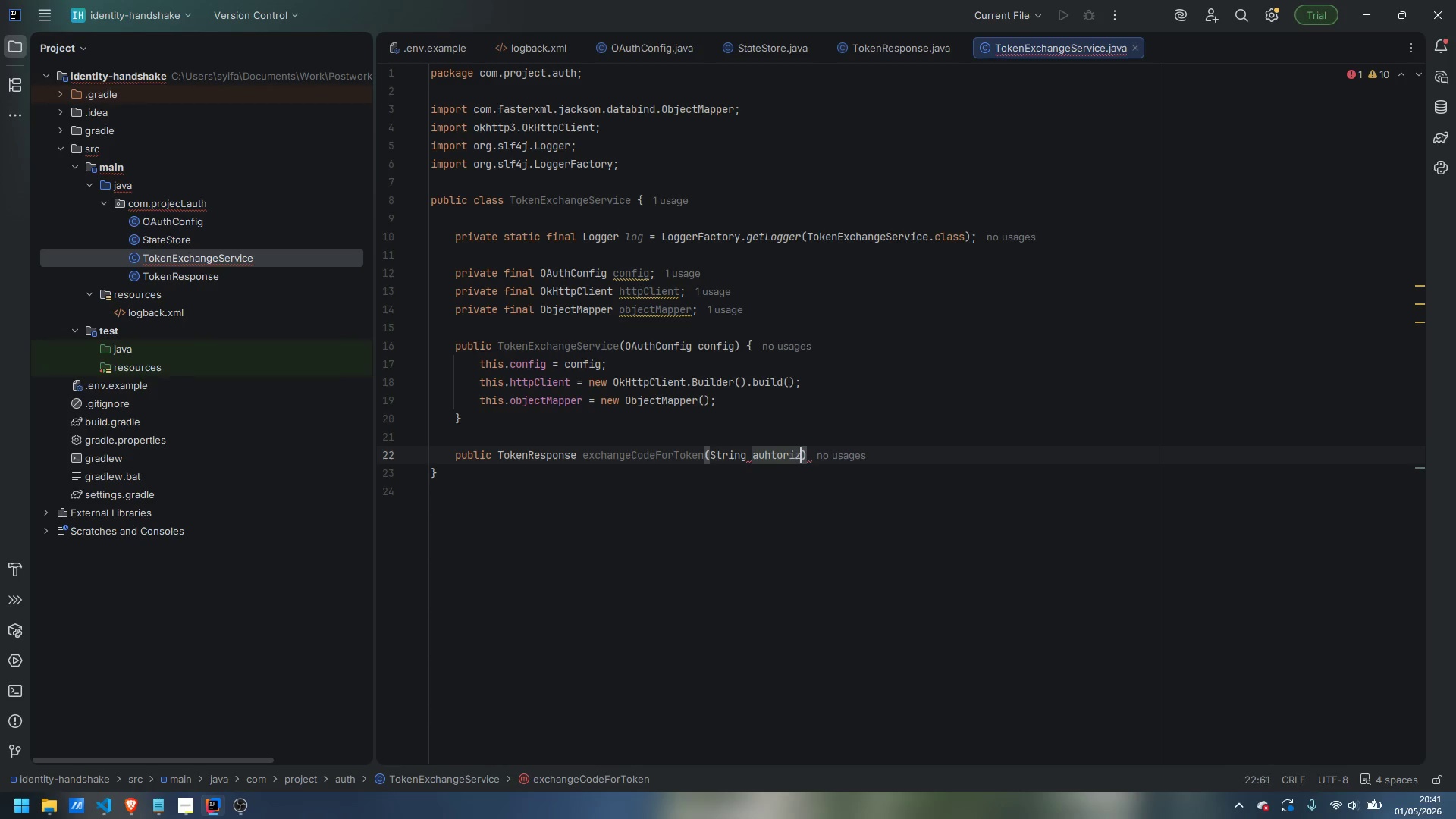 
key(Control+ControlLeft)
 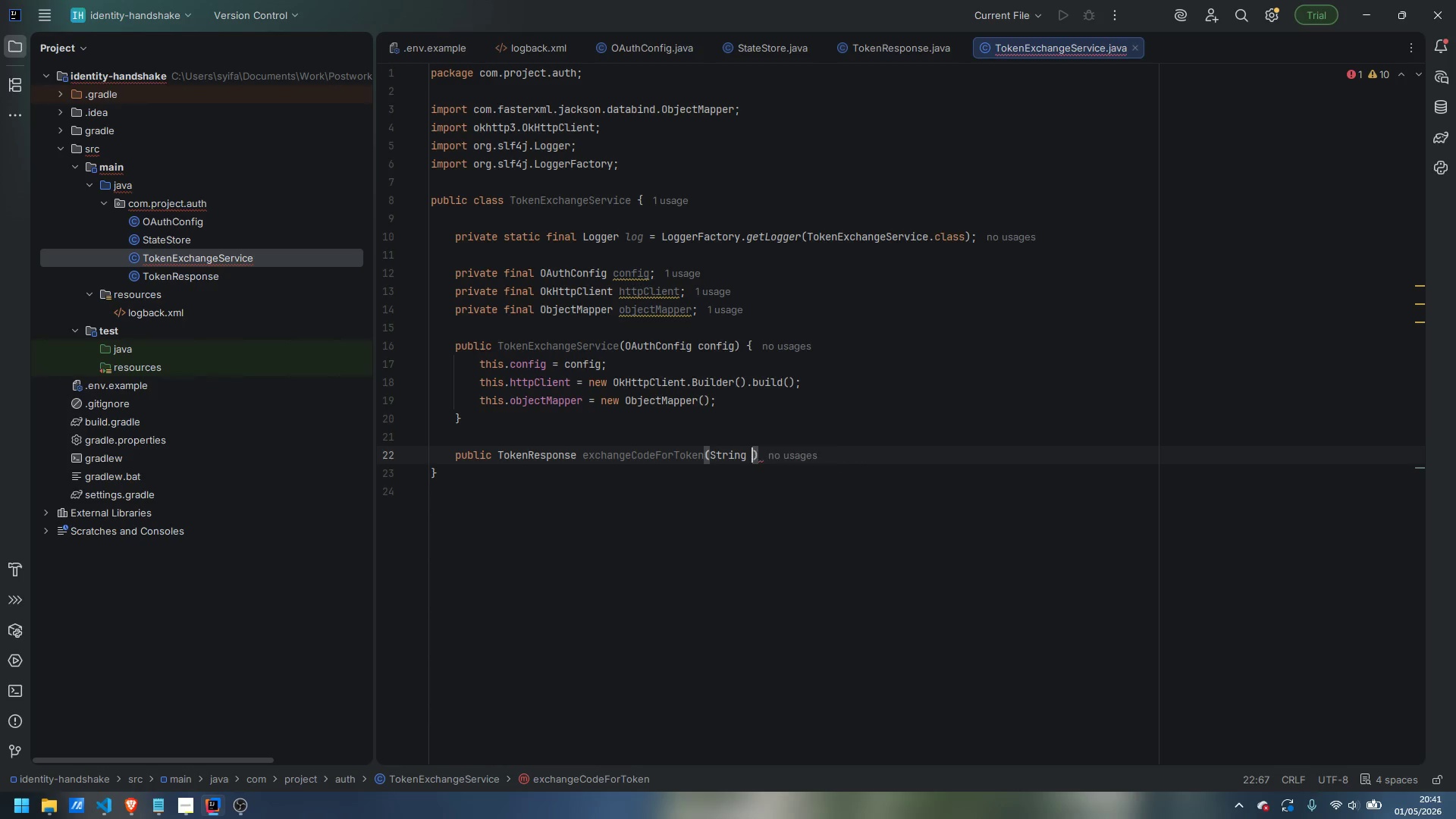 
key(Control+Backspace)
 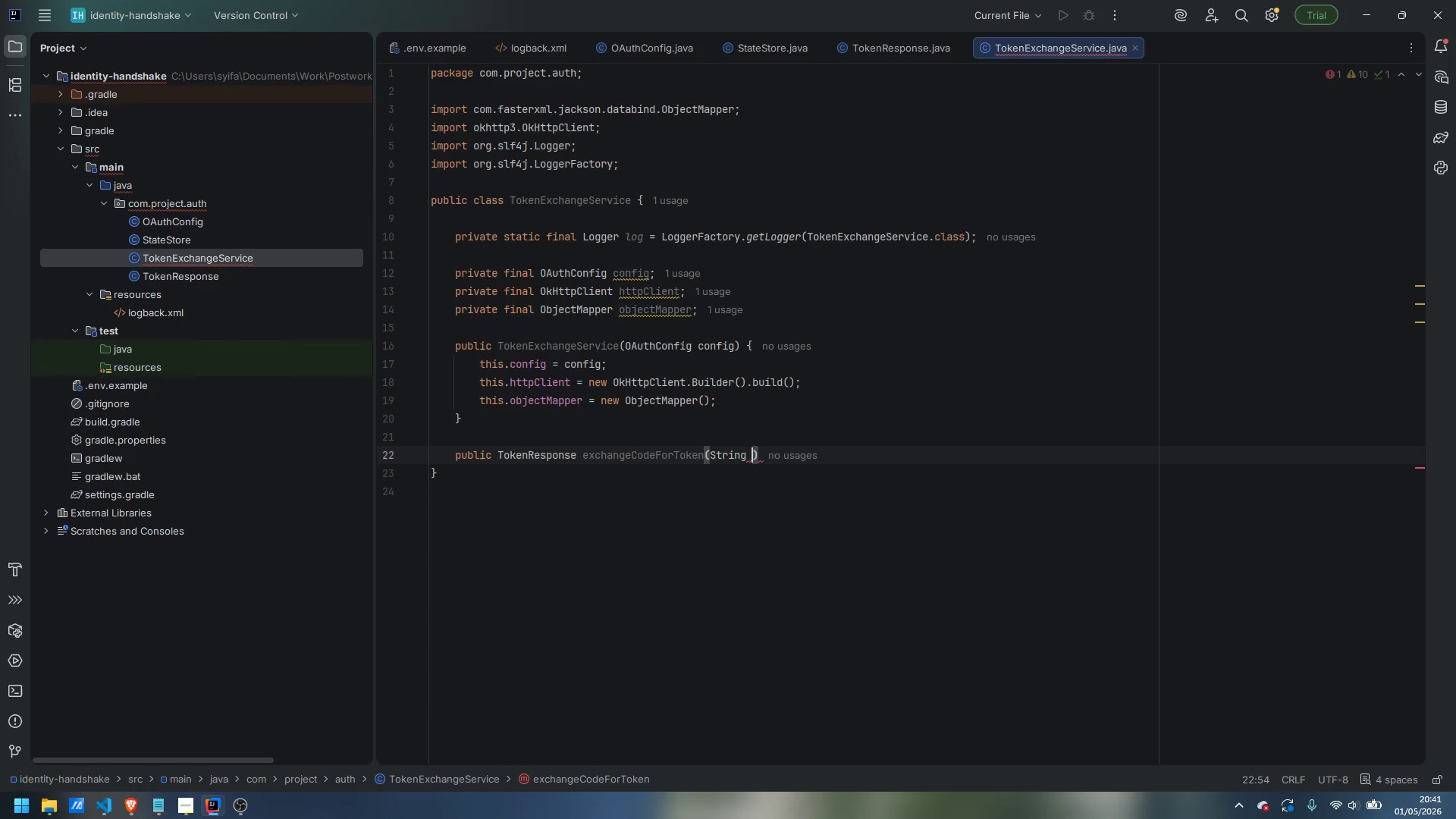 
type(auhtoriz)
 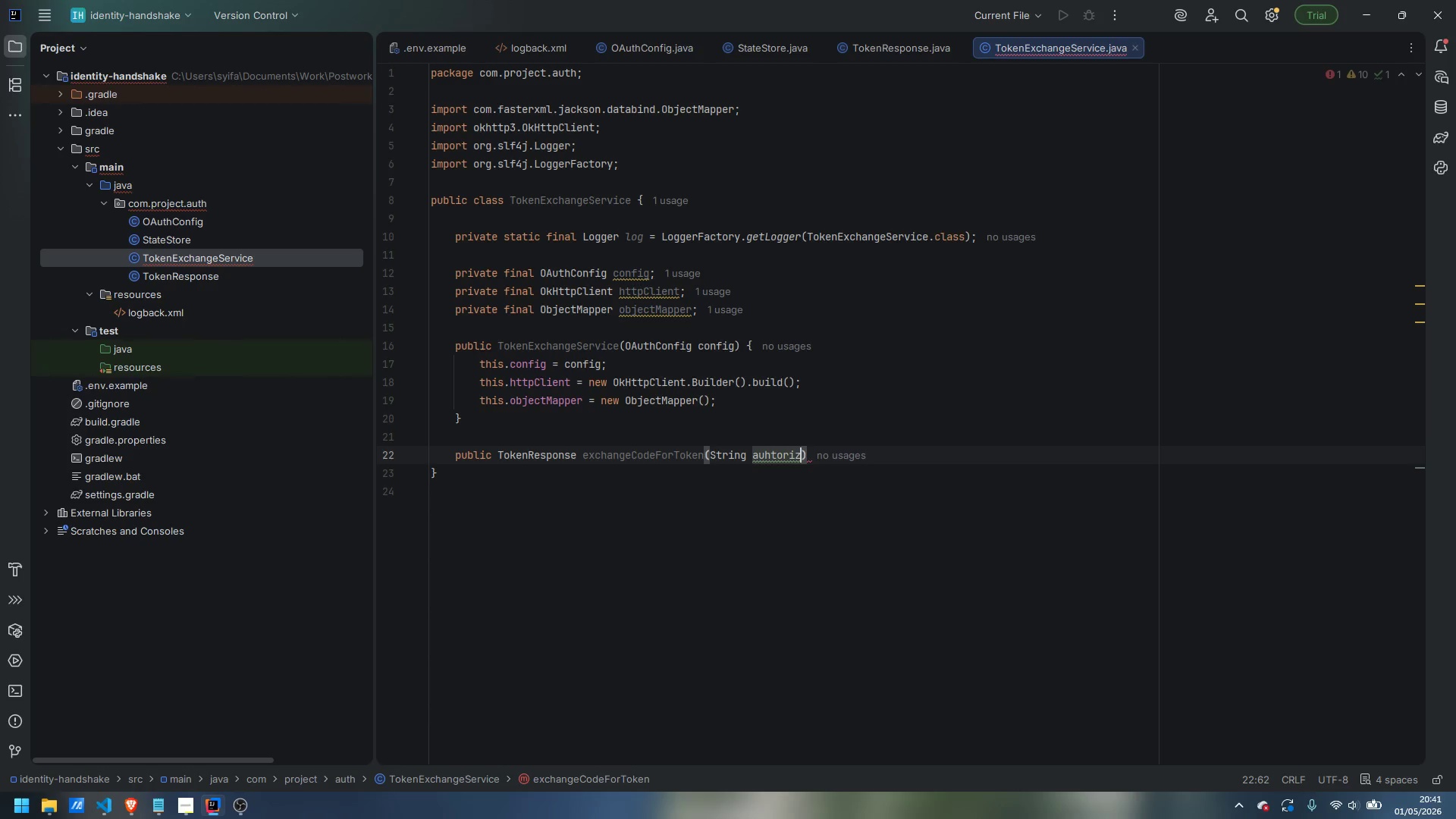 
key(Control+ControlLeft)
 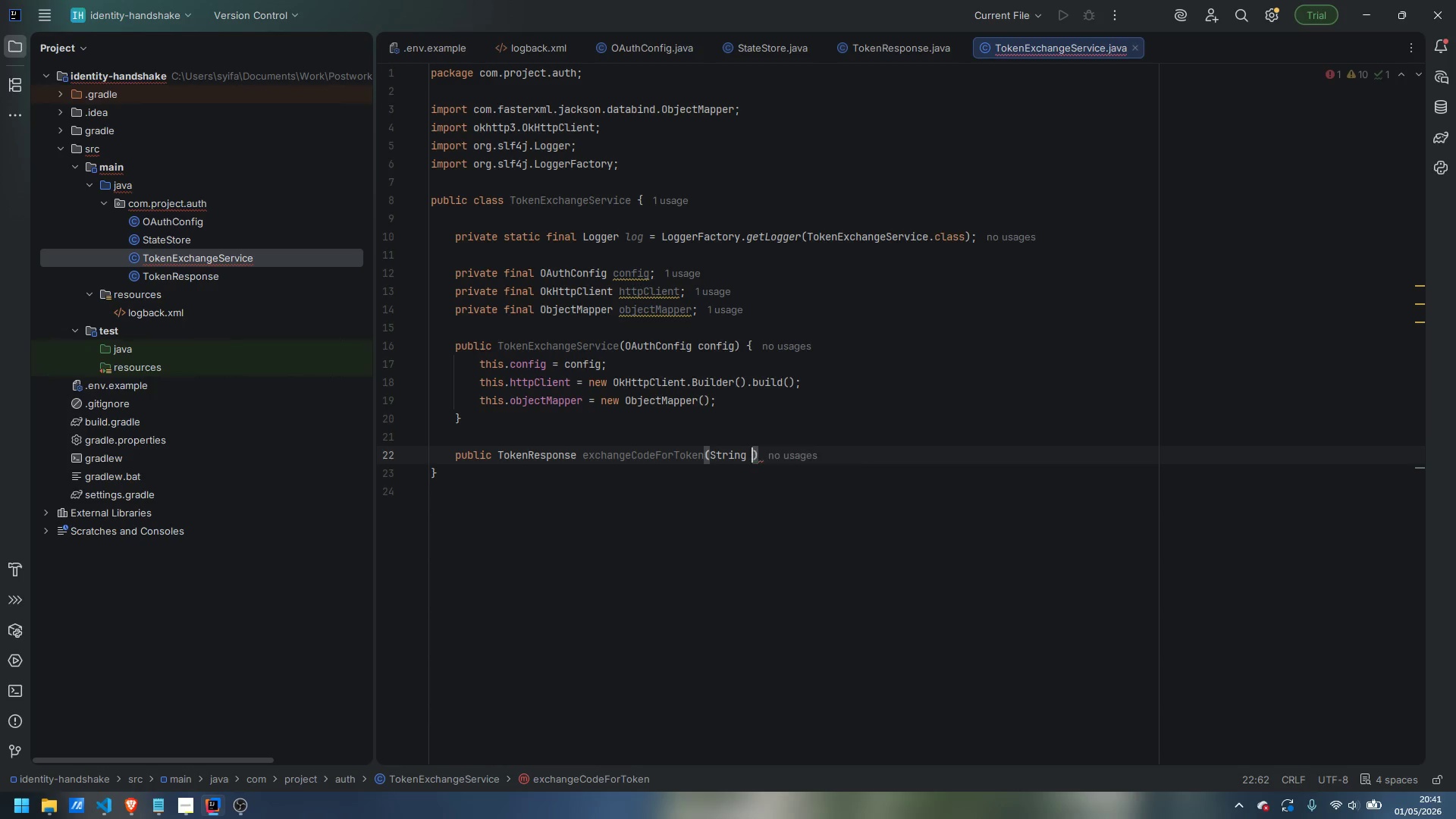 
key(Control+Backspace)
 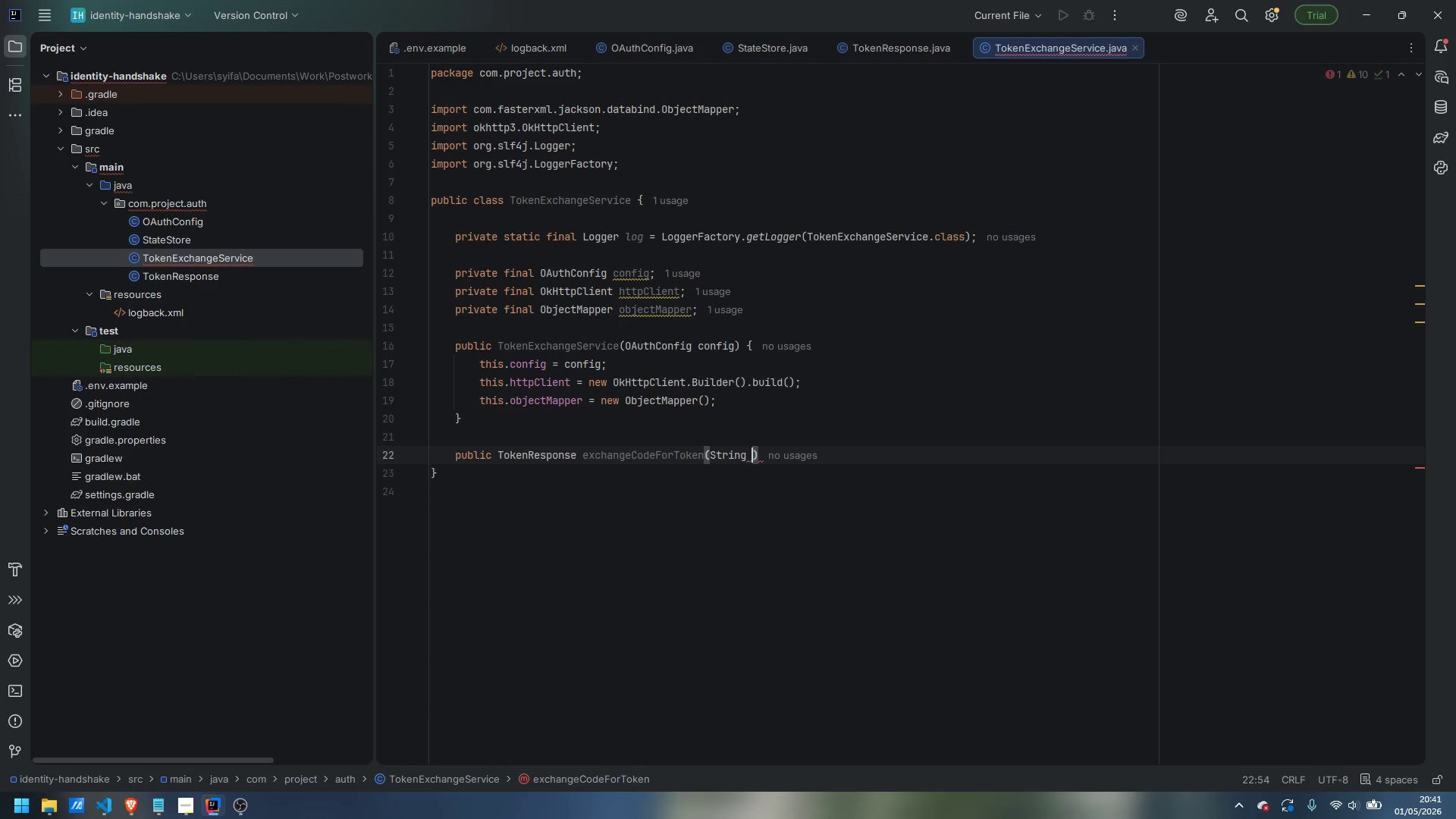 
type(authorizationCode)
 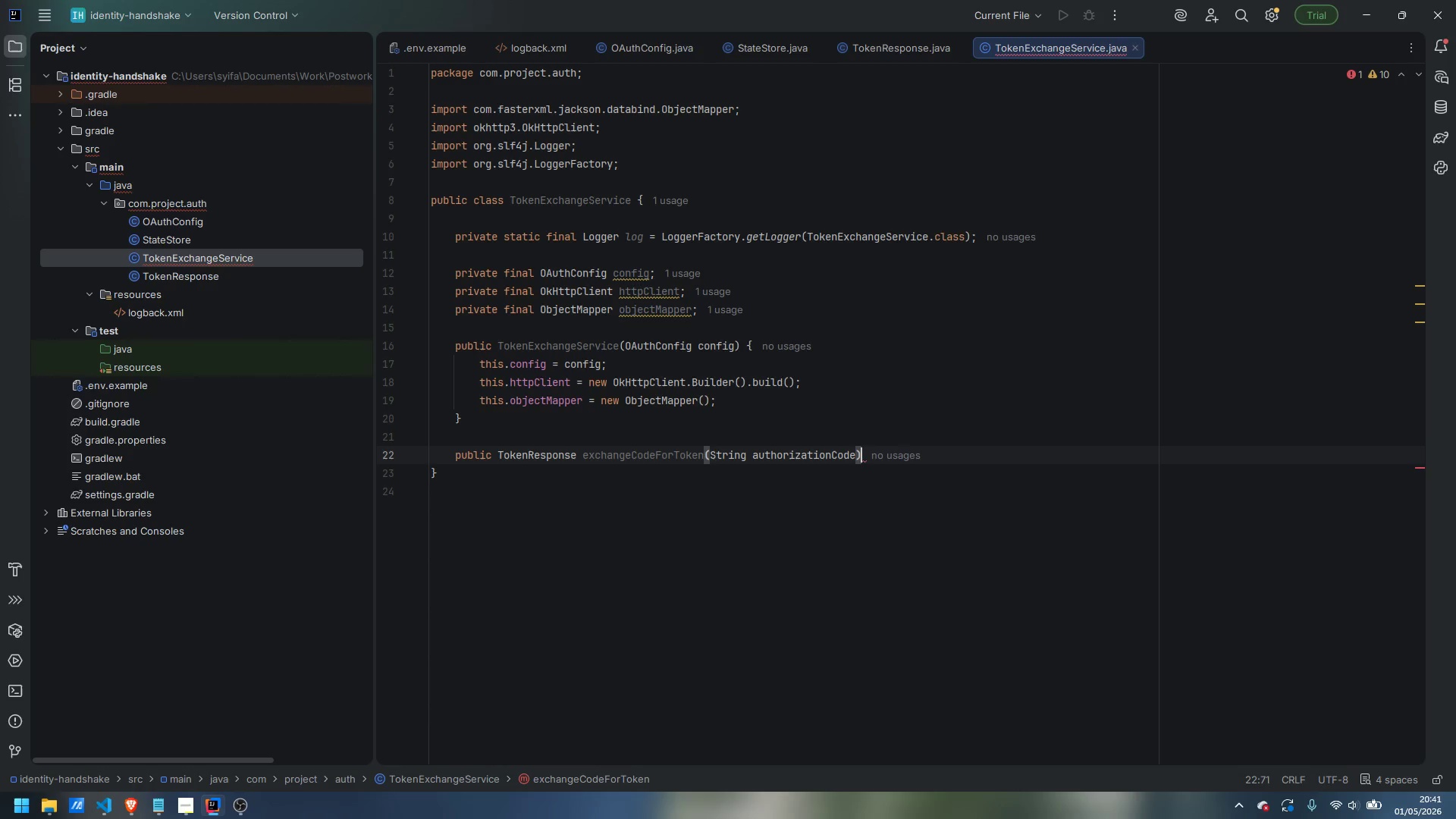 
 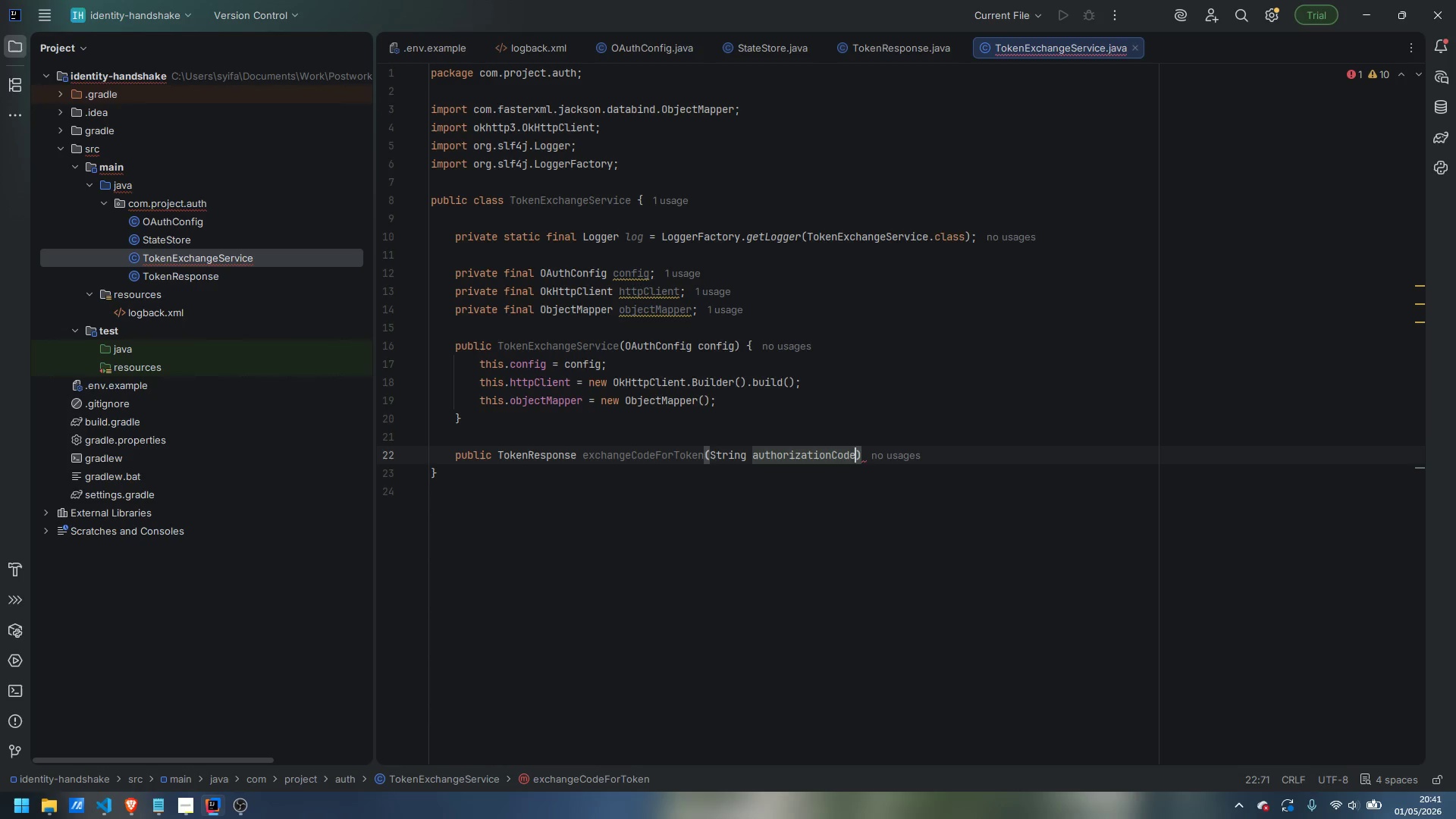 
key(ArrowRight)
 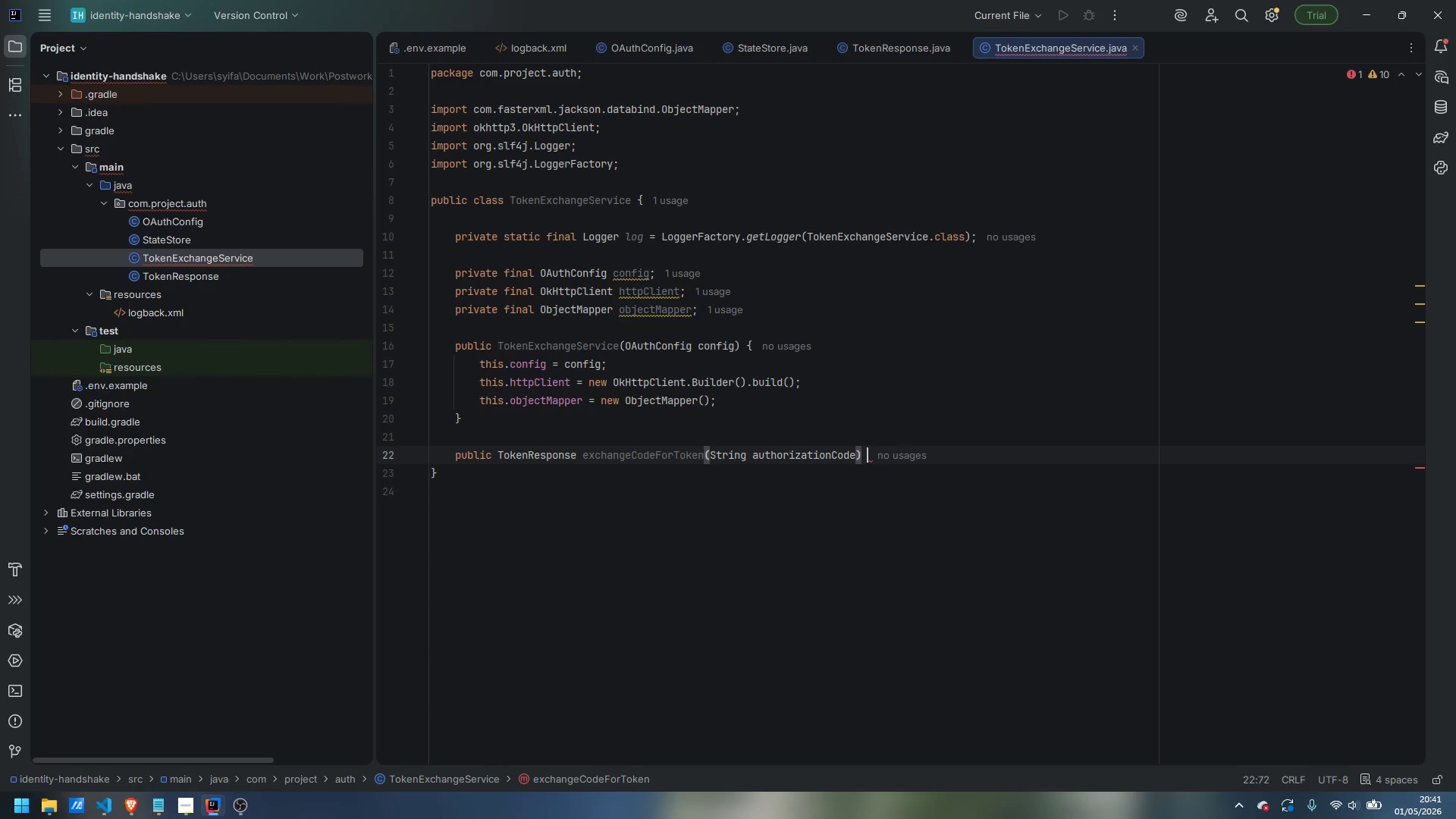 
type( thr)
 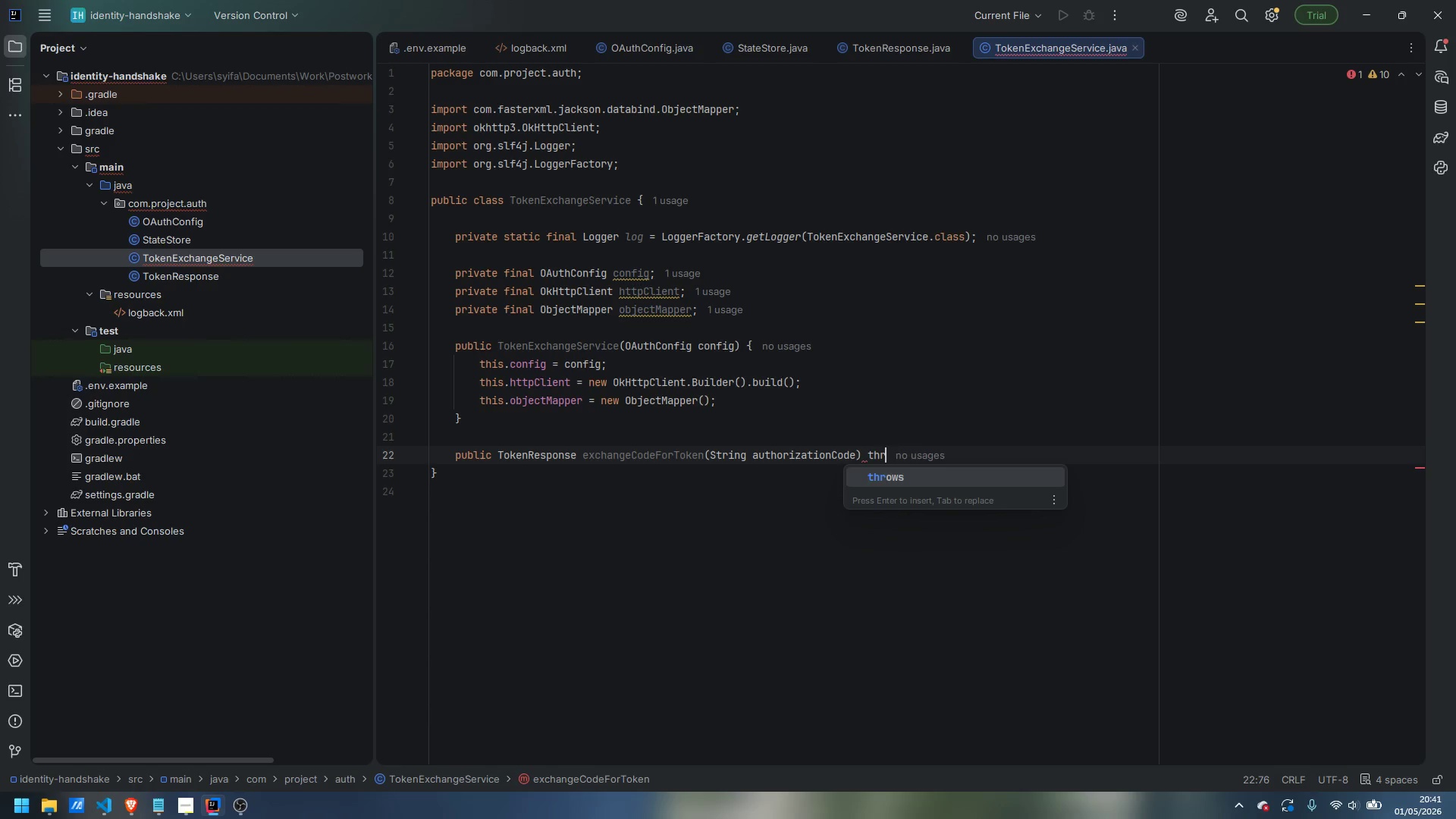 
key(Enter)
 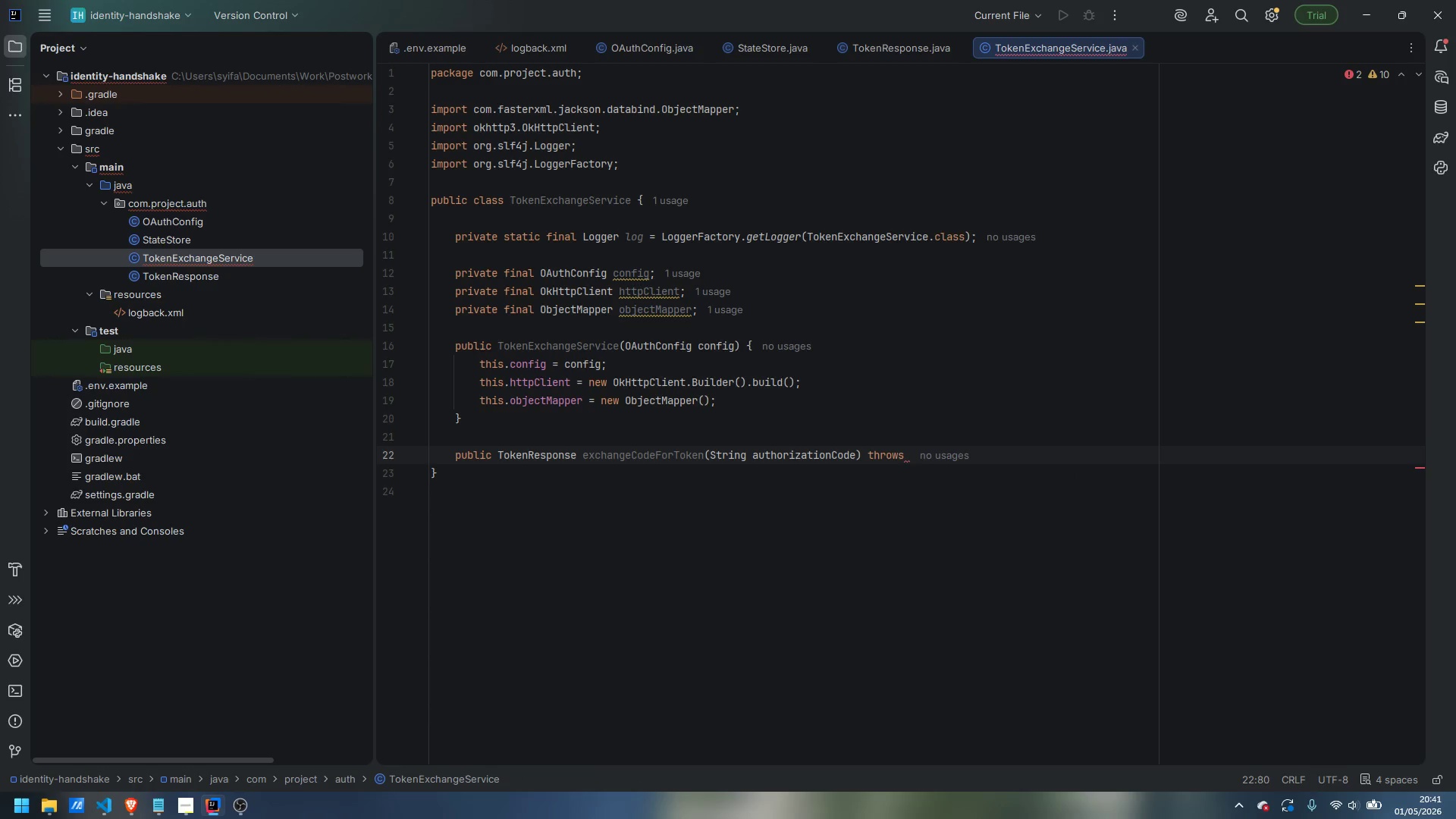 
type(IOException {)
 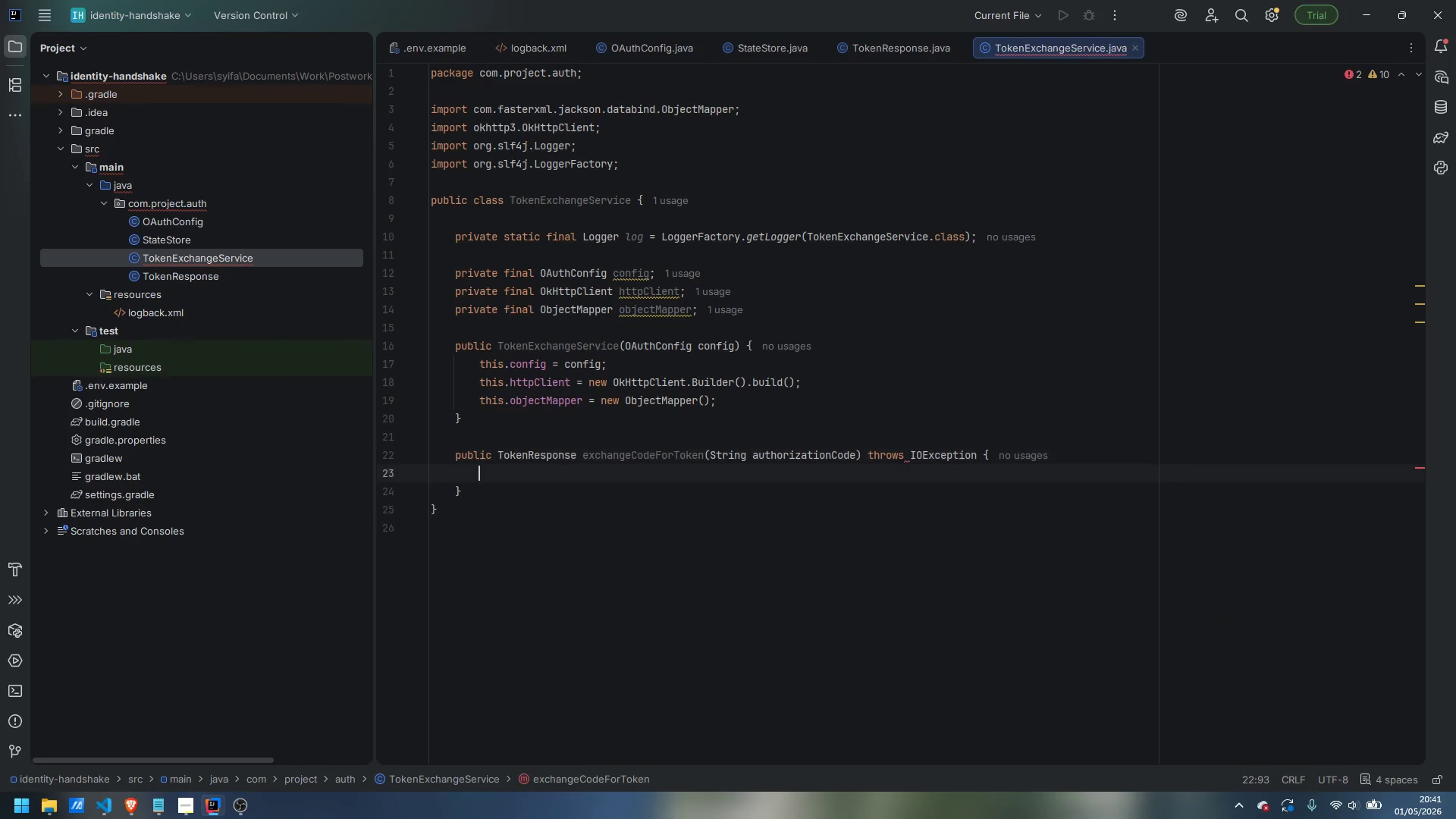 
key(Enter)
 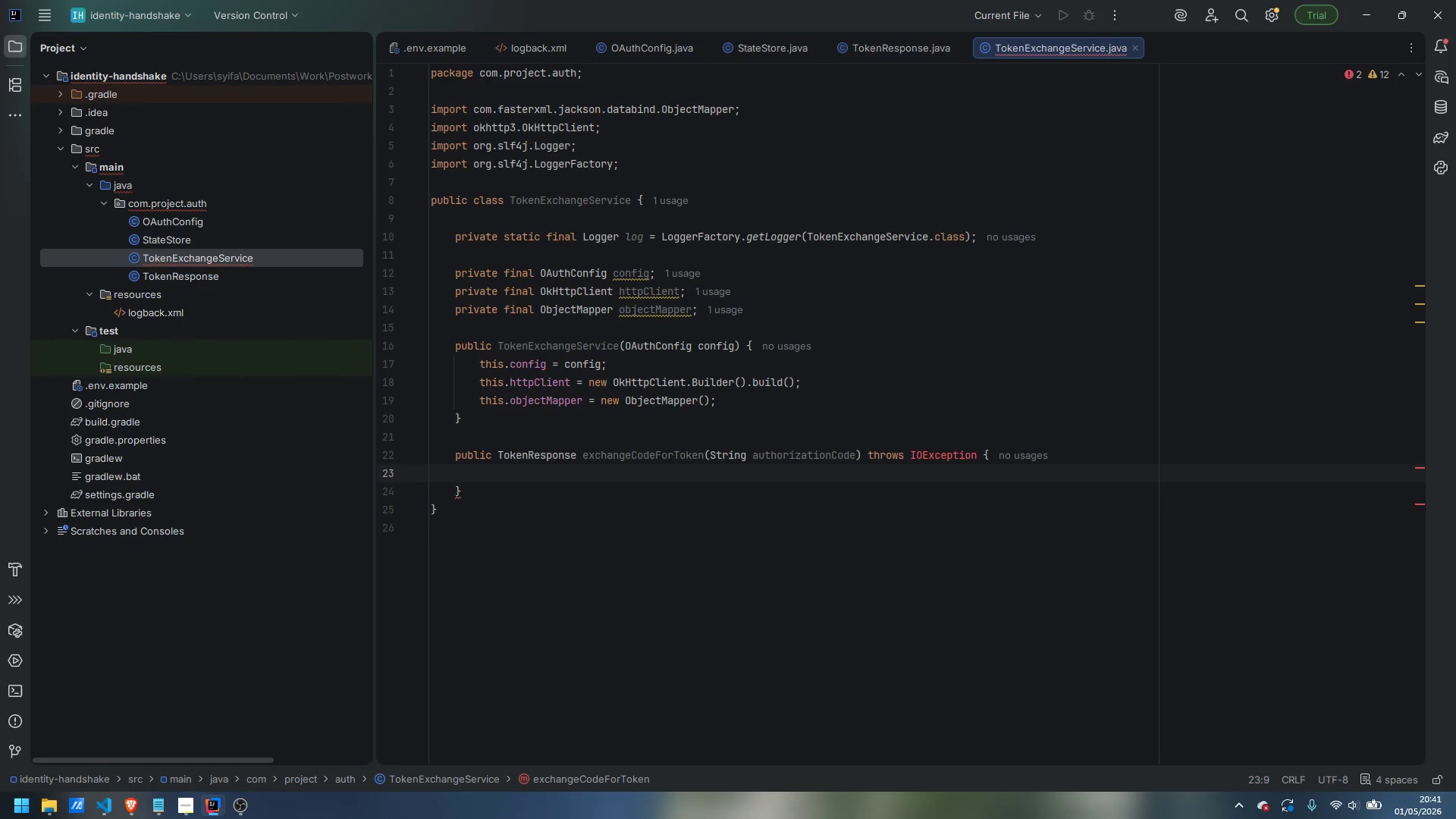 
type(log.info("Exchanging auhtoriz)
 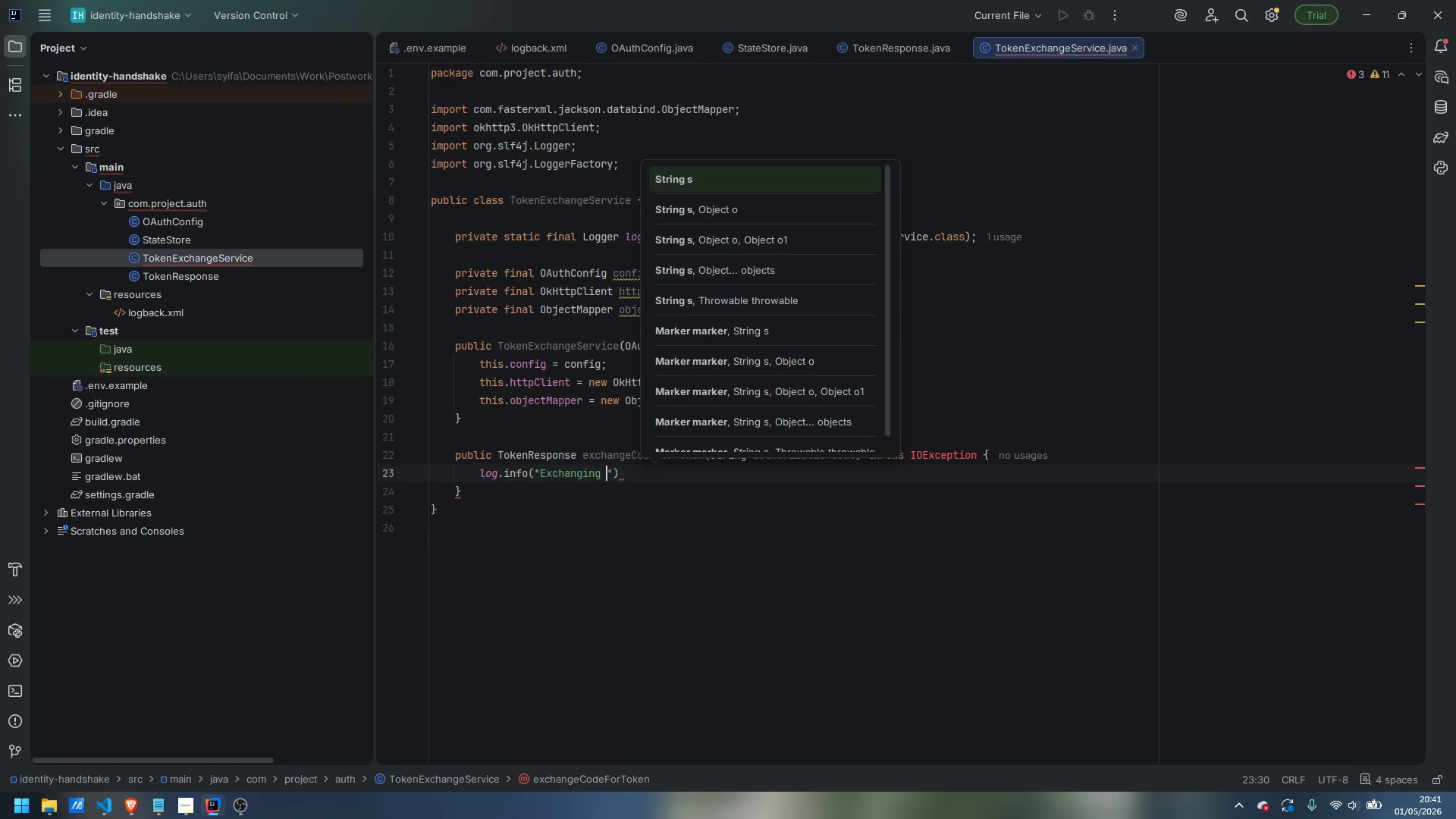 
 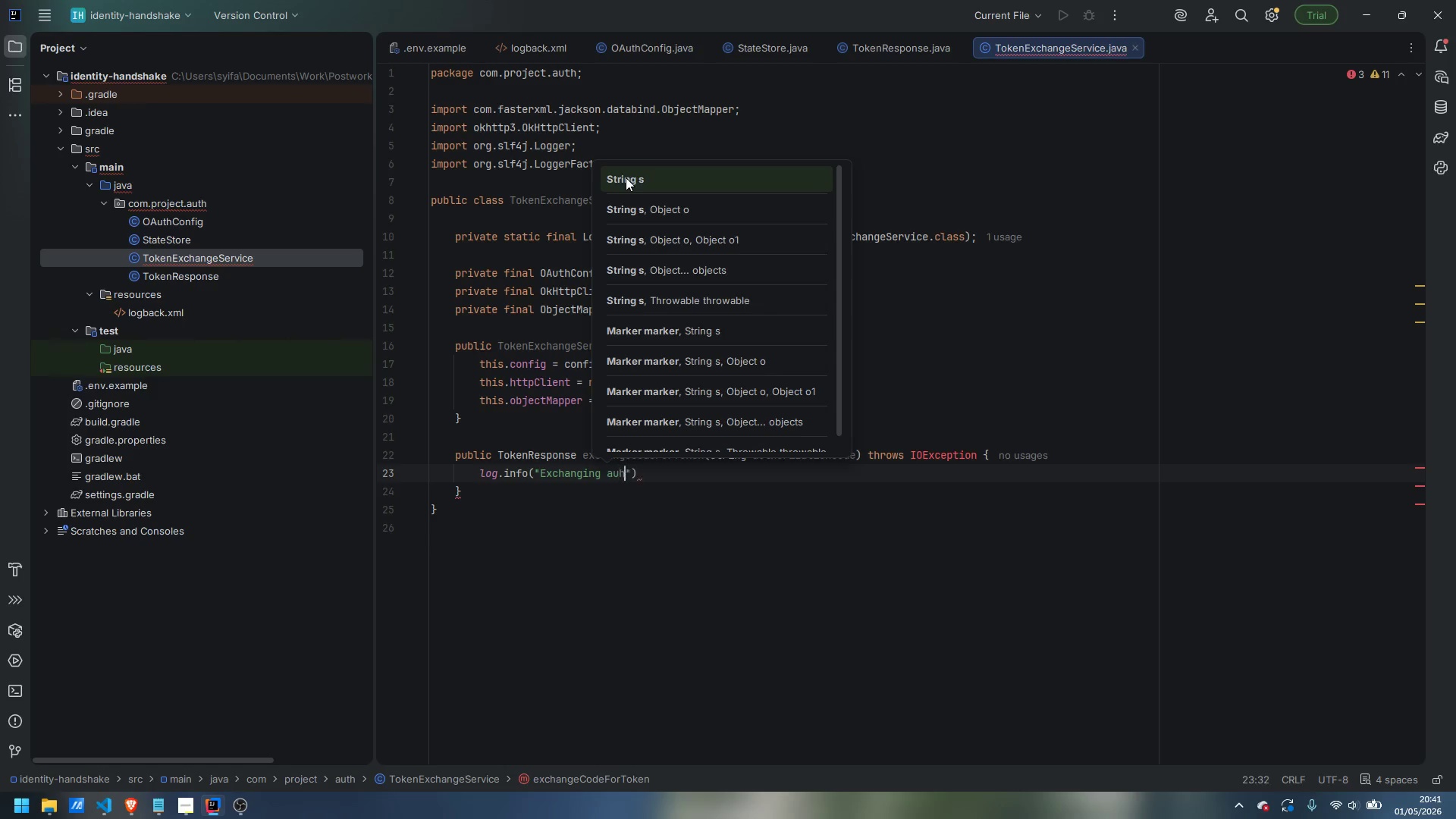 
key(Control+ControlLeft)
 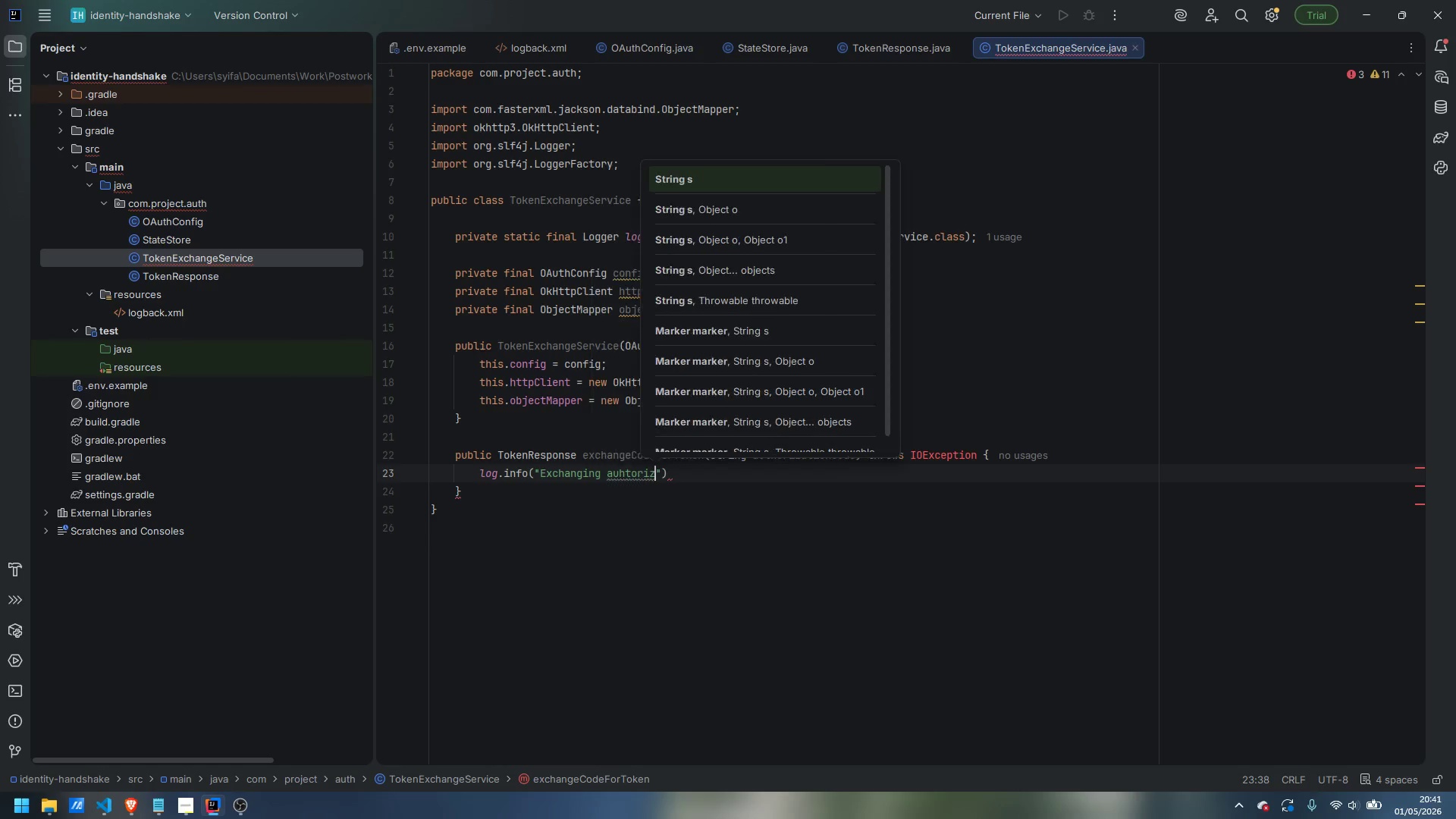 
key(Control+Backspace)
 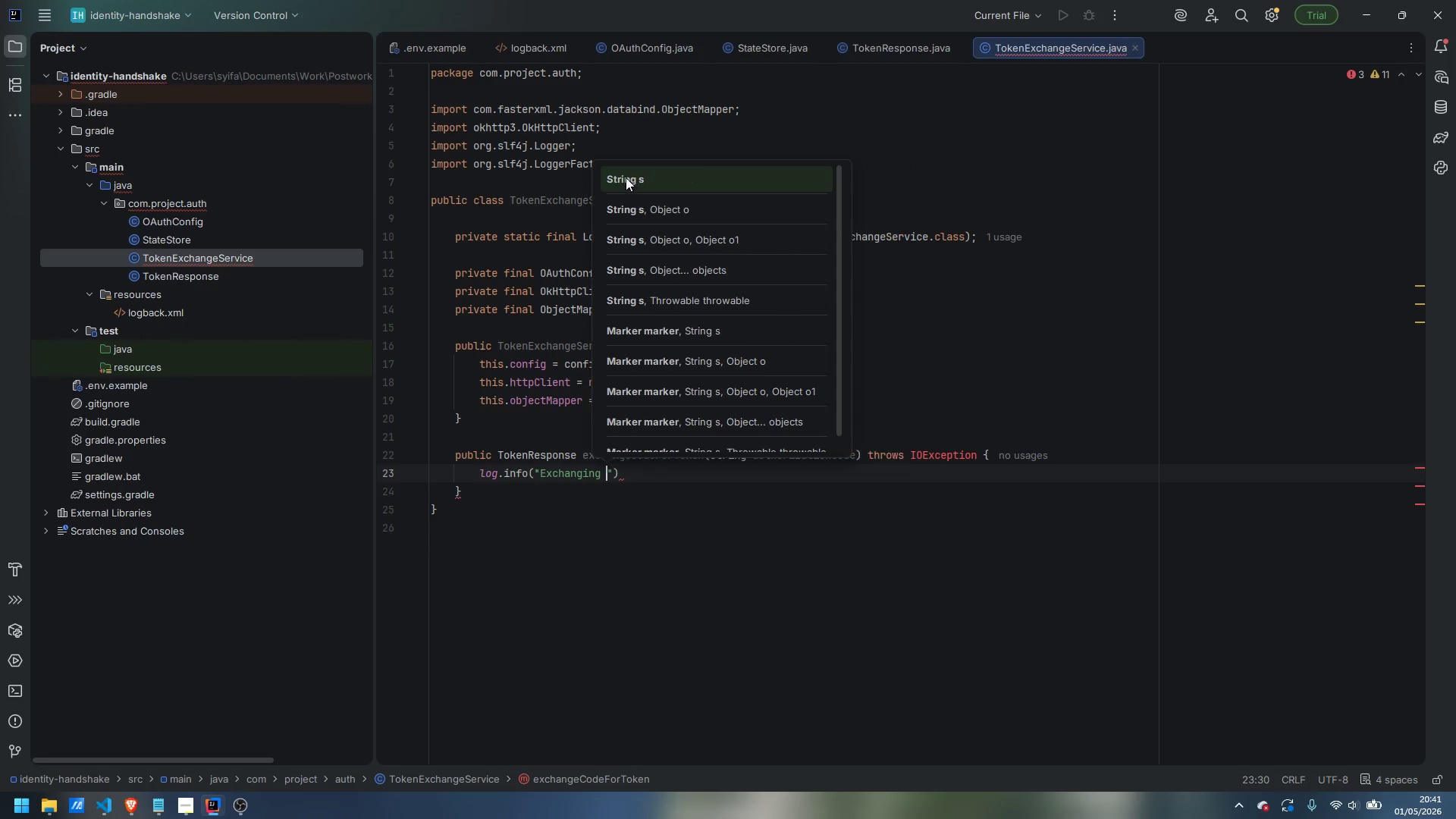 
type(auhto)
key(Backspace)
key(Backspace)
key(Backspace)
type(thorization code for )
key(Escape)
 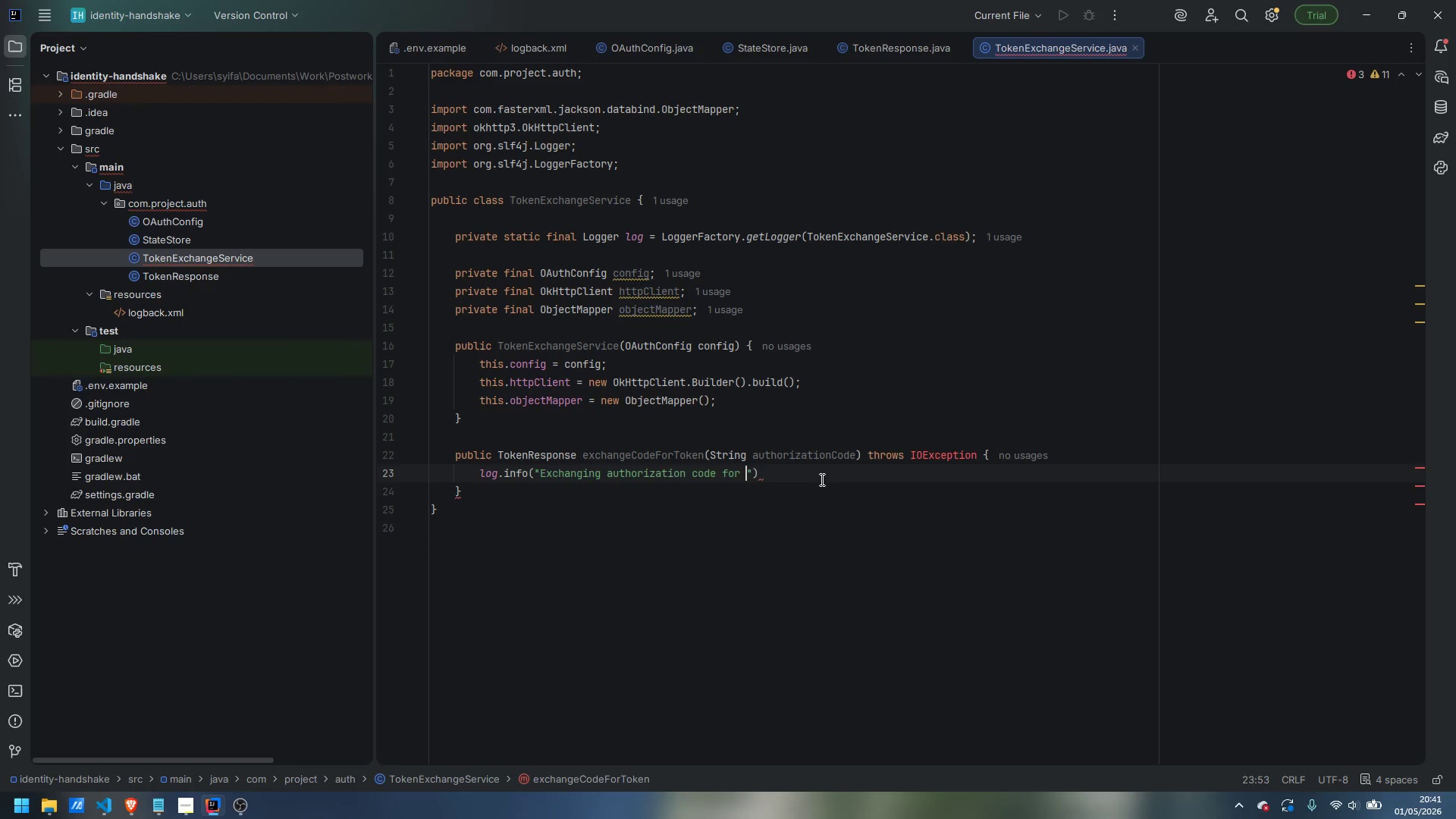 
type(access token...)
 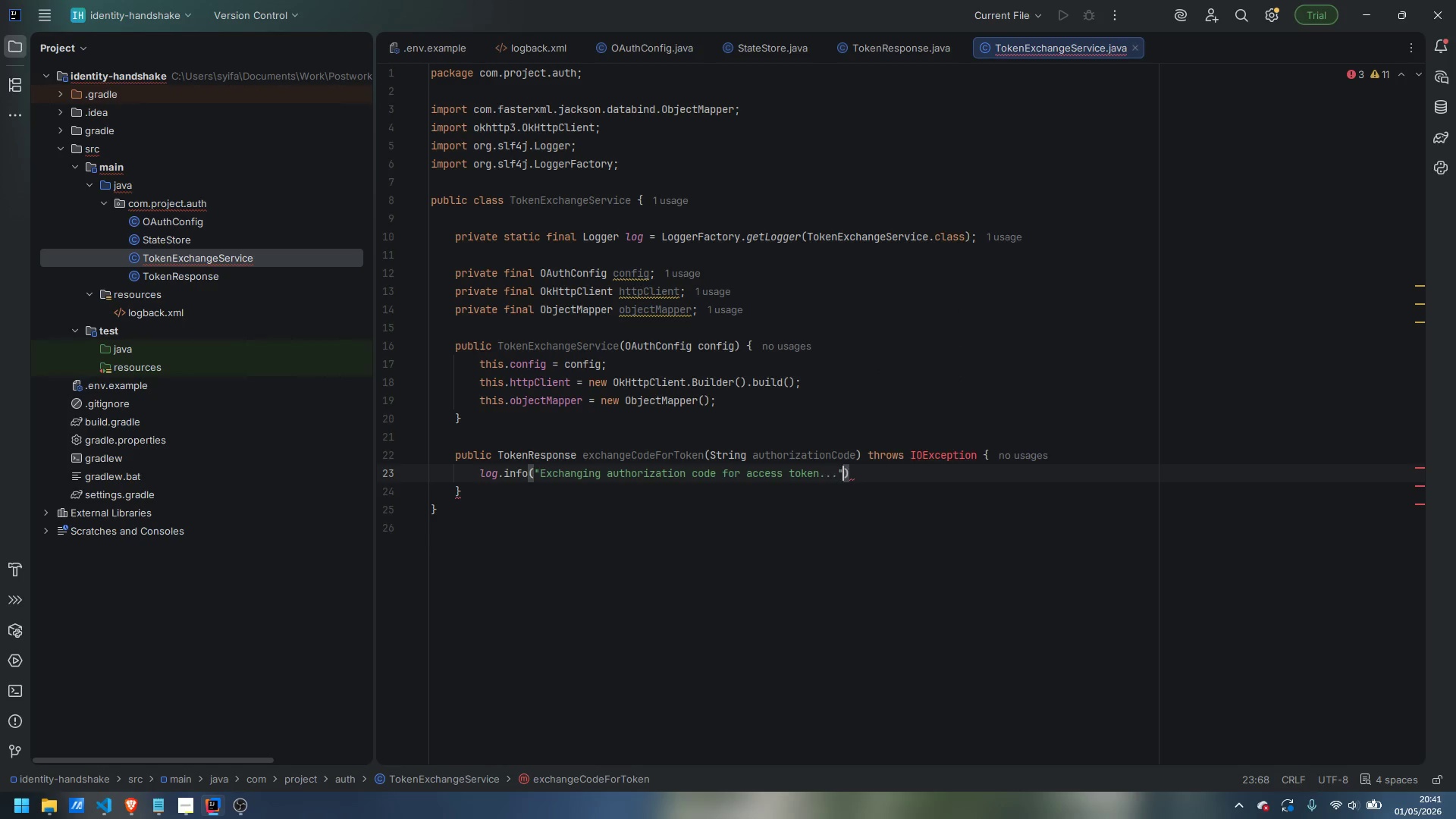 
key(ArrowRight)
 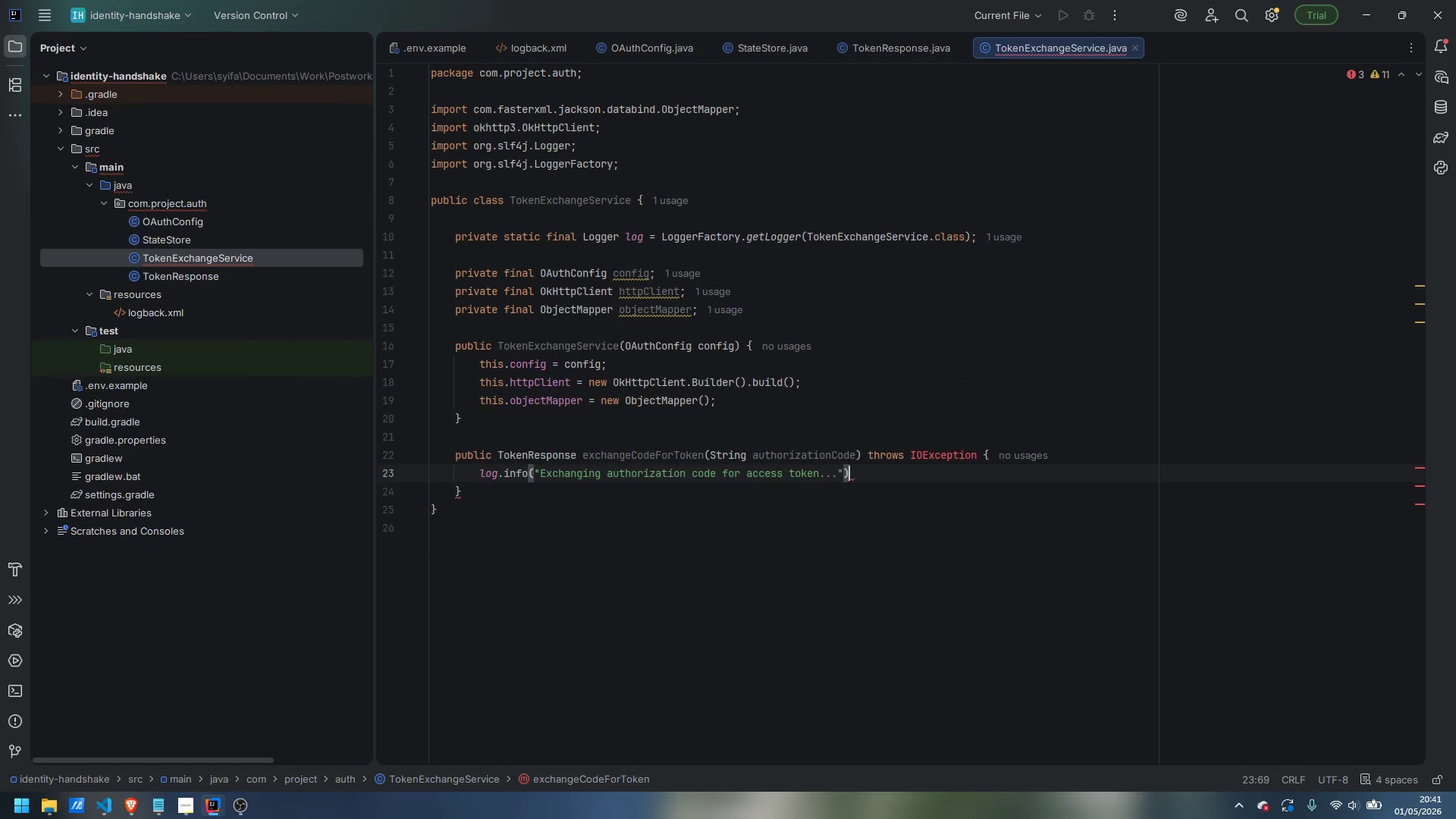 
key(ArrowRight)
 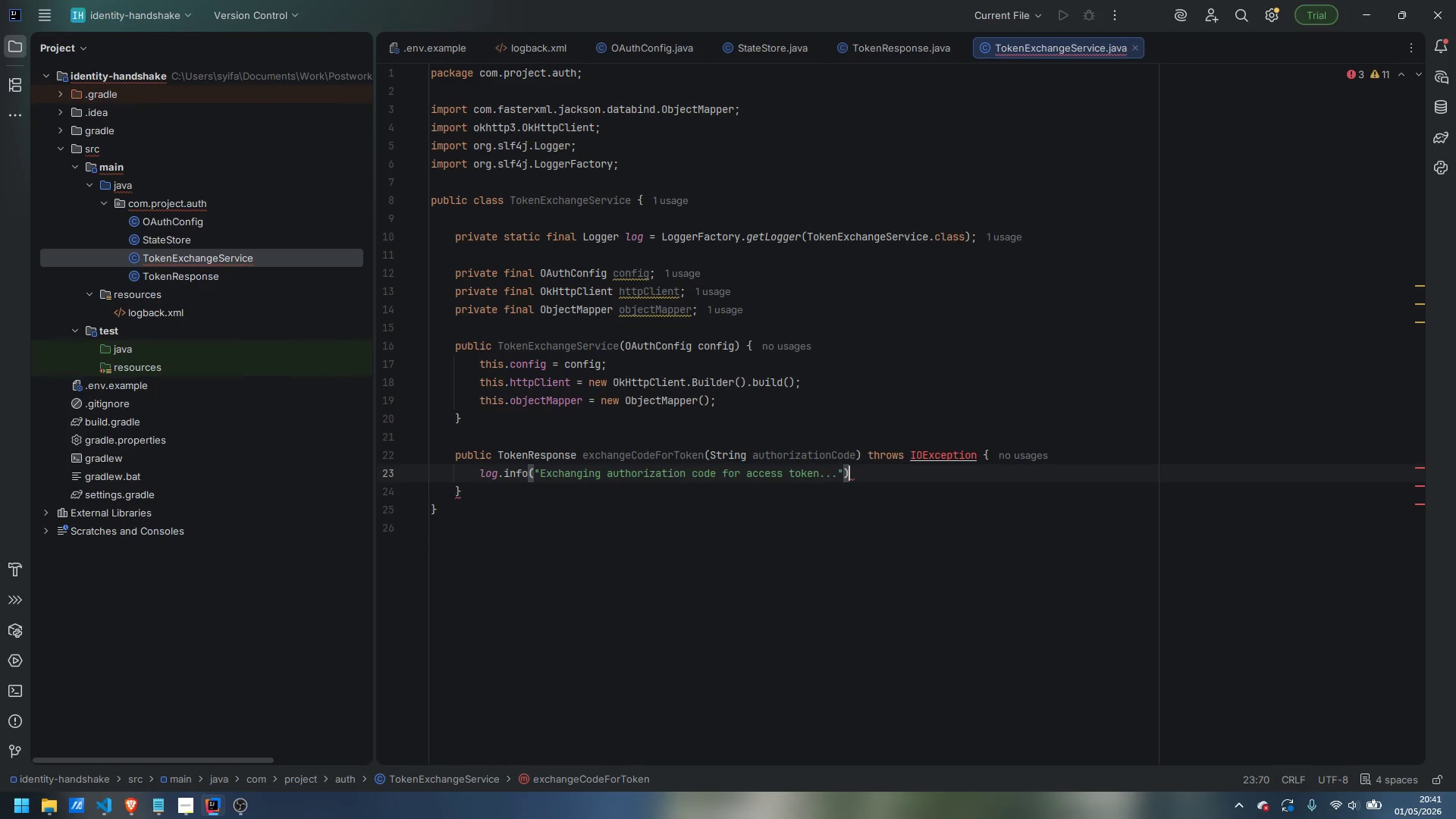 
key(Semicolon)
 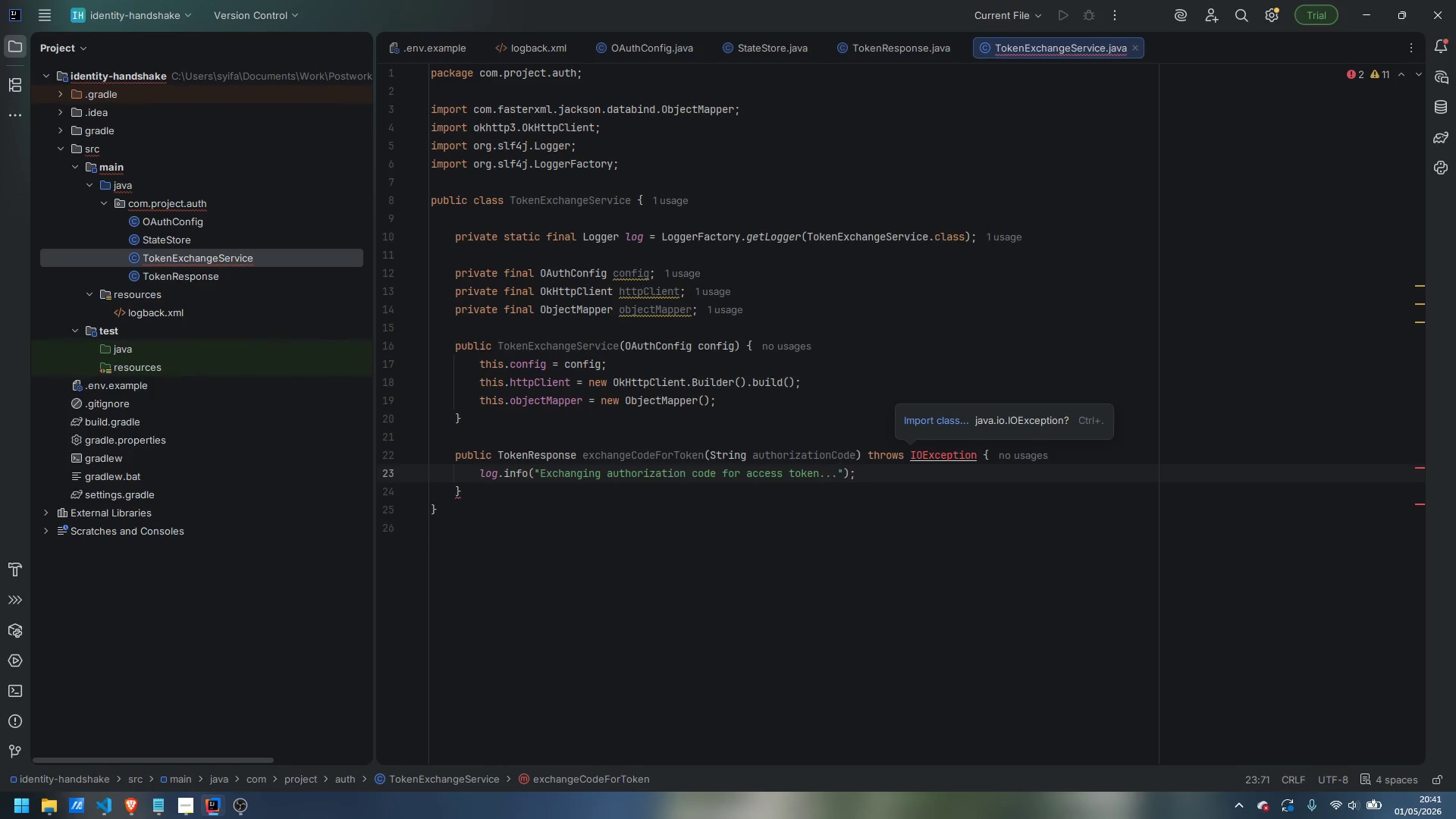 
key(Control+Period)
 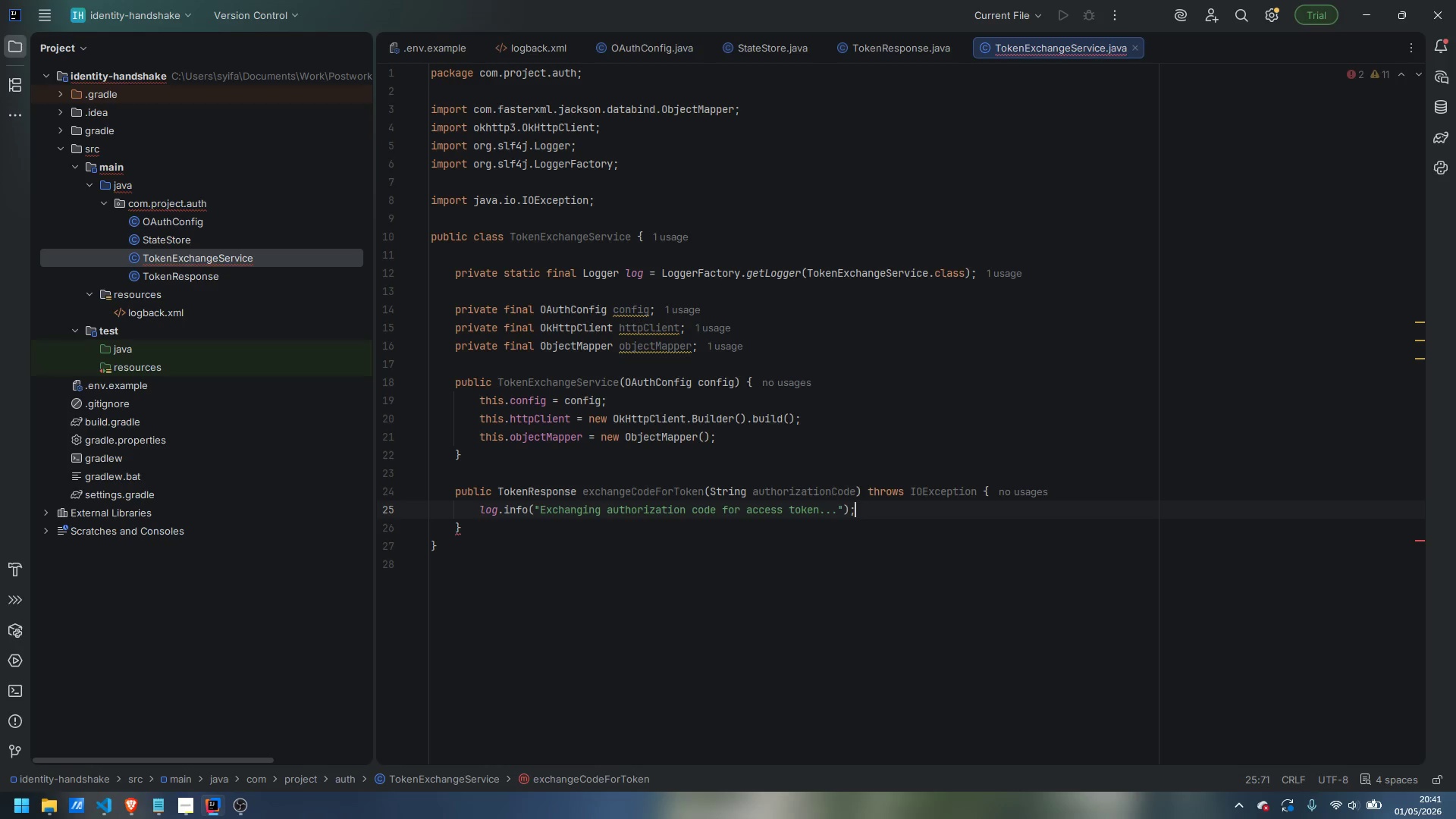 
key(Enter)
 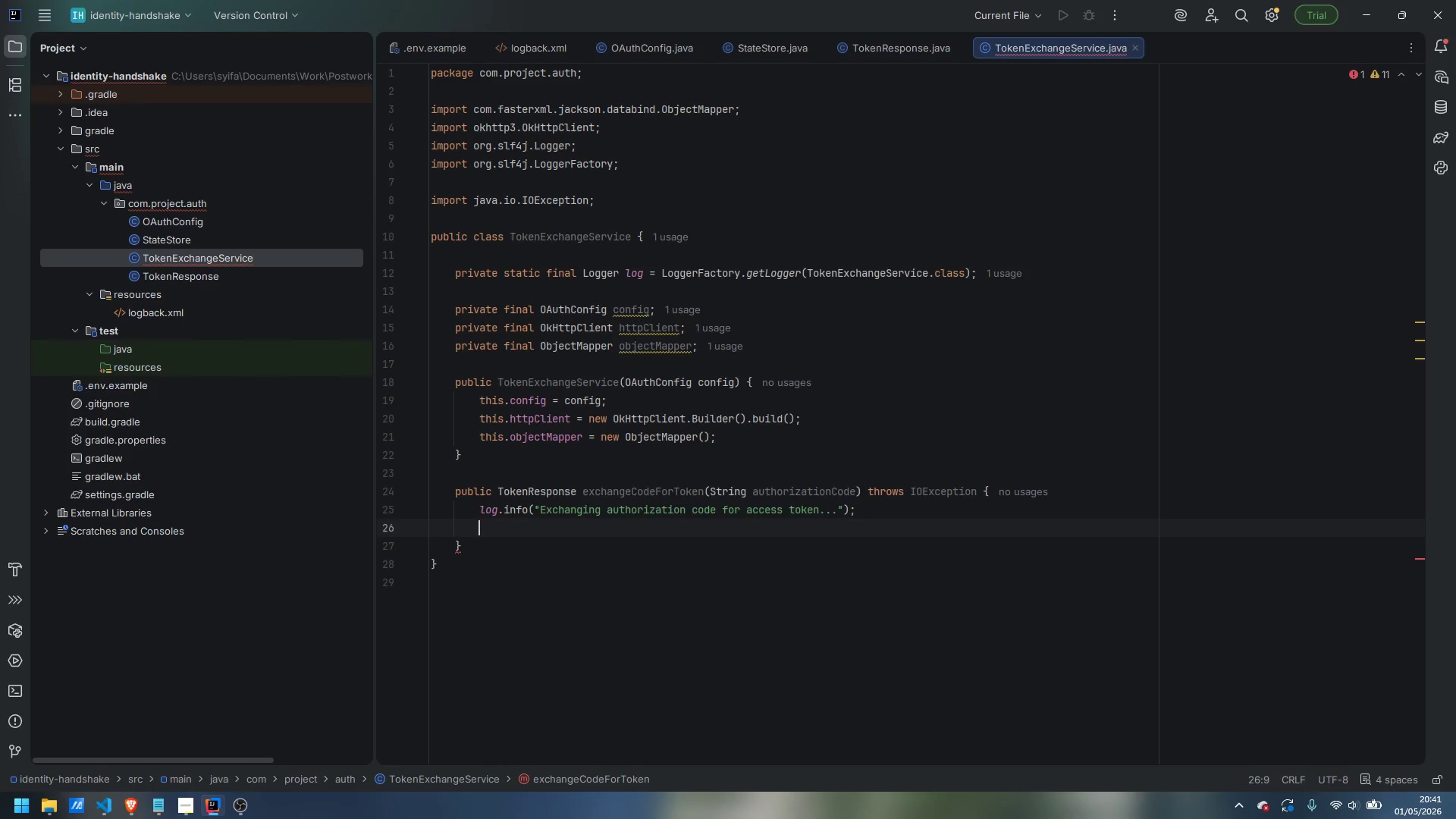 
key(Enter)
 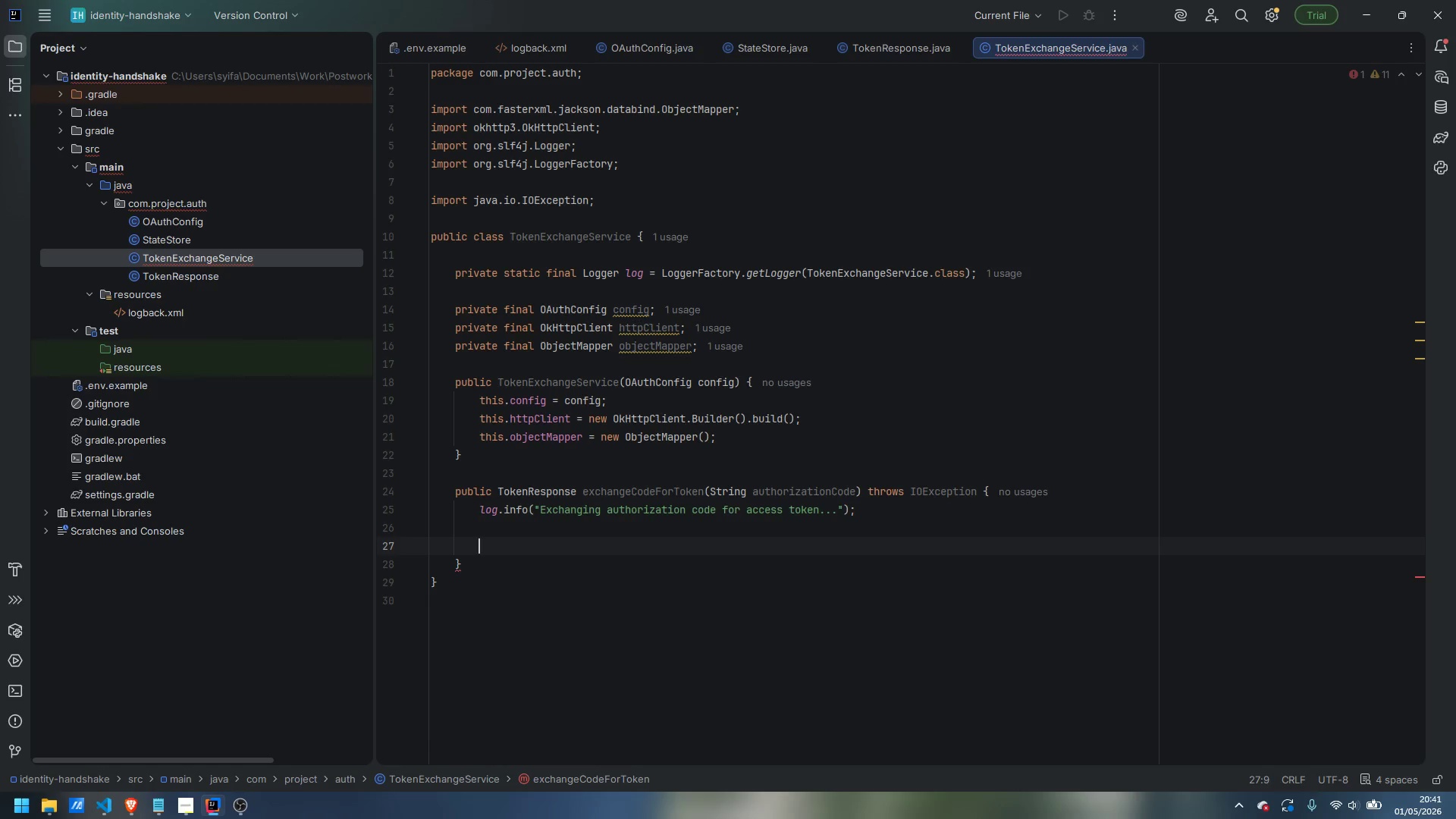 
type(Request )
key(Backspace)
type(Body)
 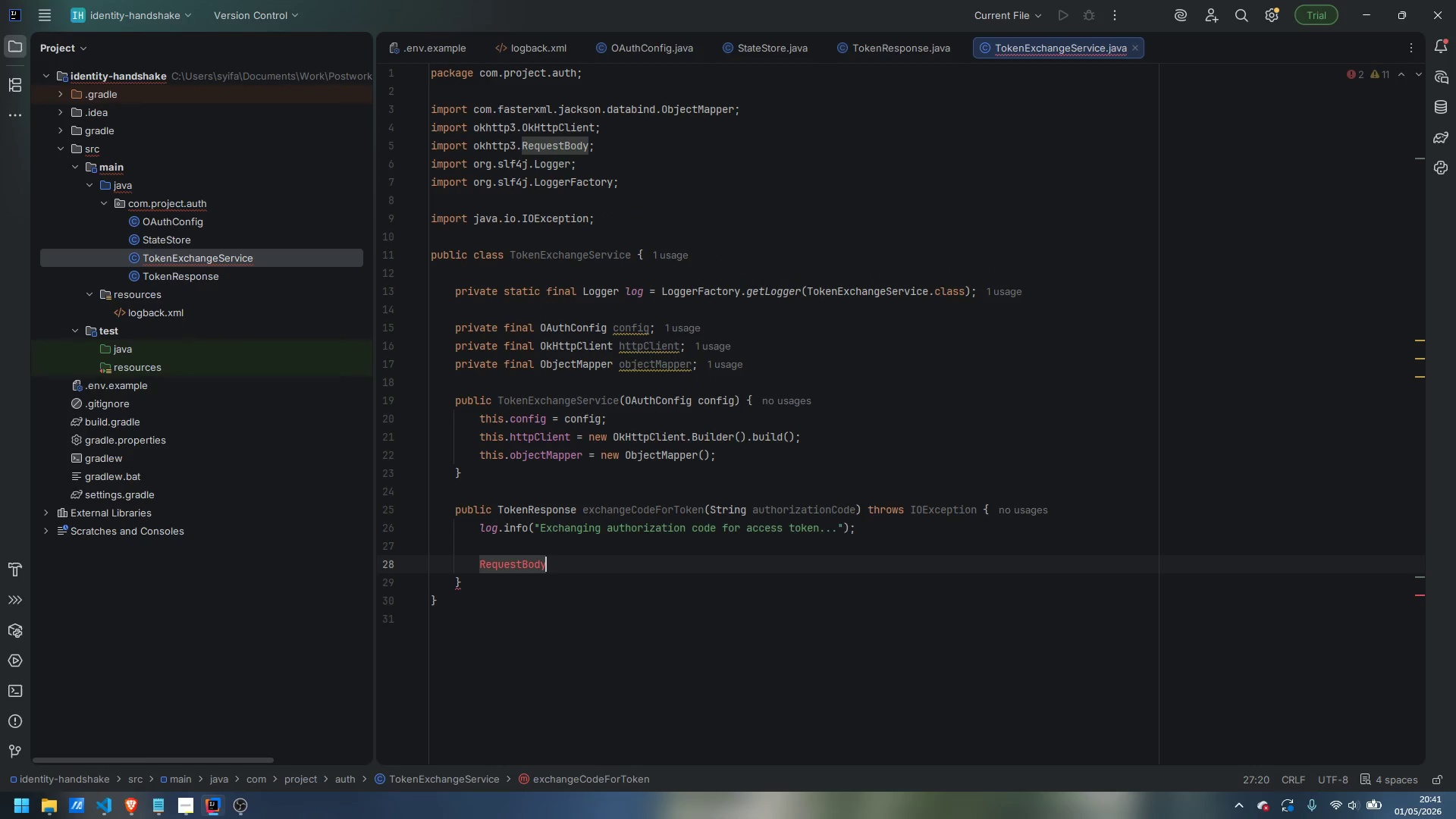 
 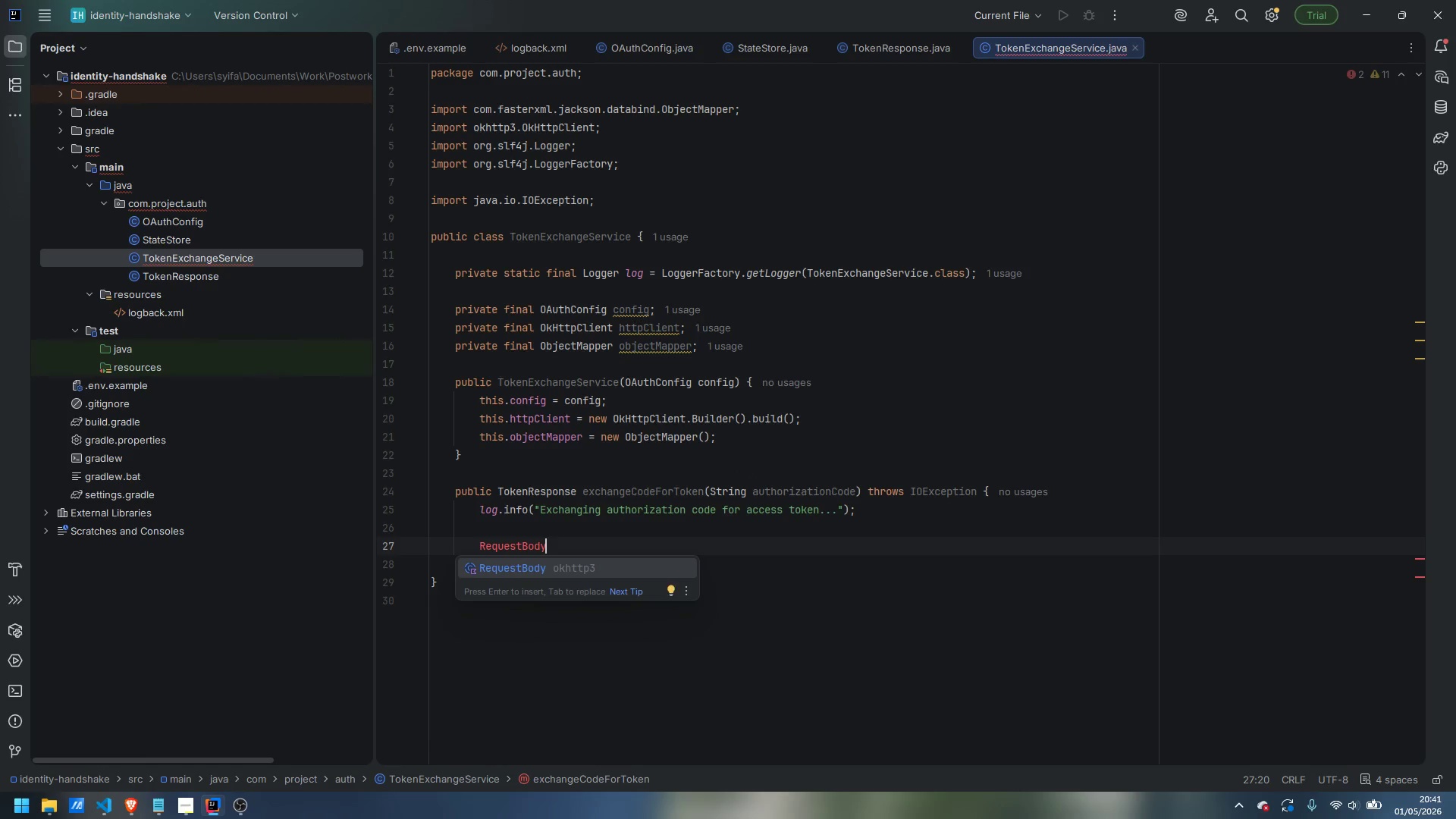 
key(Enter)
 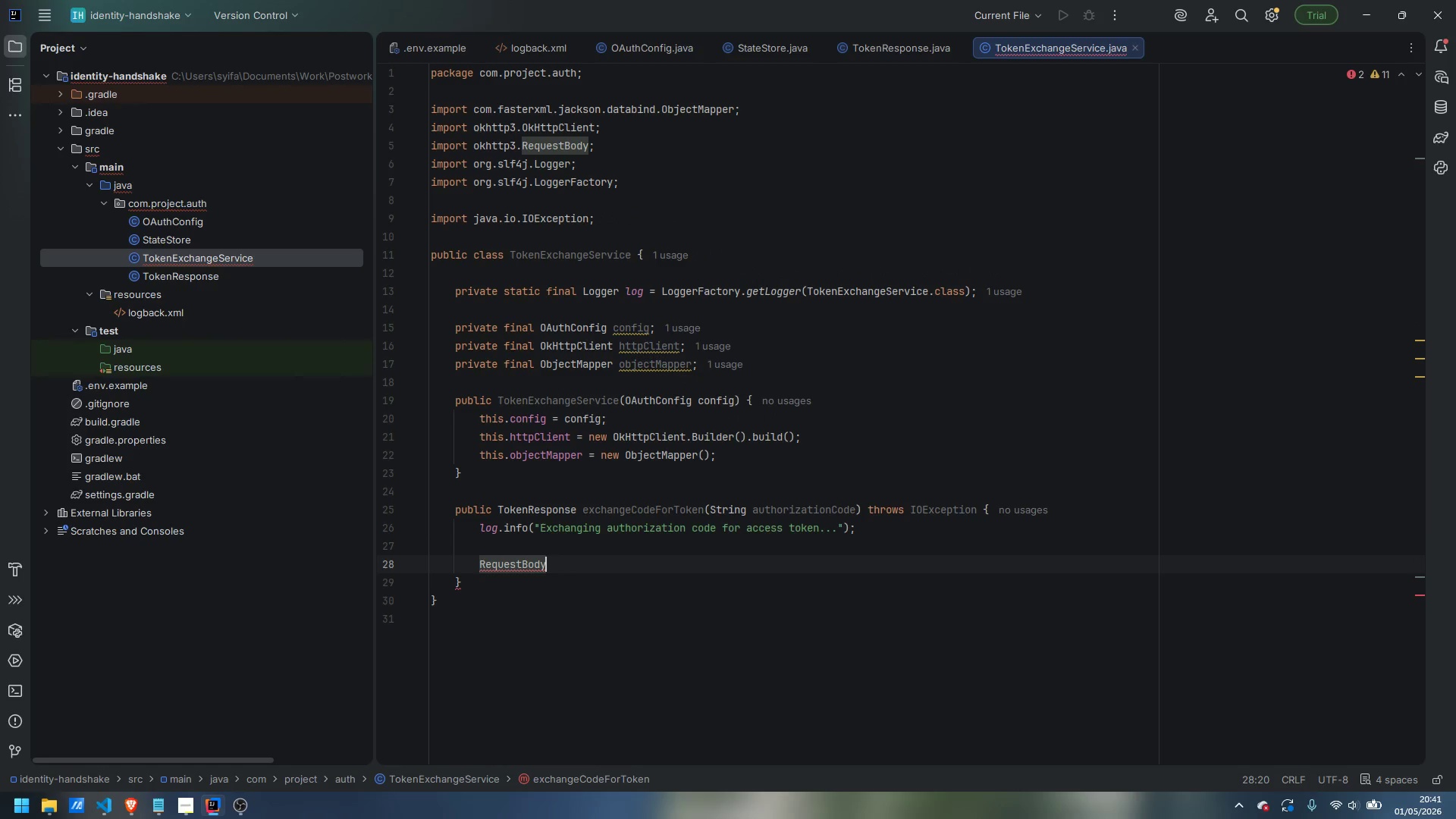 
type( body = new FormBody)
 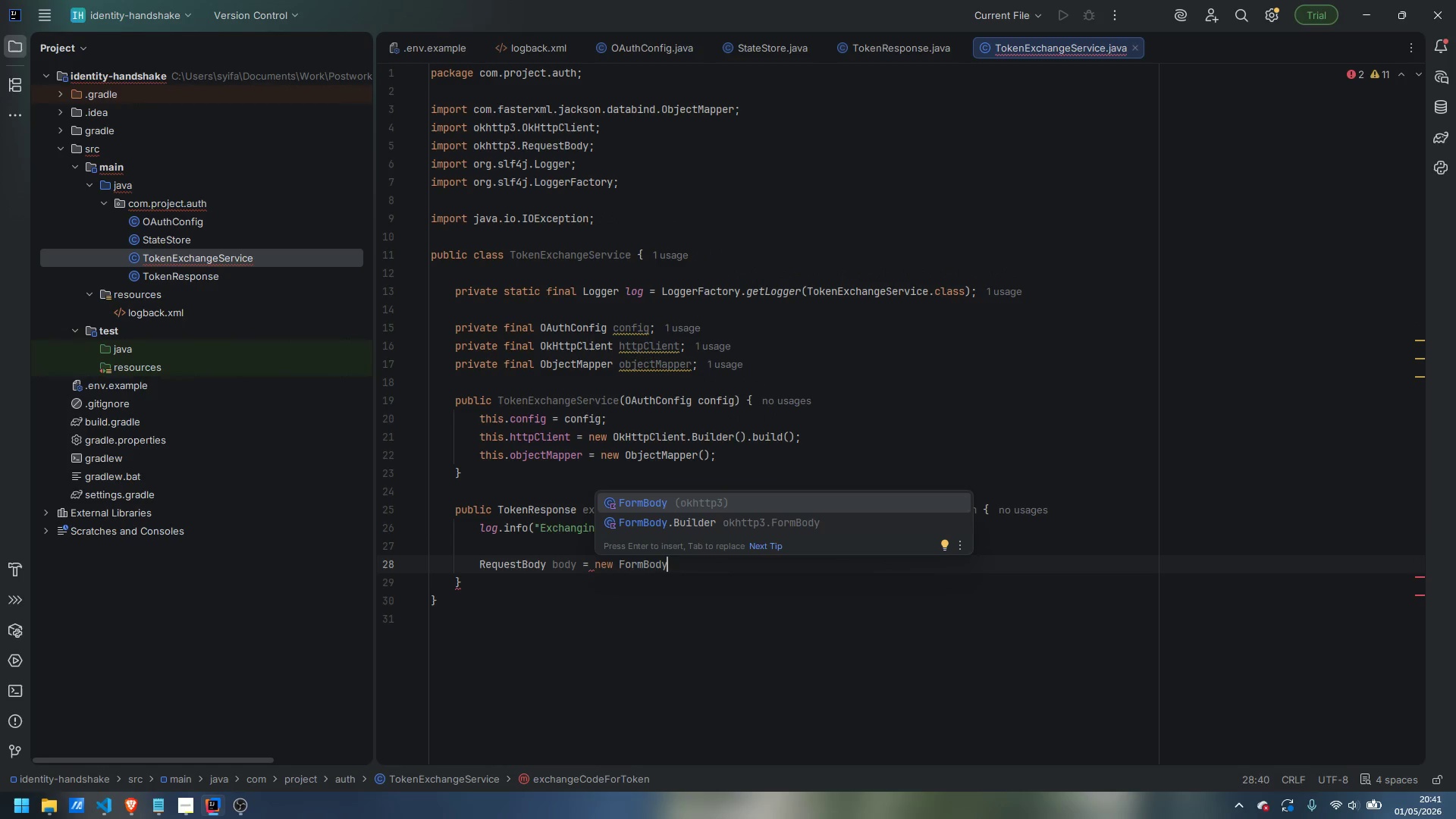 
key(Enter)
 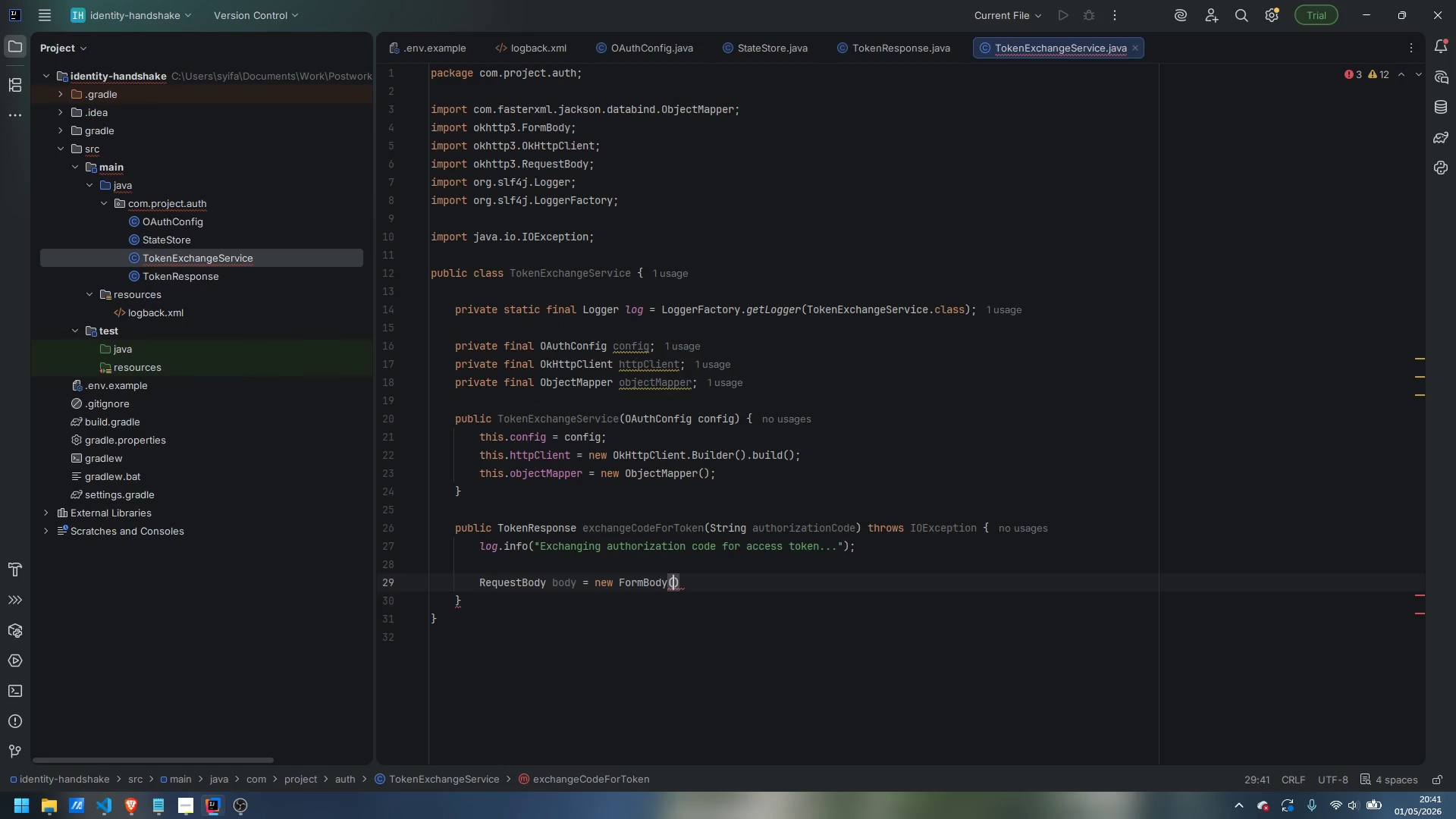 
key(Backspace)
type(.Builder)
 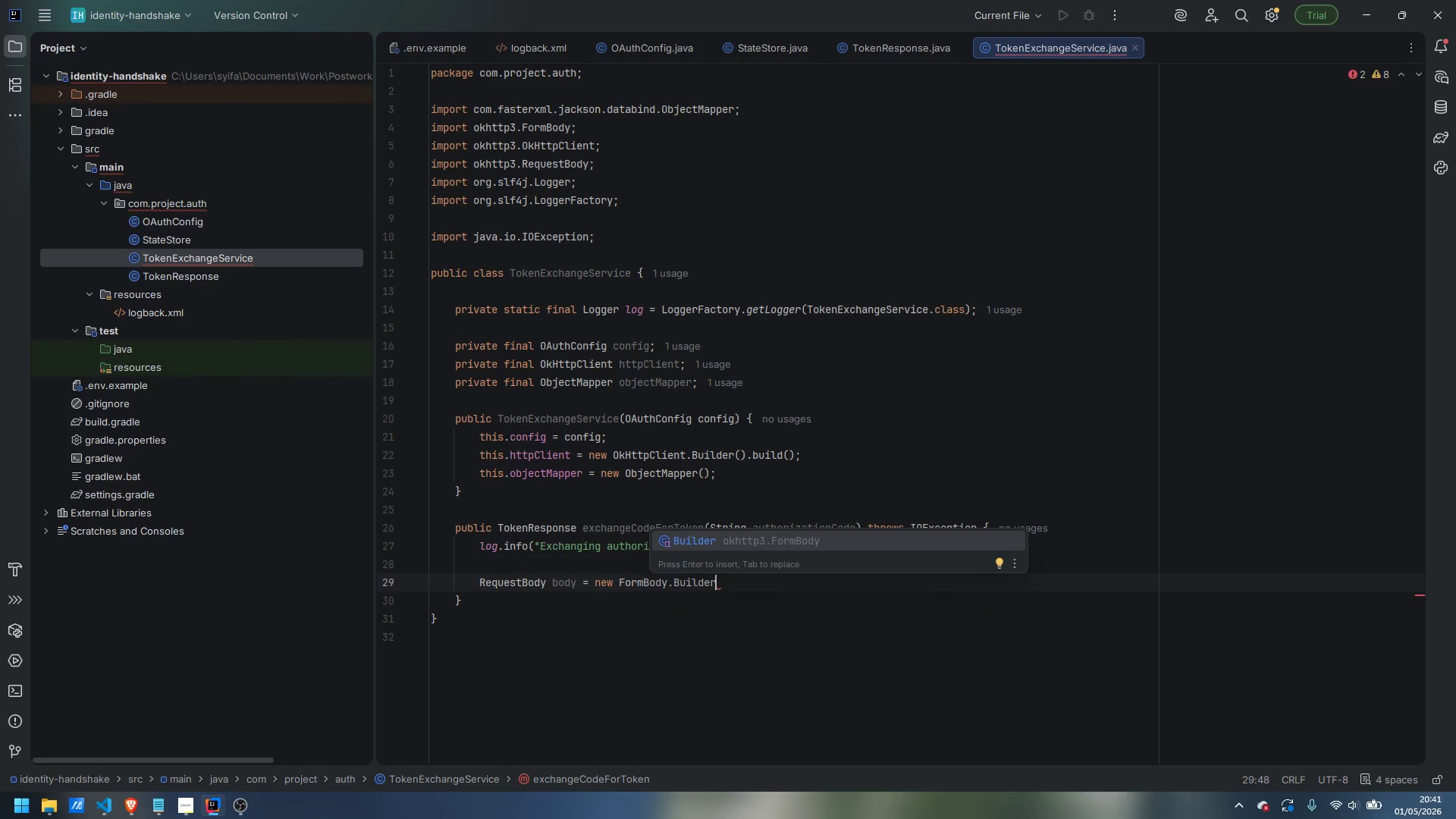 
key(Enter)
 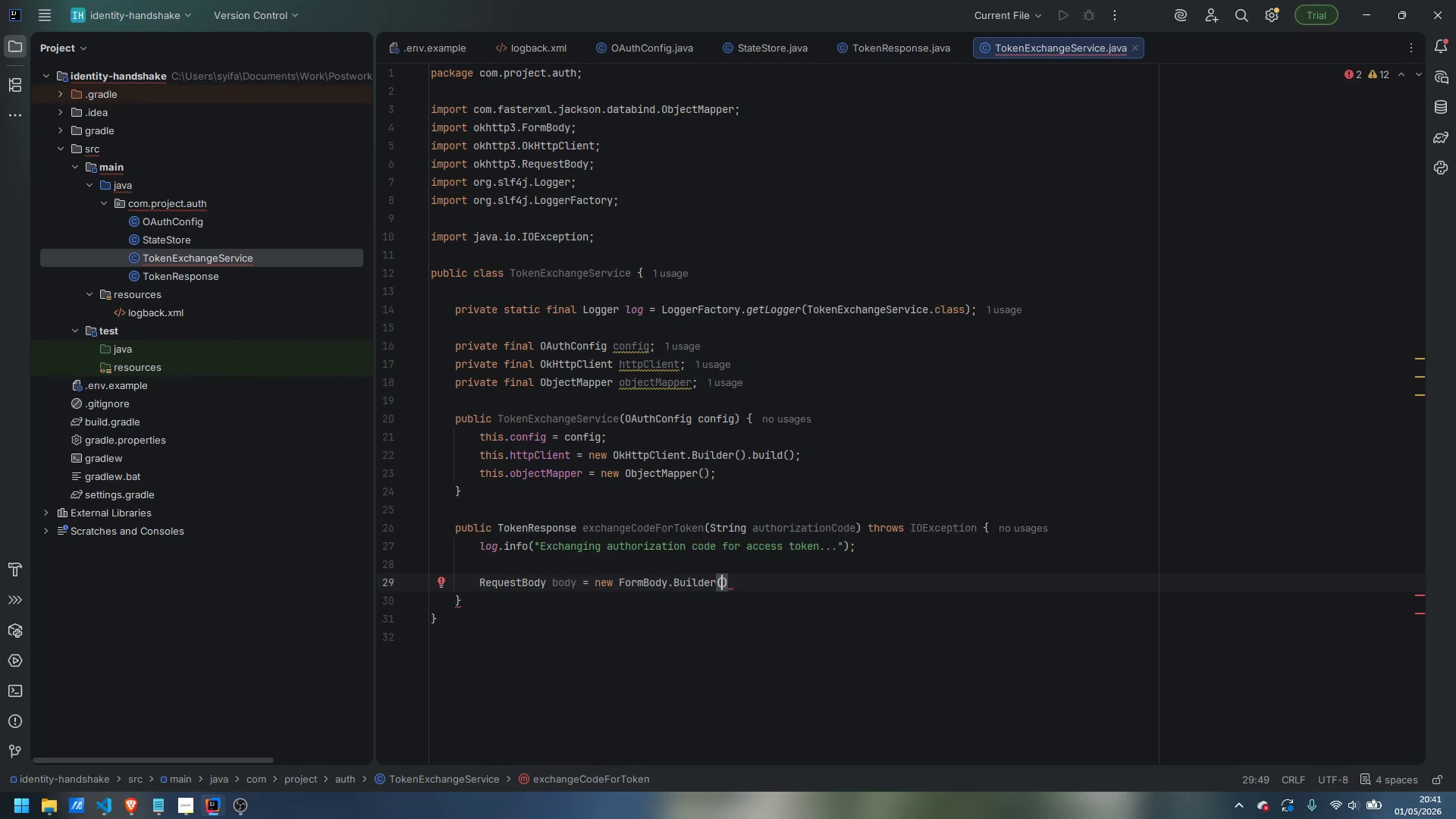 
key(ArrowRight)
 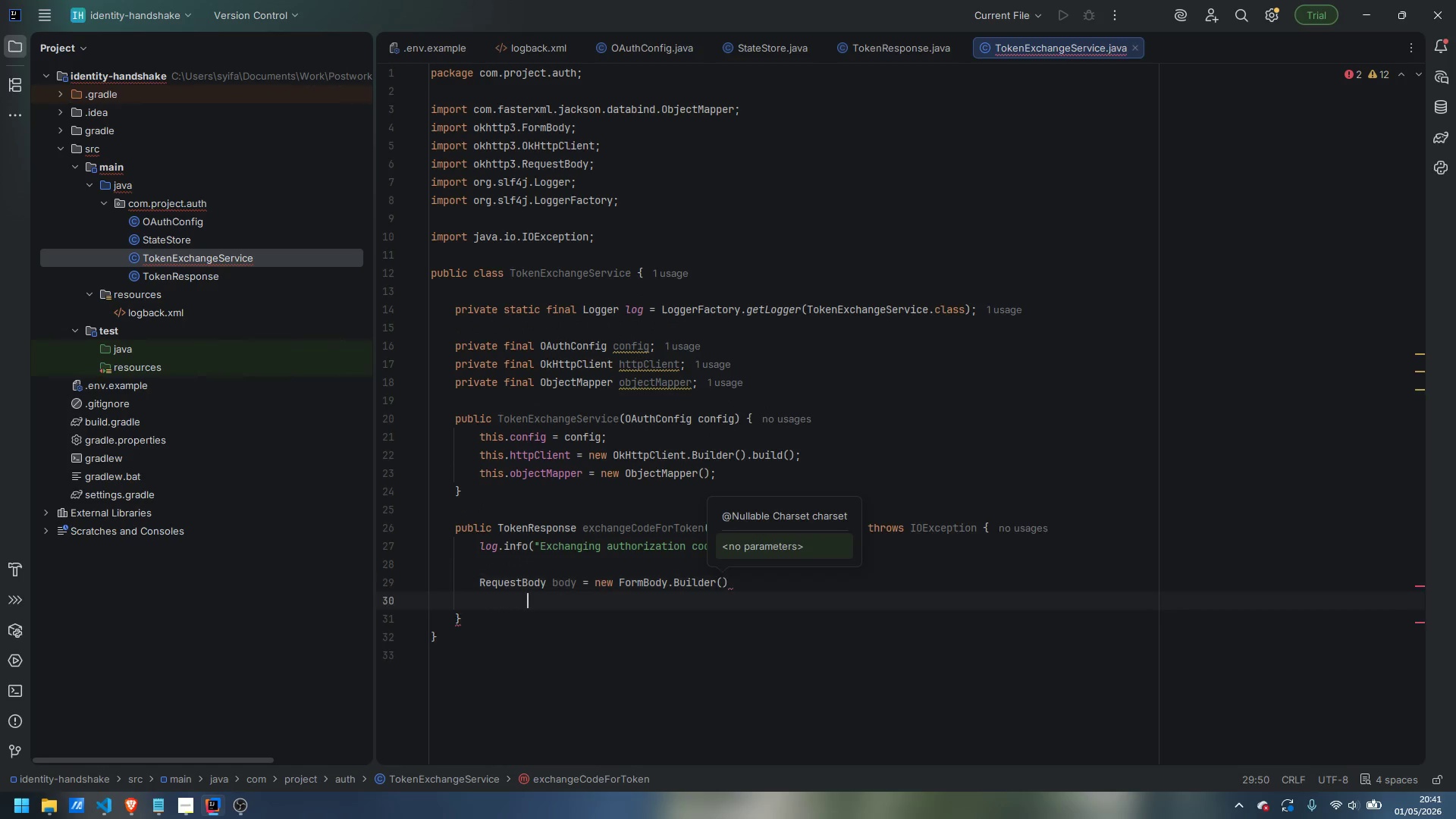 
key(Enter)
 